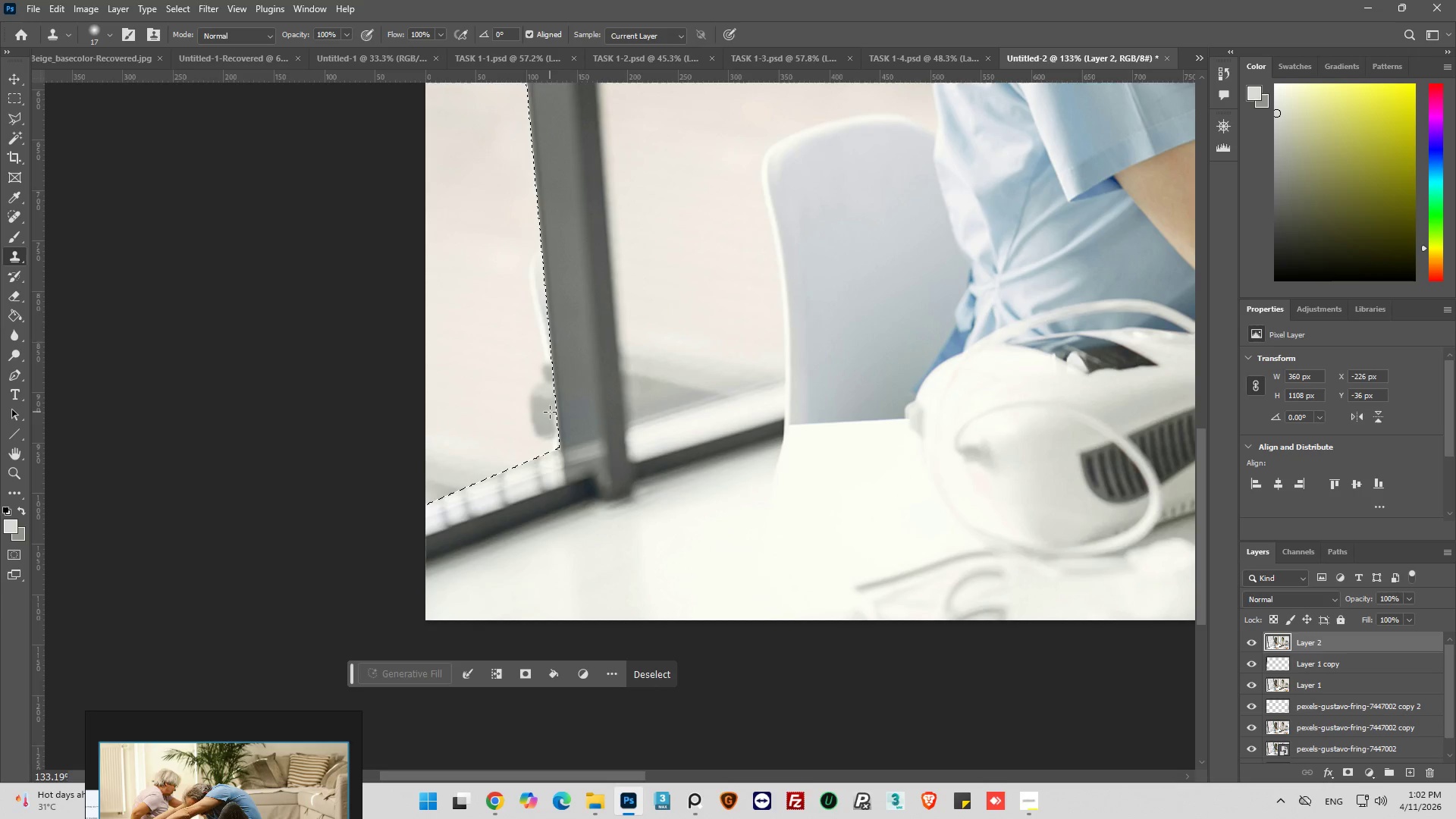 
hold_key(key=AltLeft, duration=0.89)
 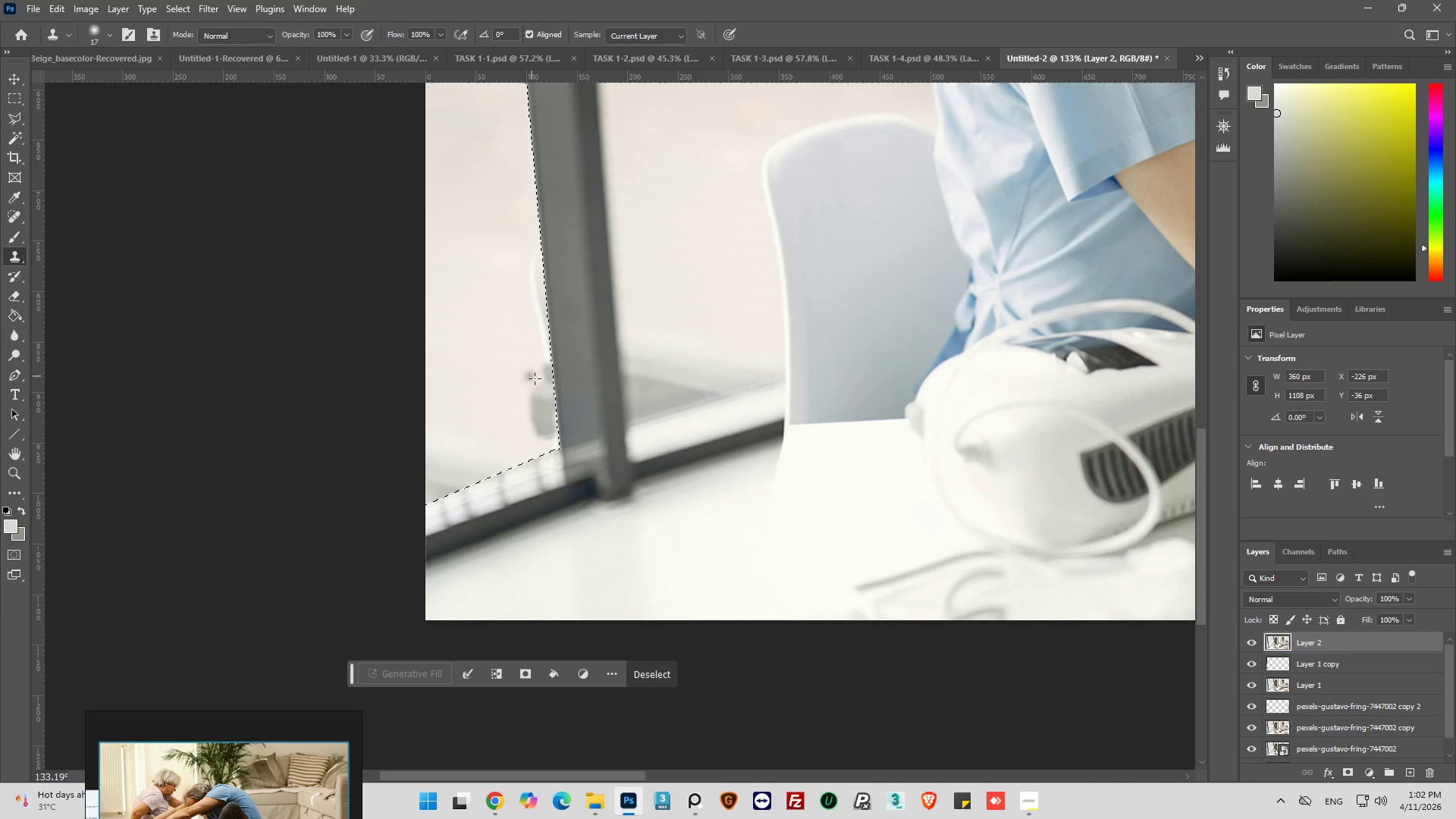 
left_click_drag(start_coordinate=[544, 389], to_coordinate=[552, 400])
 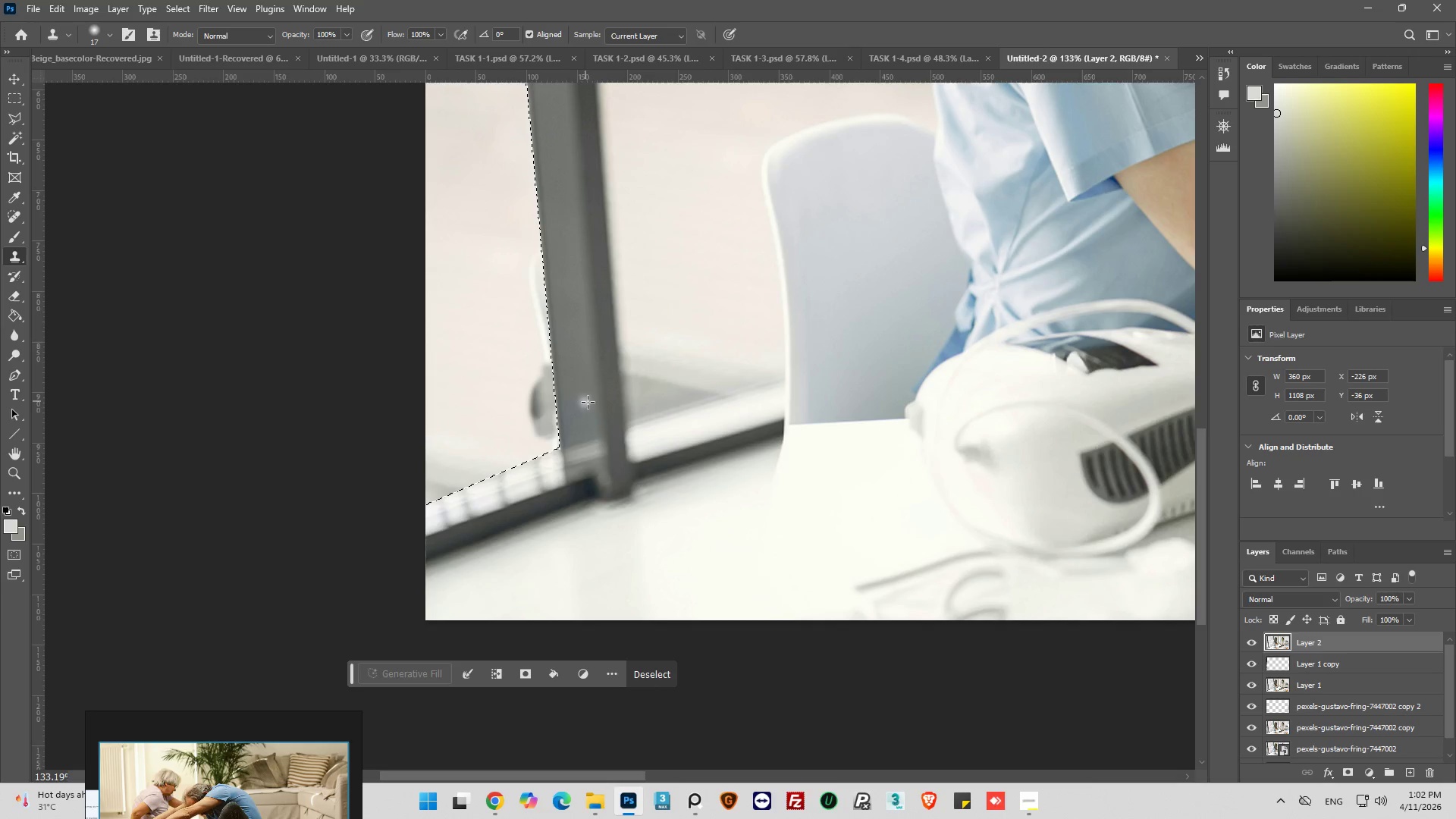 
hold_key(key=AltLeft, duration=0.62)
 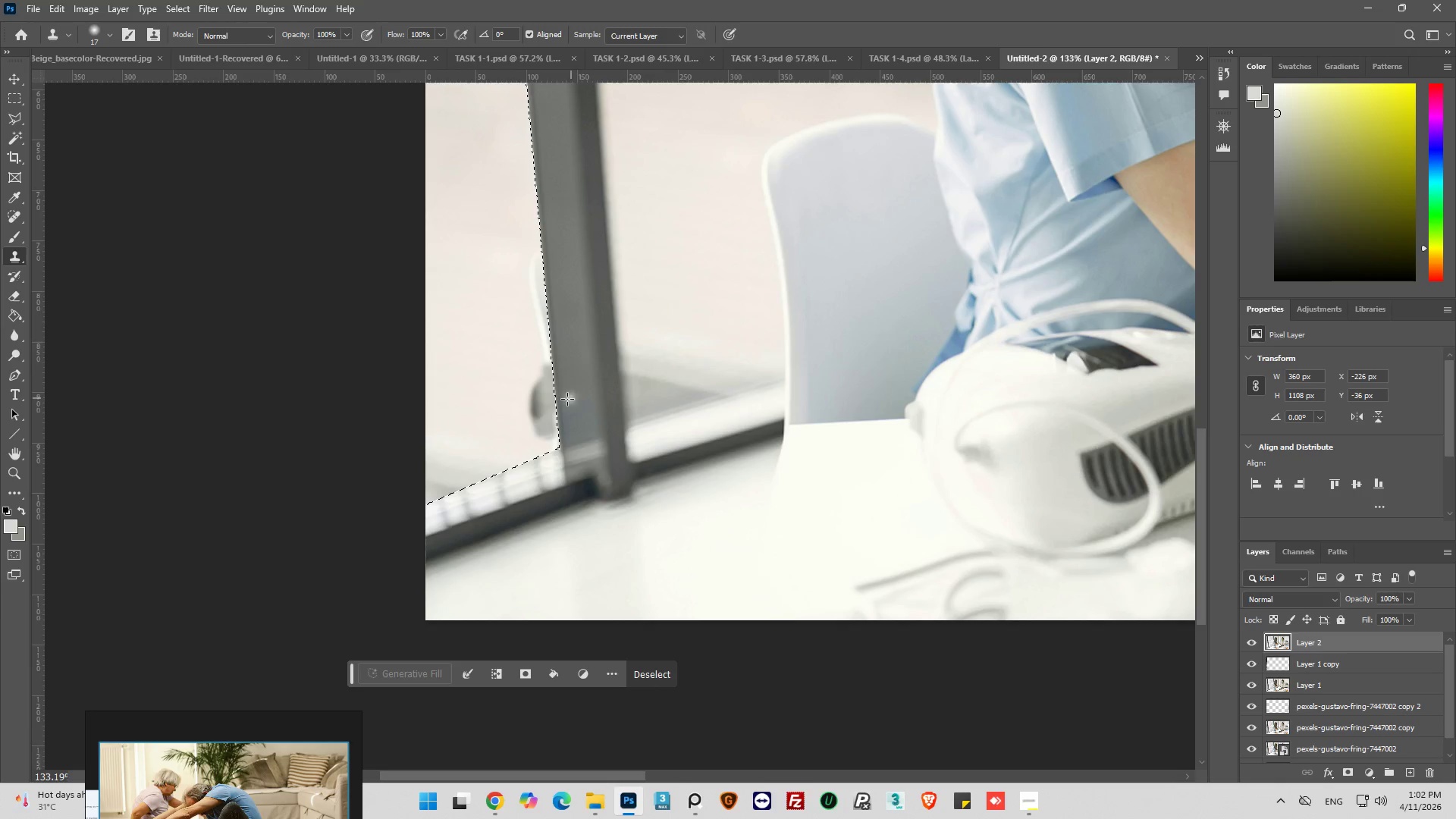 
left_click_drag(start_coordinate=[557, 403], to_coordinate=[539, 419])
 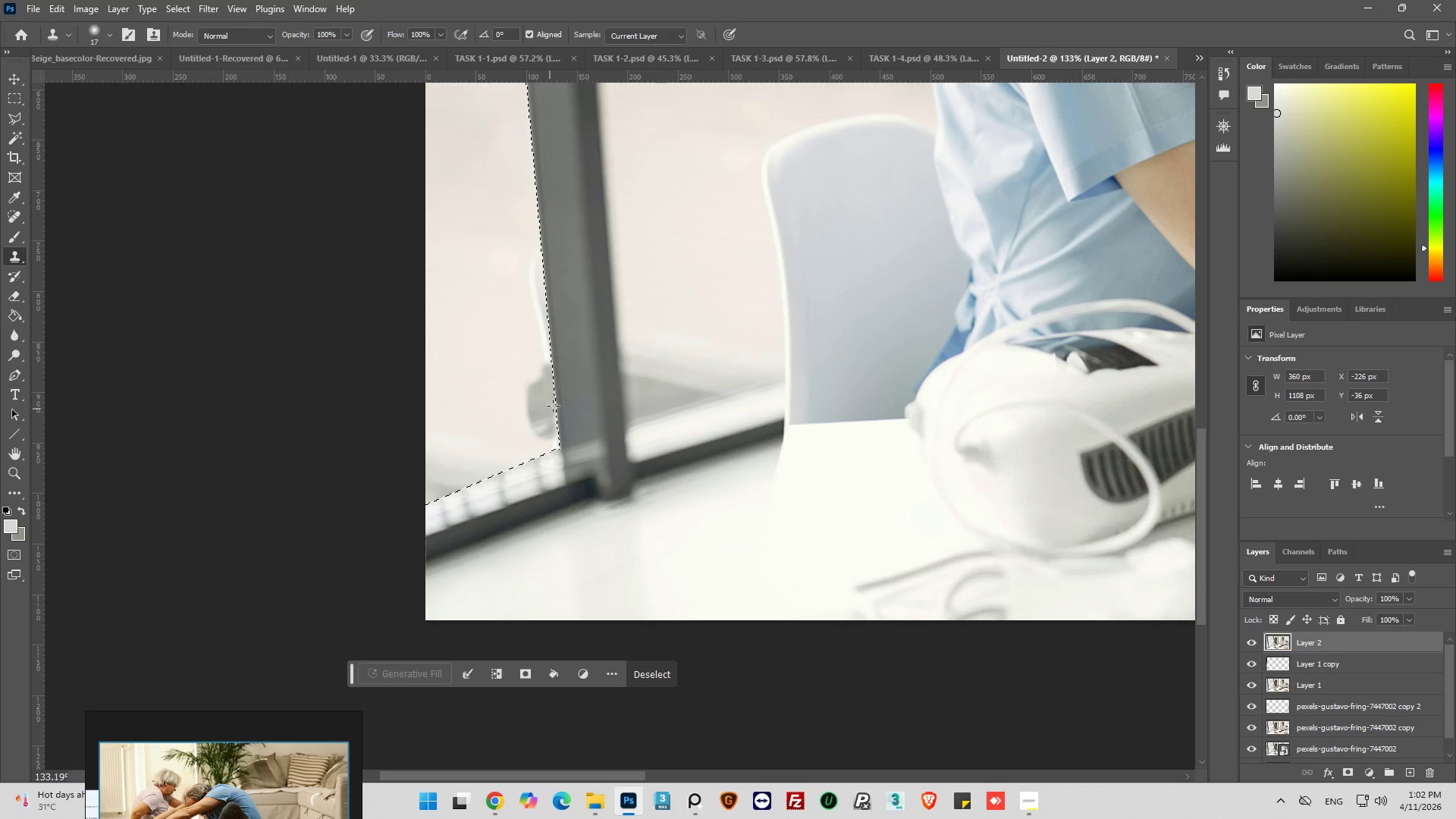 
hold_key(key=AltLeft, duration=0.77)
left_click_drag(start_coordinate=[656, 406], to_coordinate=[652, 406])
 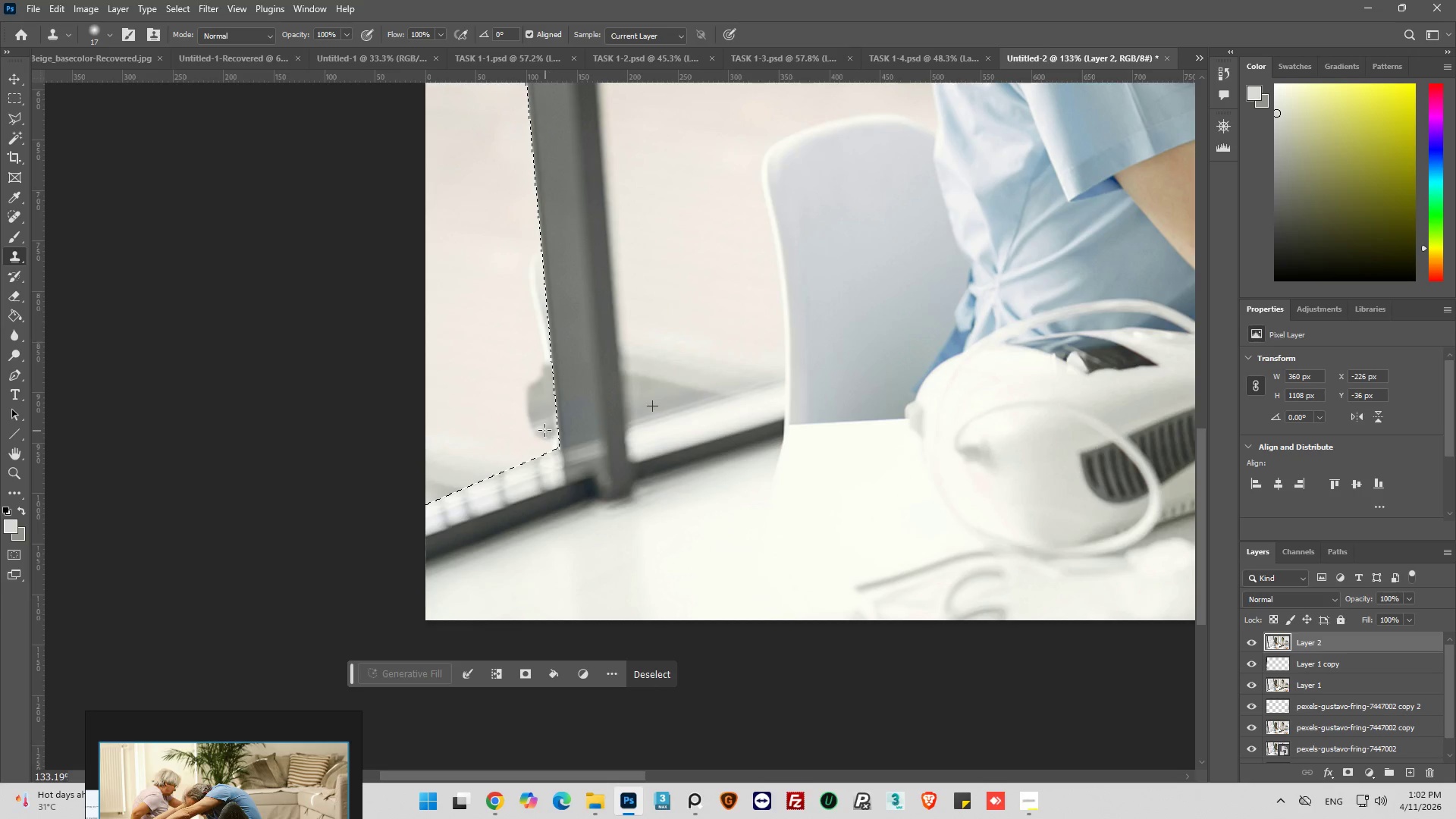 
hold_key(key=AltLeft, duration=6.55)
left_click_drag(start_coordinate=[549, 432], to_coordinate=[539, 433])
 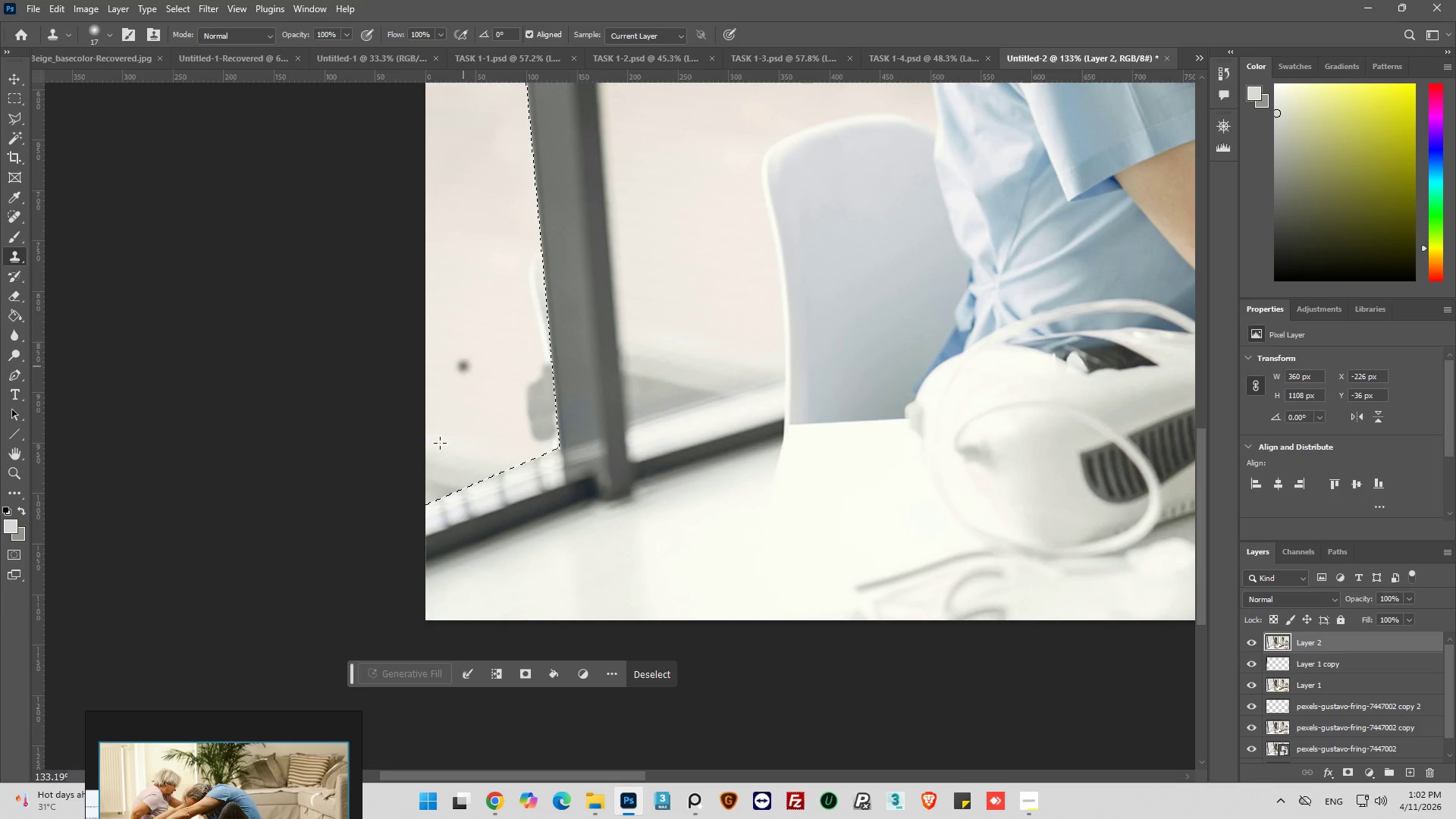 
hold_key(key=AltLeft, duration=0.47)
 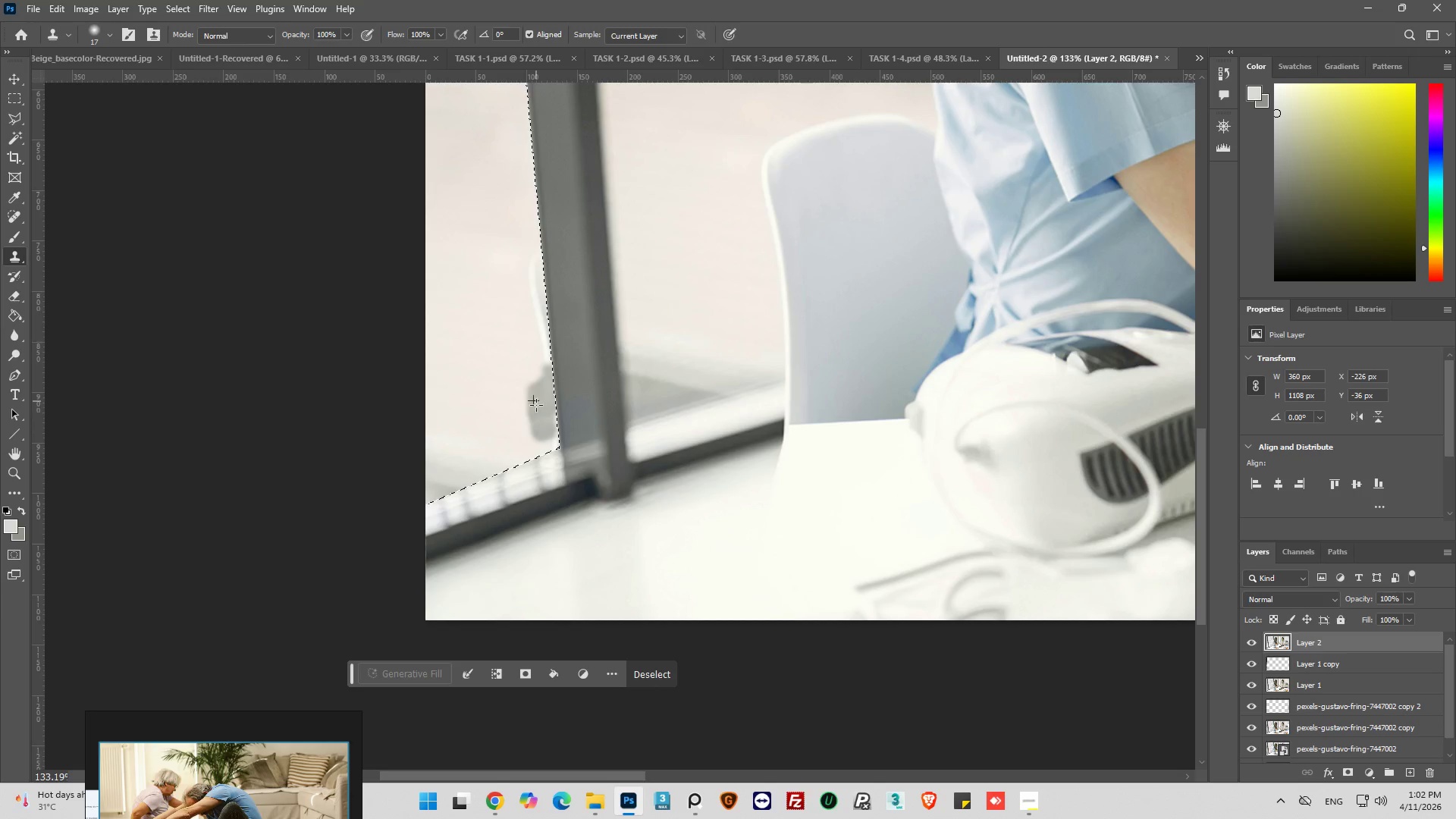 
left_click_drag(start_coordinate=[536, 401], to_coordinate=[534, 423])
 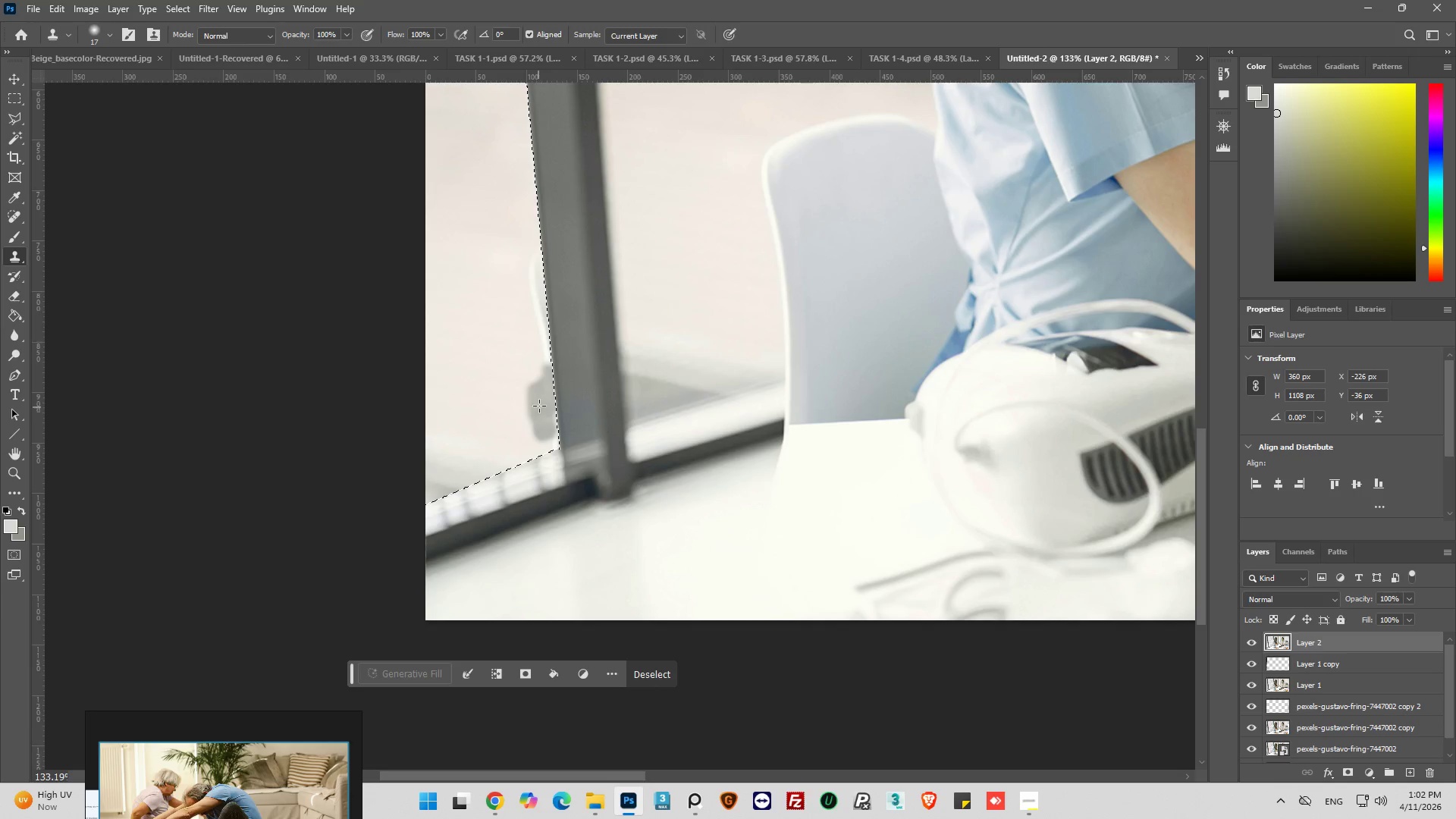 
hold_key(key=AltLeft, duration=0.39)
left_click([541, 395])
 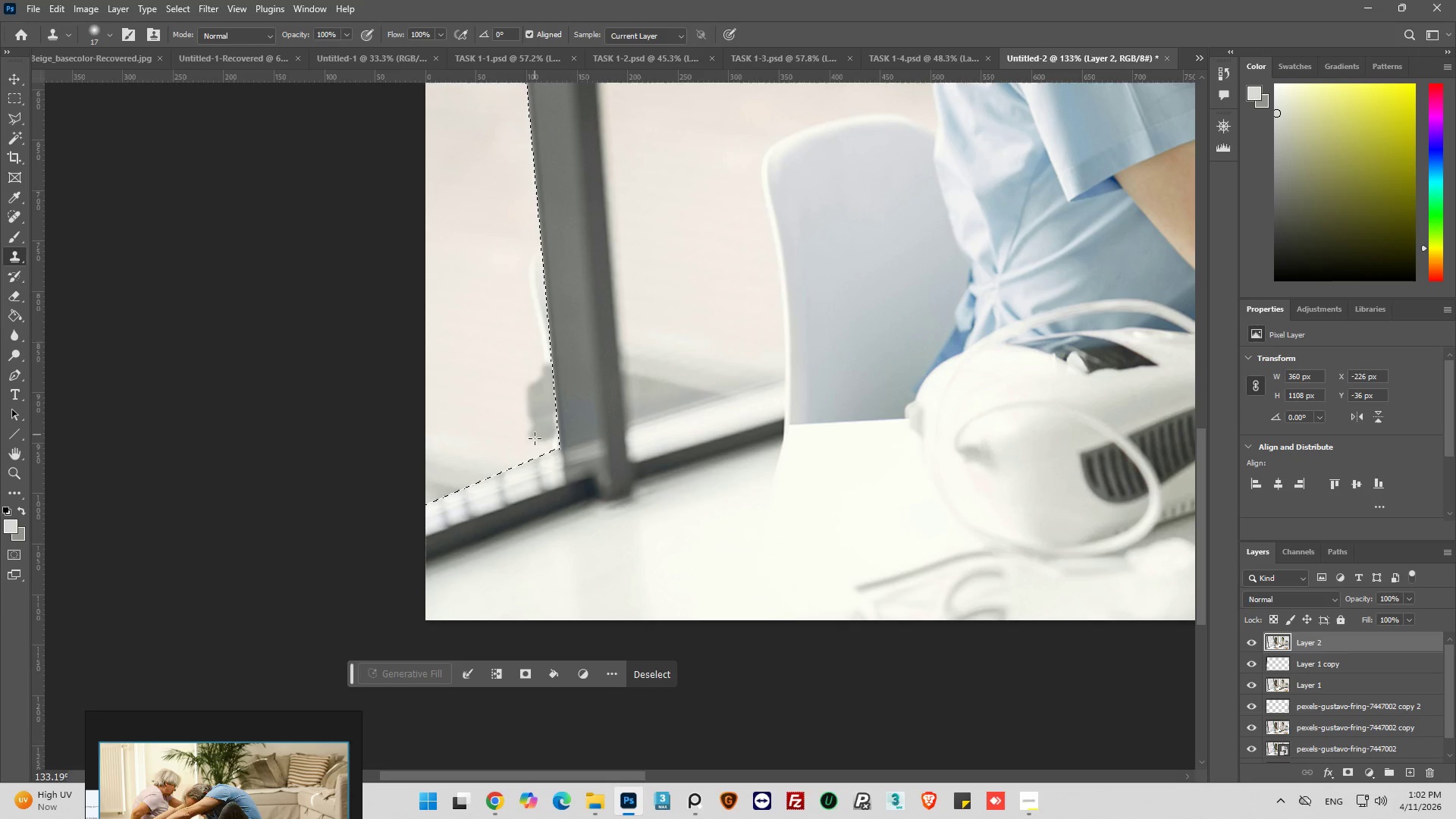 
left_click_drag(start_coordinate=[535, 439], to_coordinate=[535, 450])
 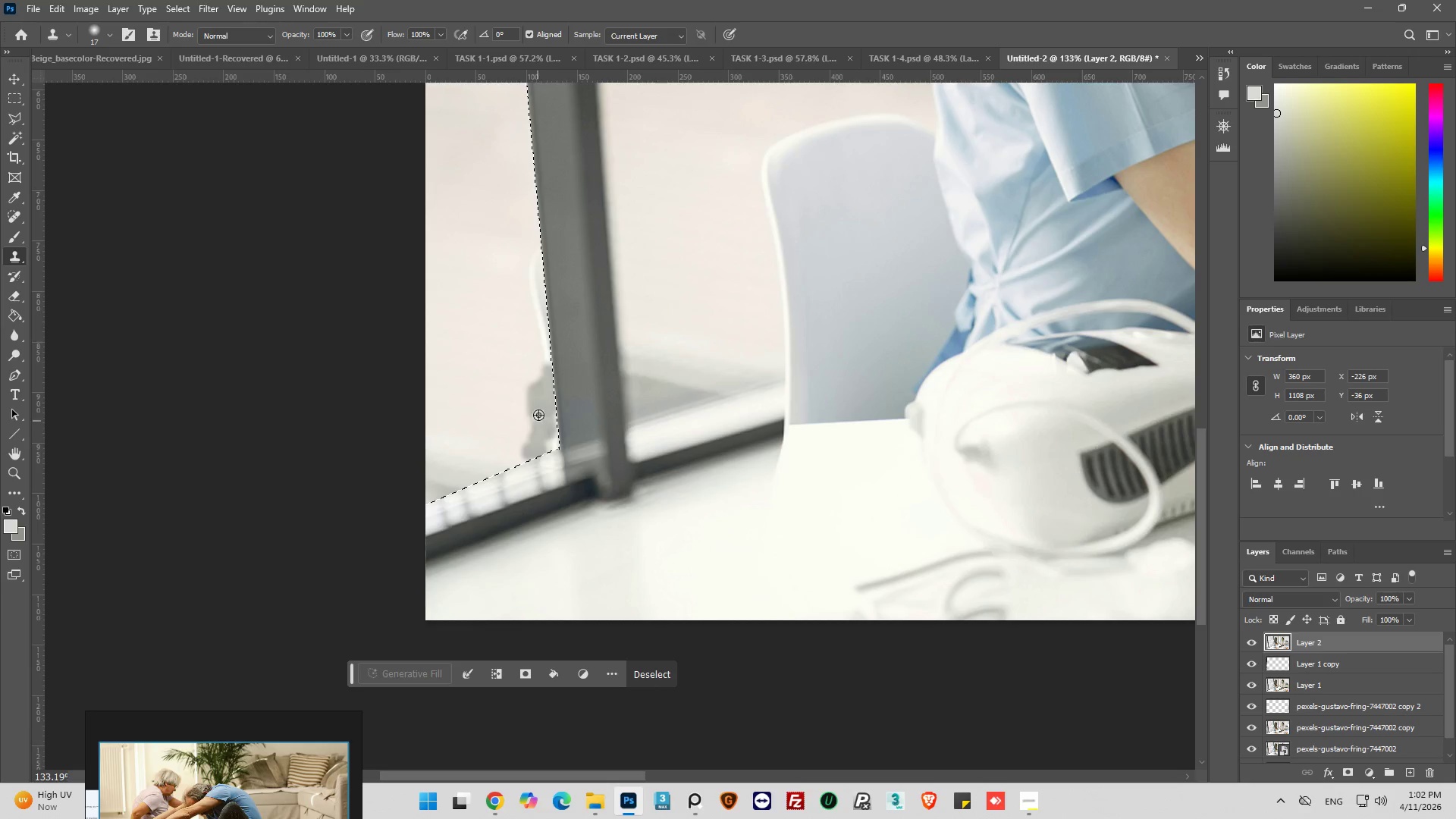 
hold_key(key=AltLeft, duration=0.45)
left_click([540, 406])
 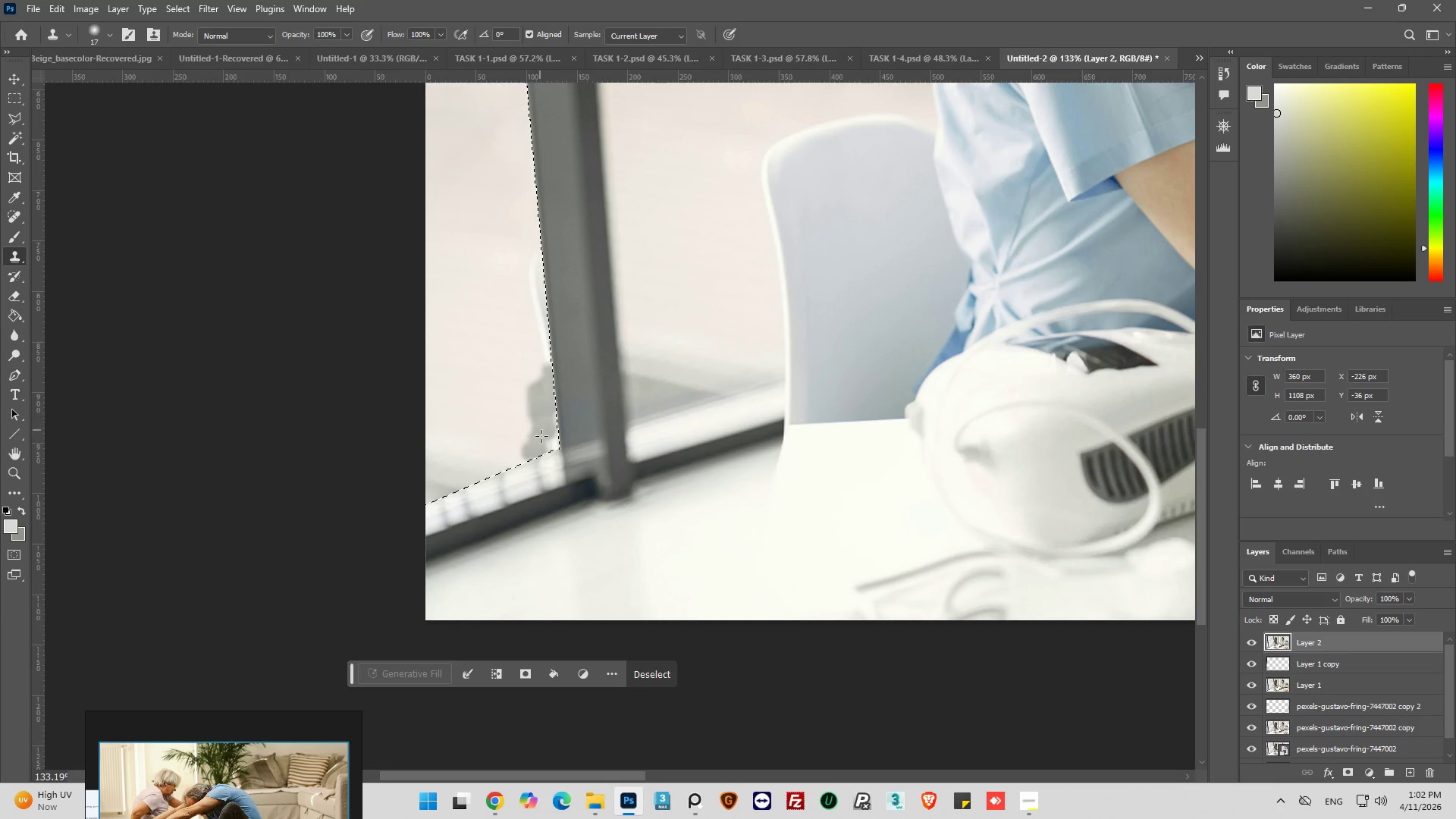 
left_click_drag(start_coordinate=[541, 438], to_coordinate=[541, 425])
 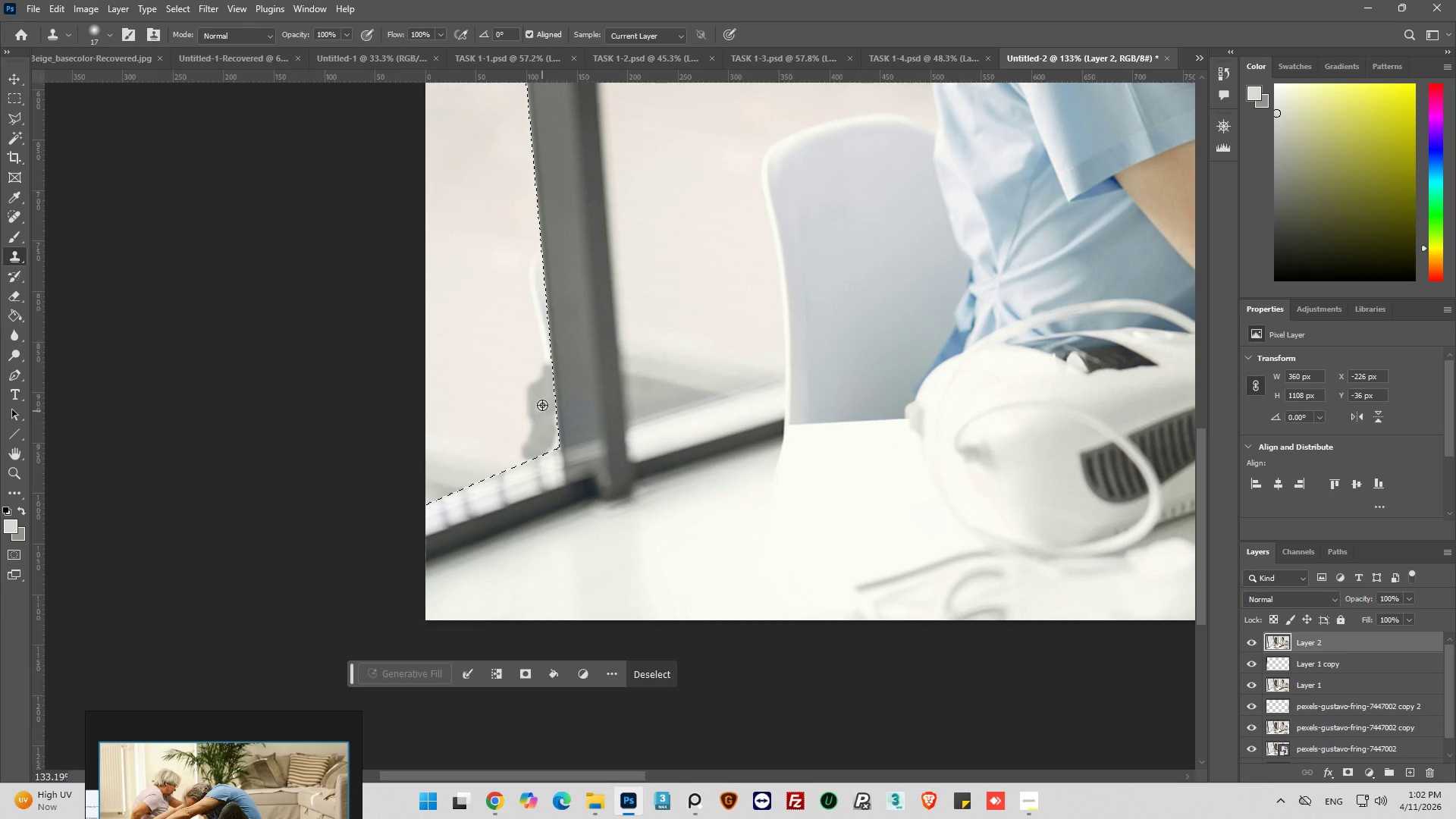 
hold_key(key=AltLeft, duration=0.38)
 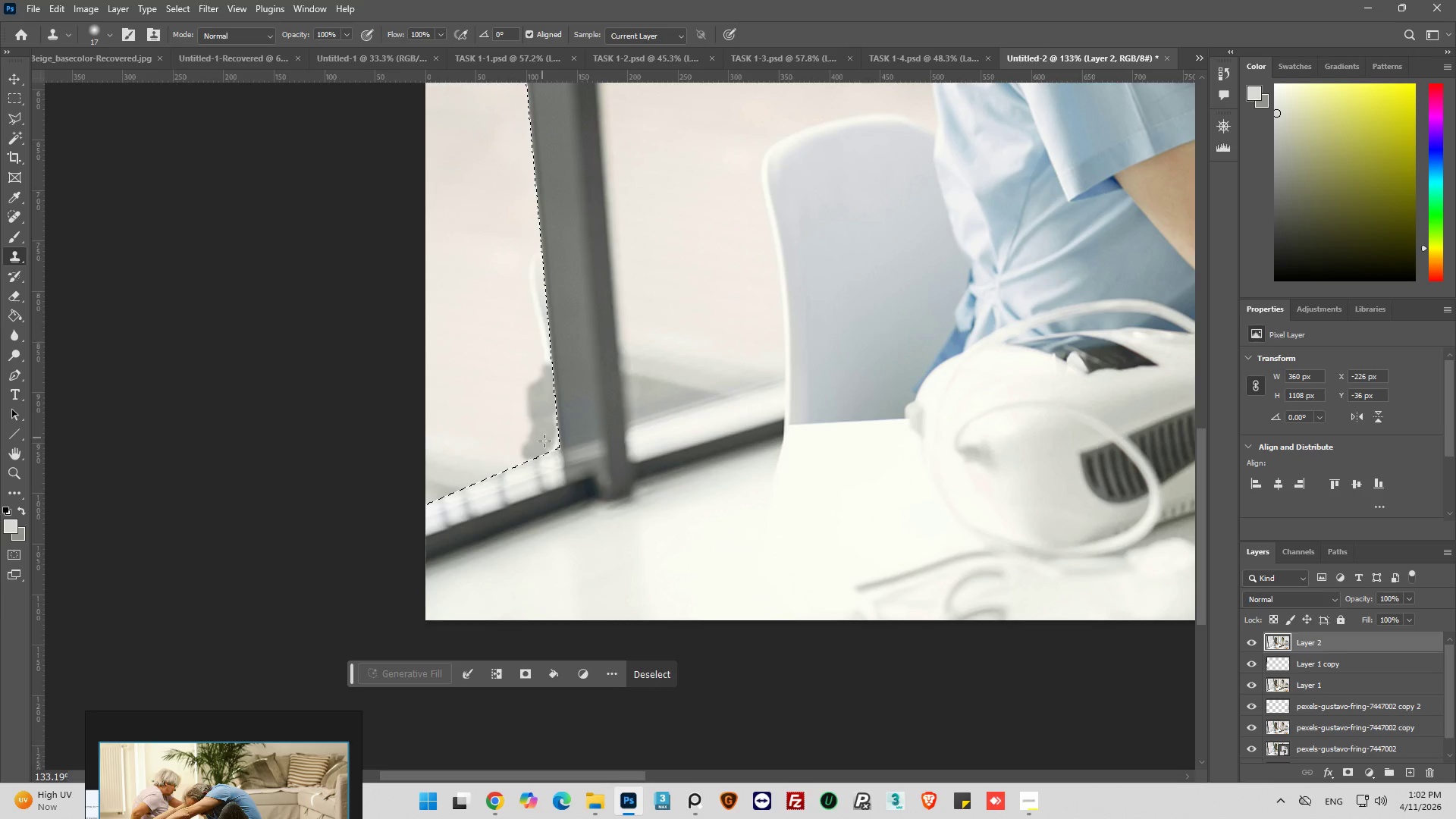 
left_click_drag(start_coordinate=[546, 441], to_coordinate=[548, 433])
 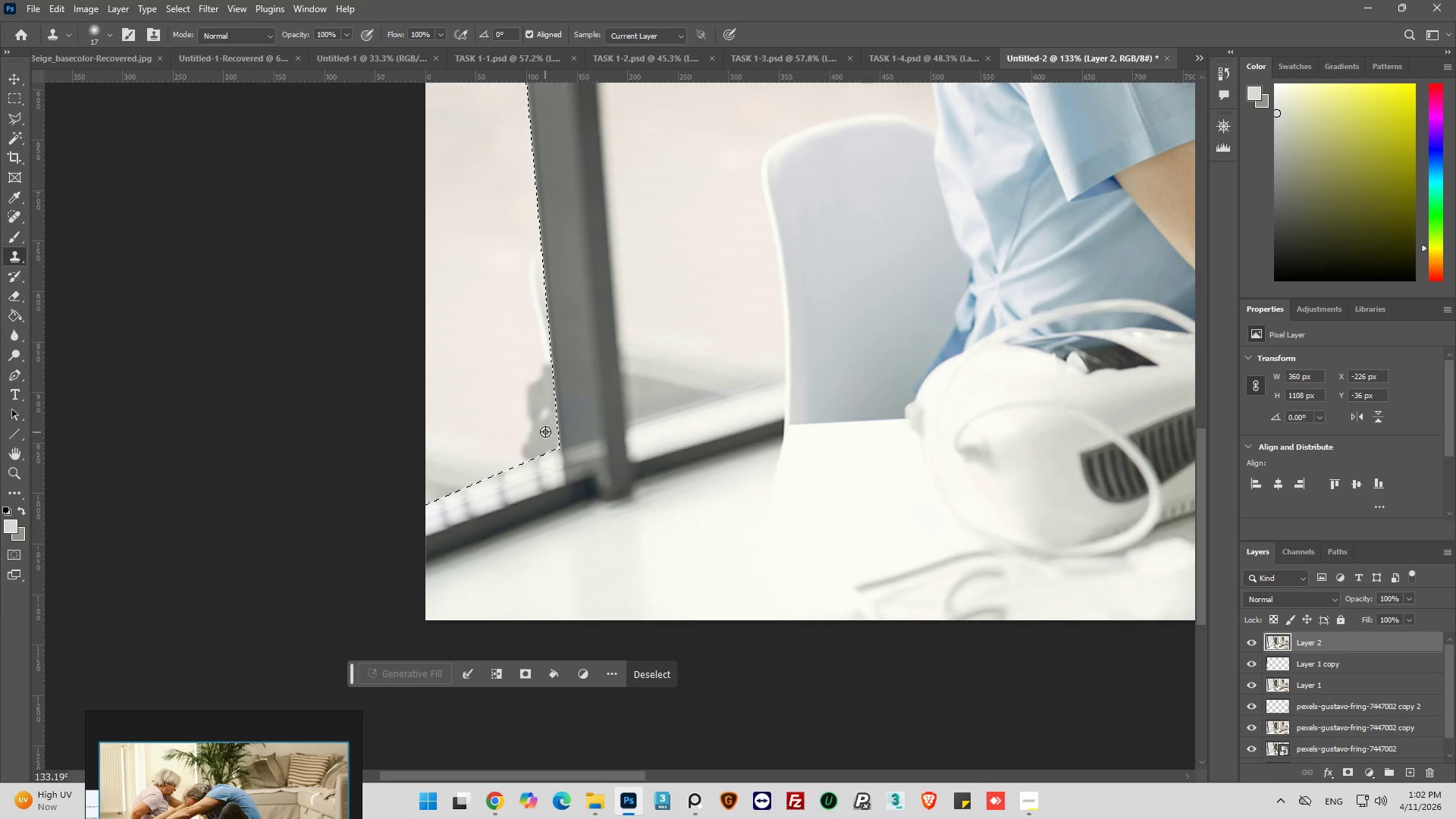 
hold_key(key=AltLeft, duration=0.66)
 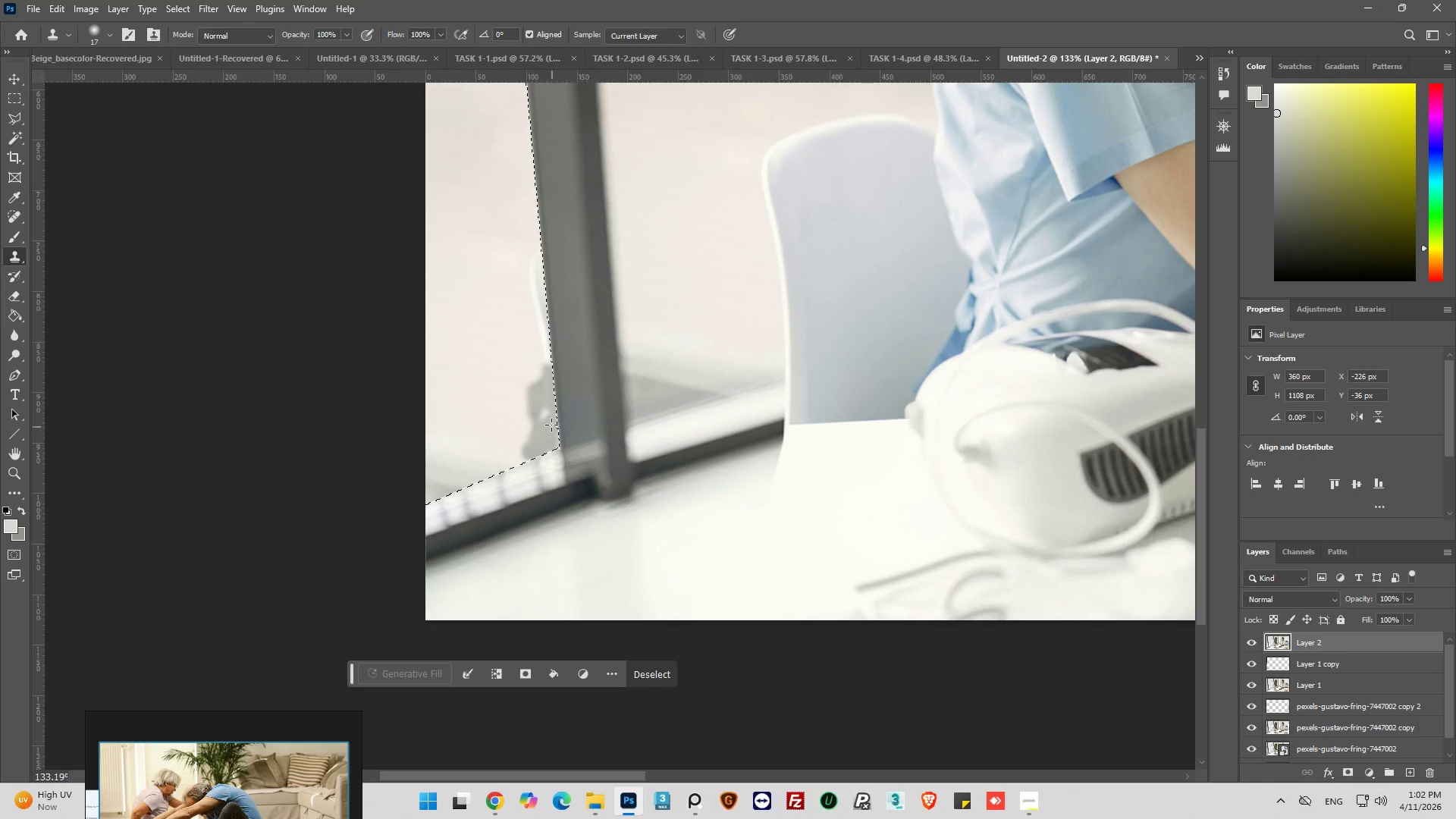 
left_click_drag(start_coordinate=[549, 419], to_coordinate=[534, 415])
 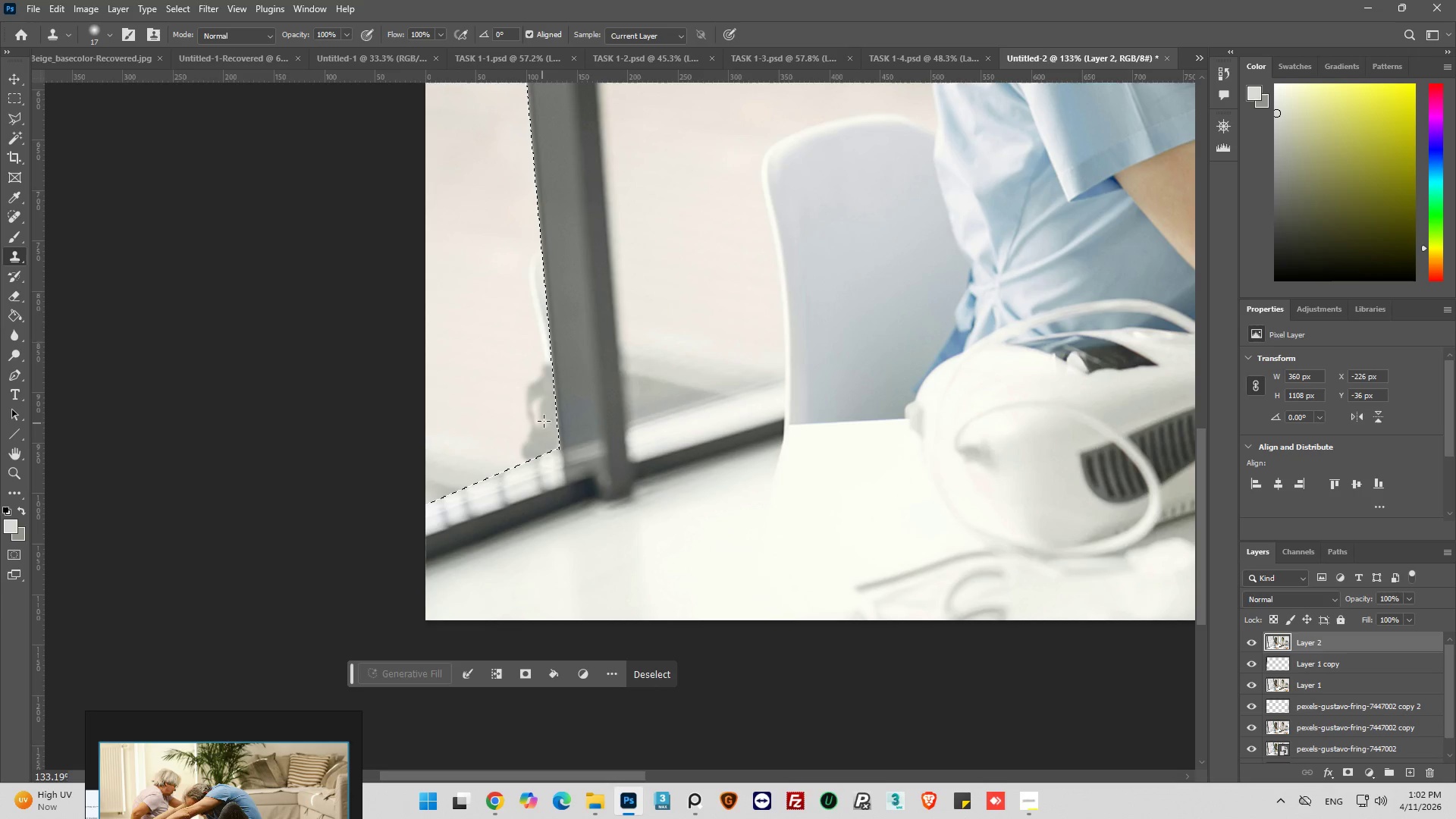 
hold_key(key=AltLeft, duration=0.52)
left_click([540, 441])
 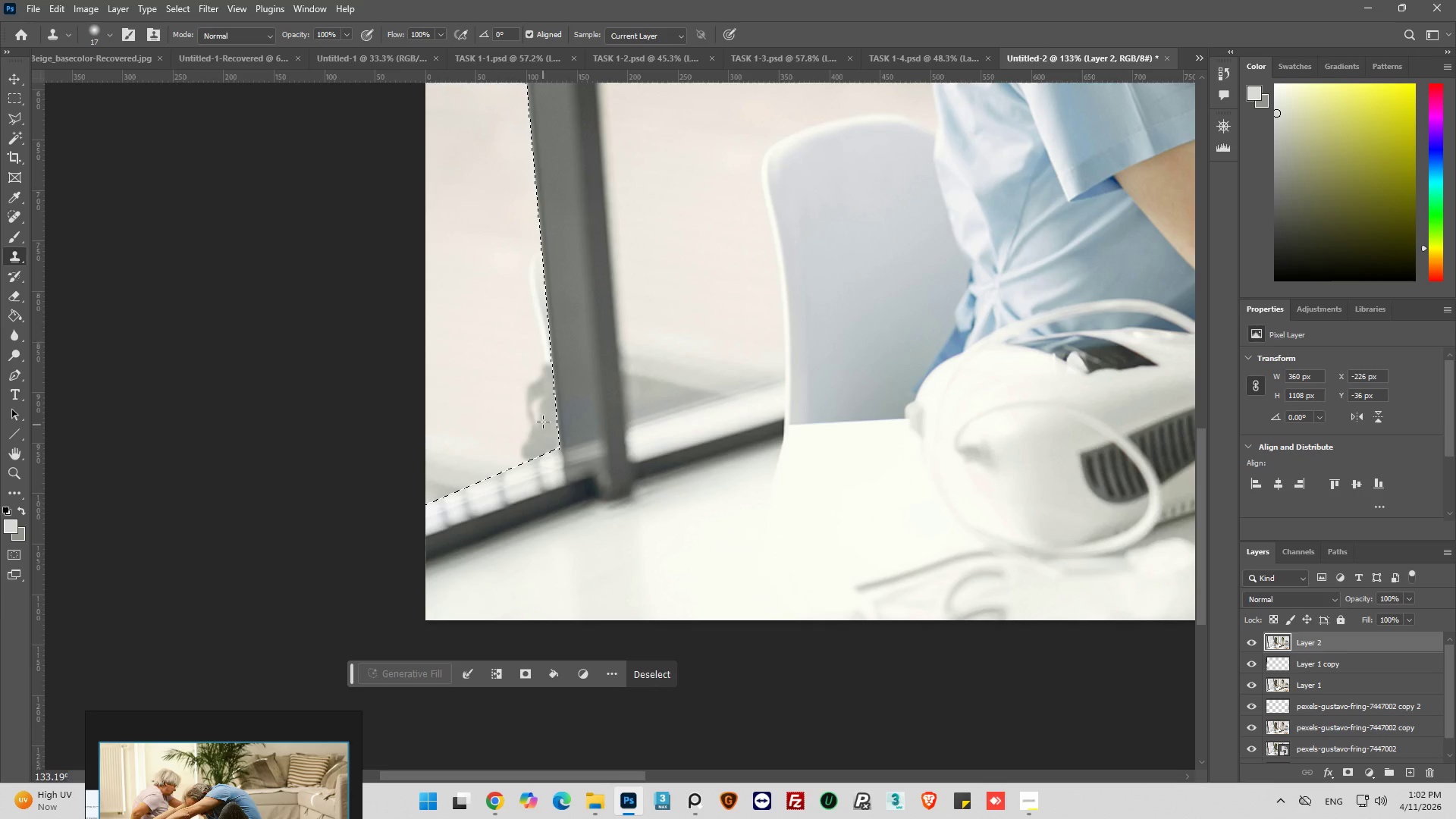 
left_click_drag(start_coordinate=[543, 422], to_coordinate=[542, 428])
 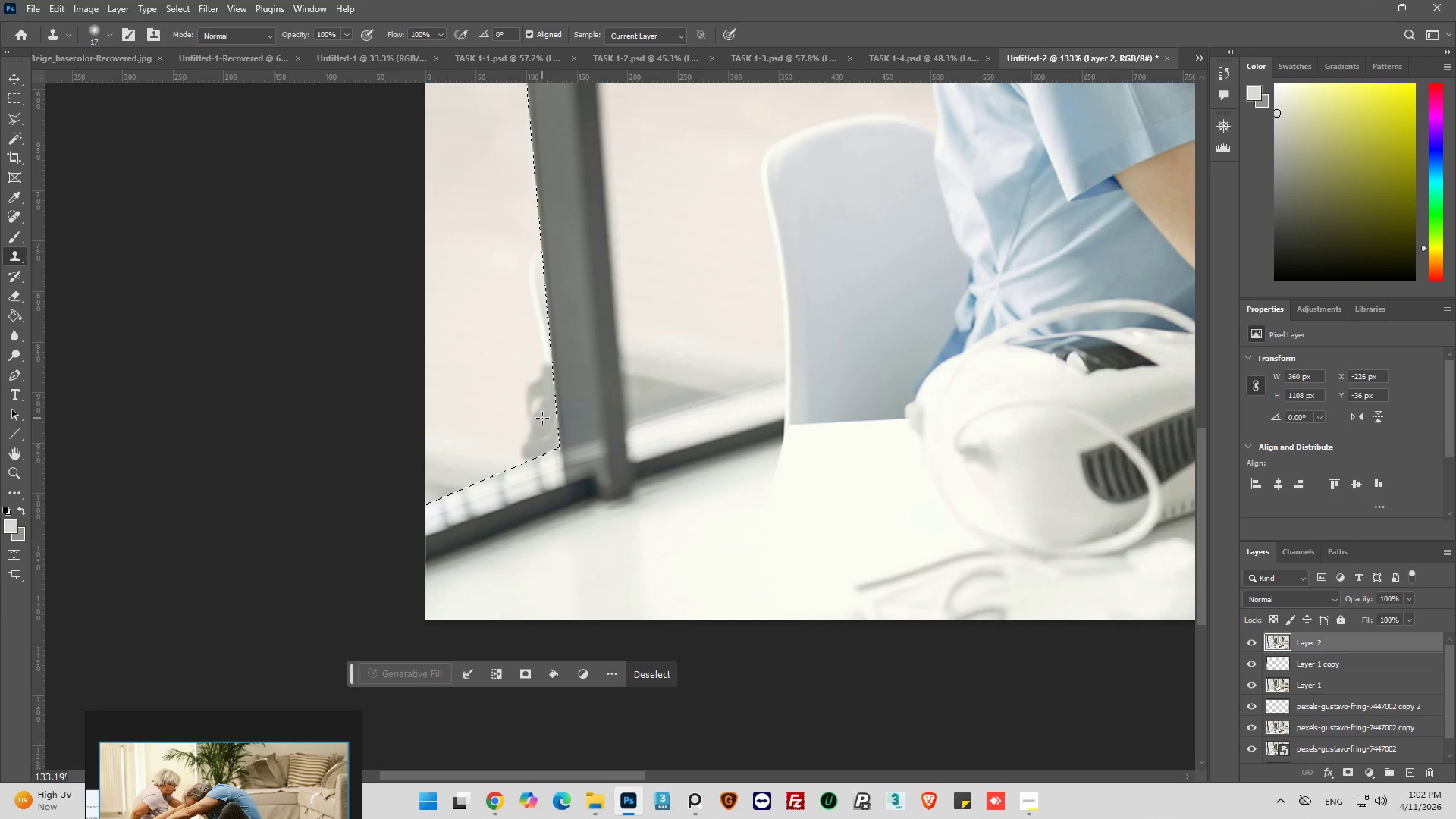 
hold_key(key=AltLeft, duration=1.31)
left_click([544, 436])
 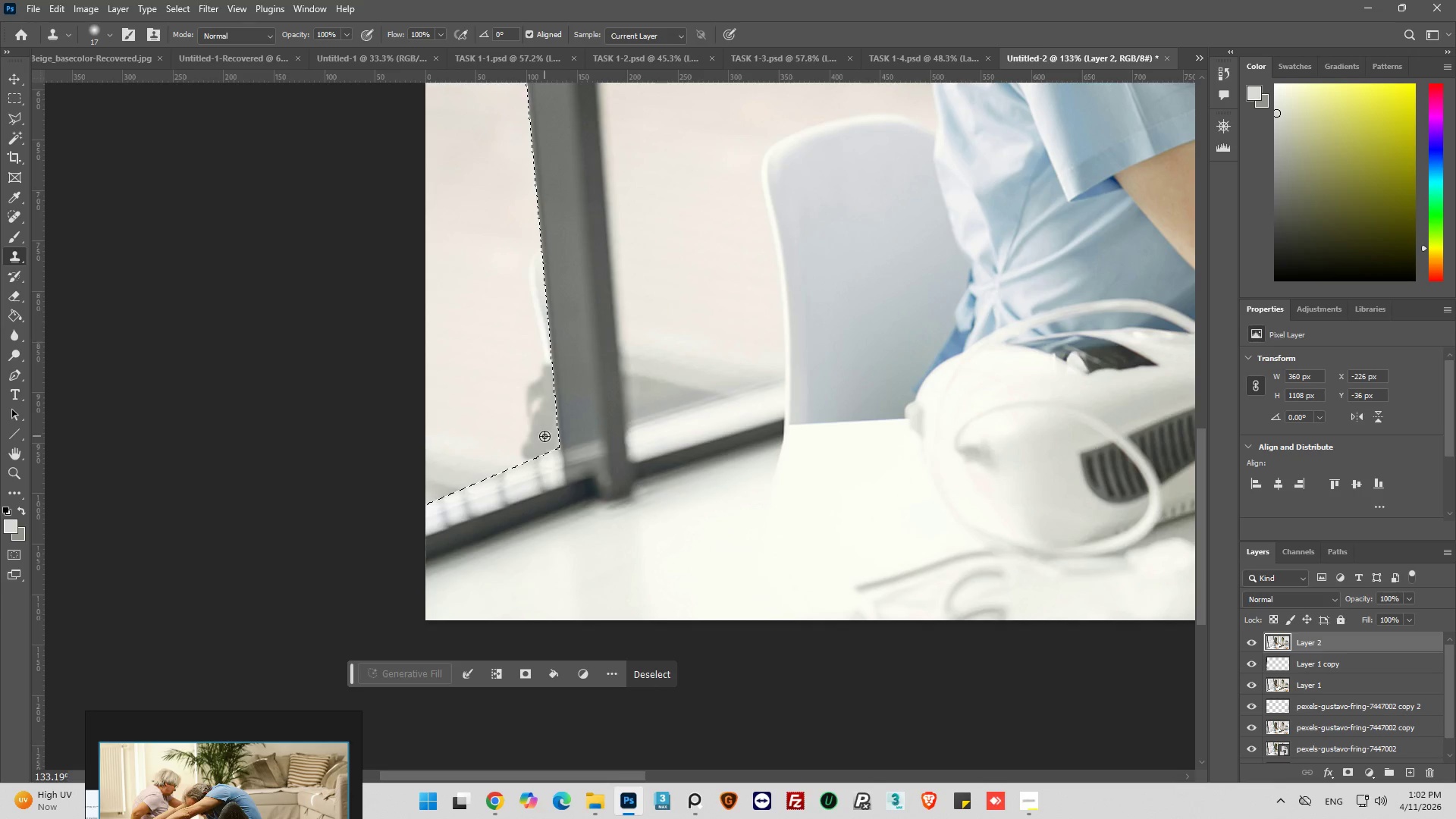 
left_click_drag(start_coordinate=[544, 436], to_coordinate=[535, 444])
 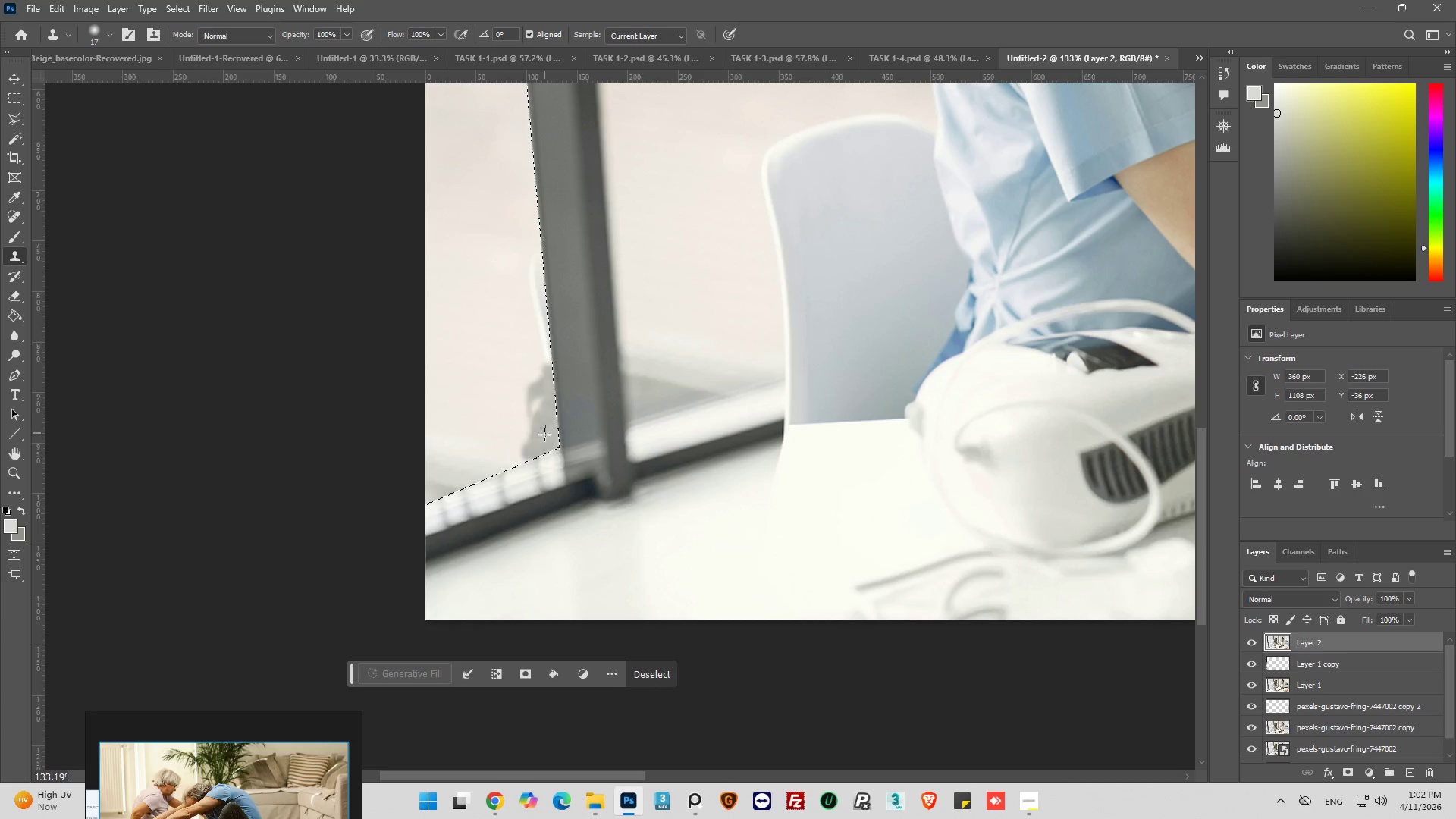 
hold_key(key=AltLeft, duration=0.48)
 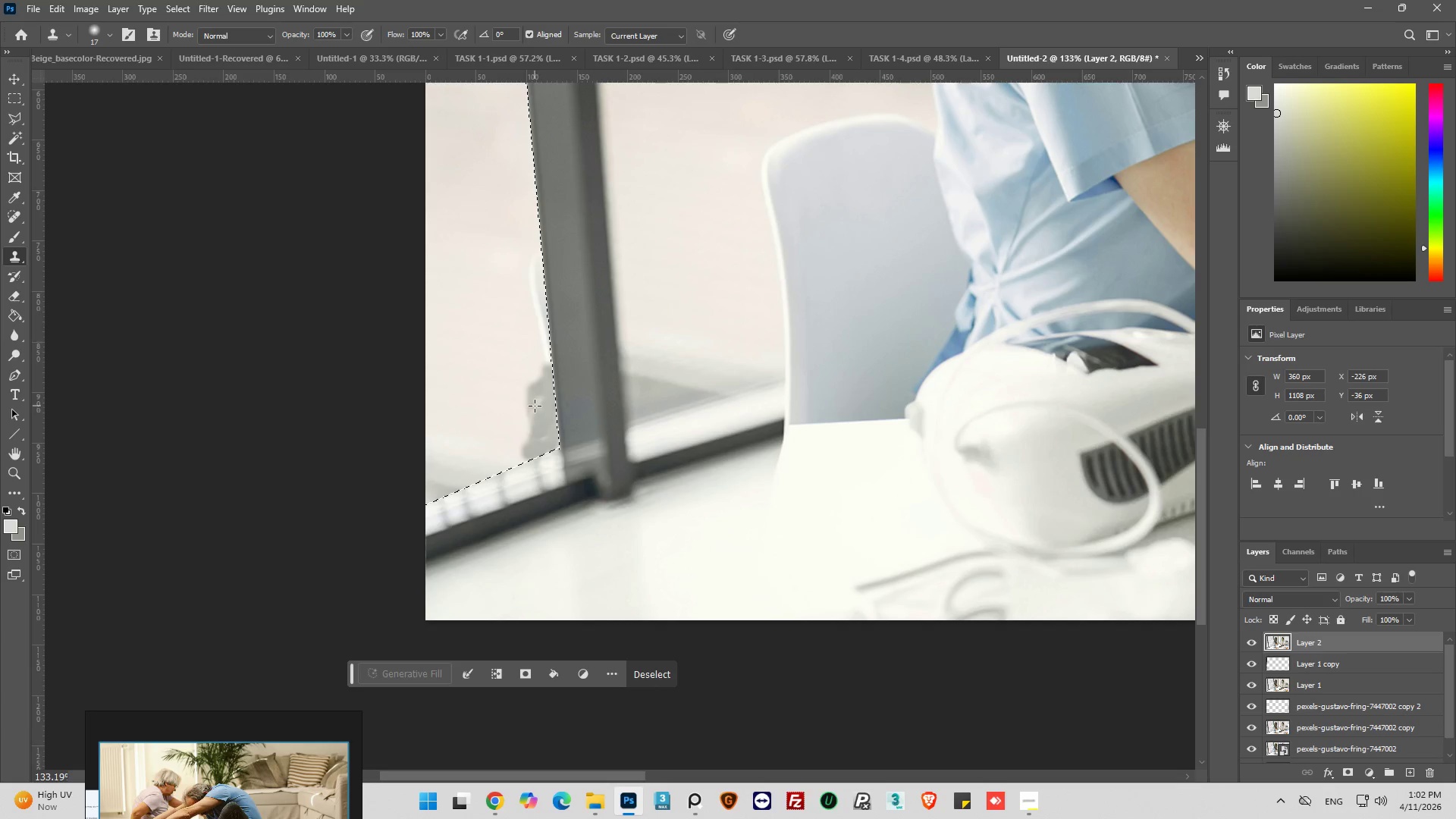 
left_click_drag(start_coordinate=[535, 406], to_coordinate=[538, 411])
 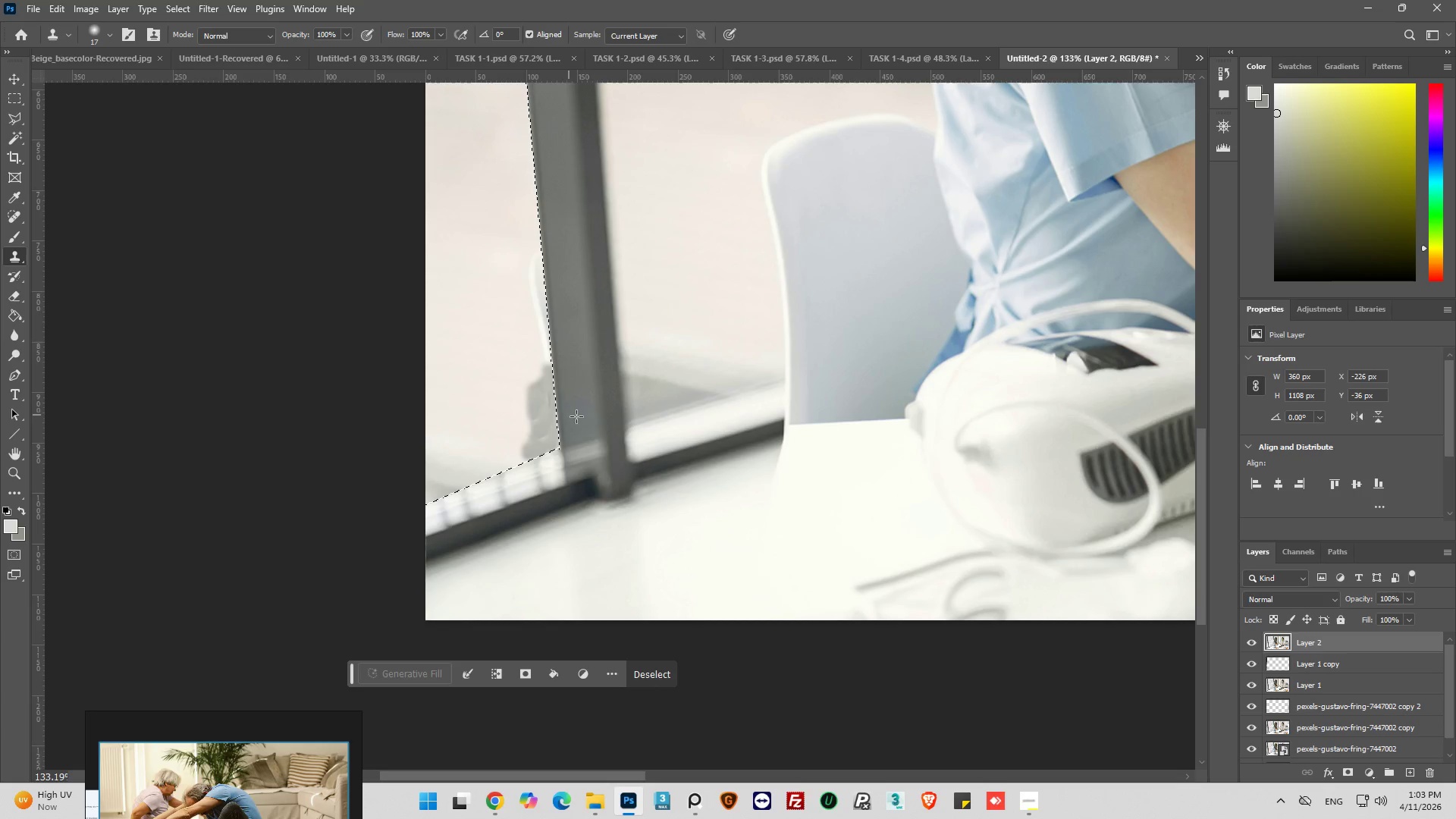 
hold_key(key=AltLeft, duration=0.62)
left_click([653, 401])
 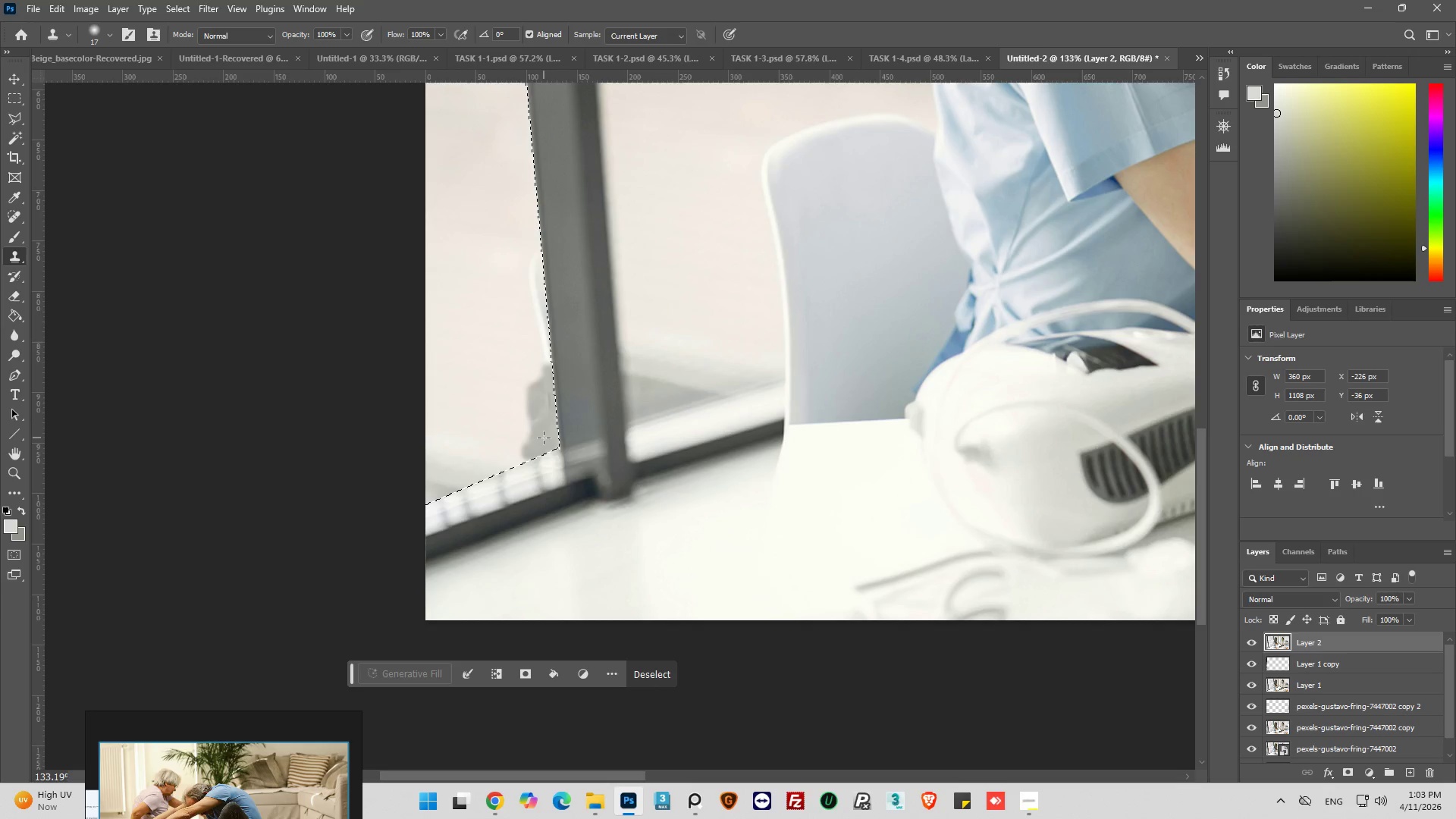 
double_click([544, 438])
 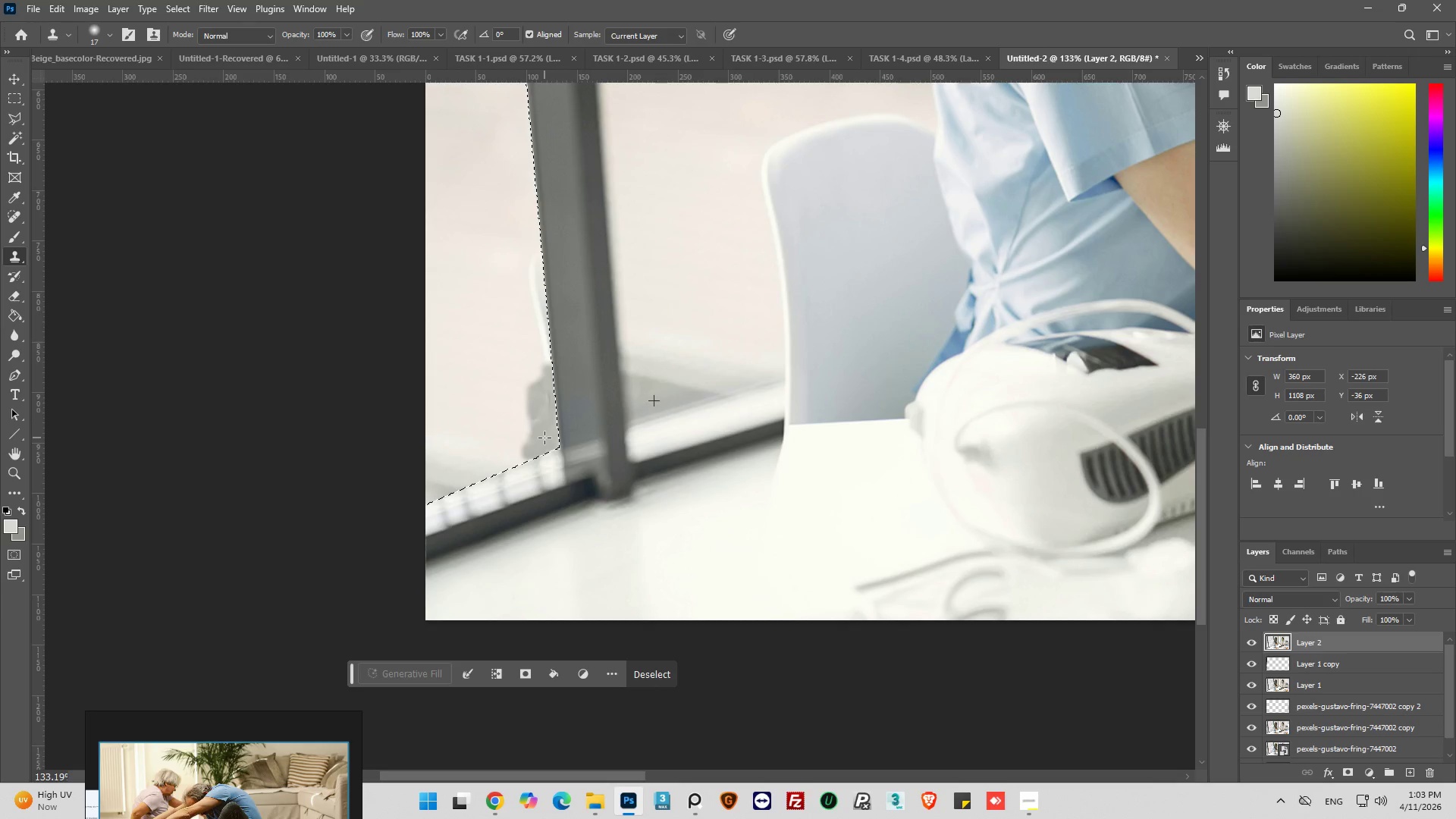 
left_click_drag(start_coordinate=[544, 437], to_coordinate=[544, 425])
 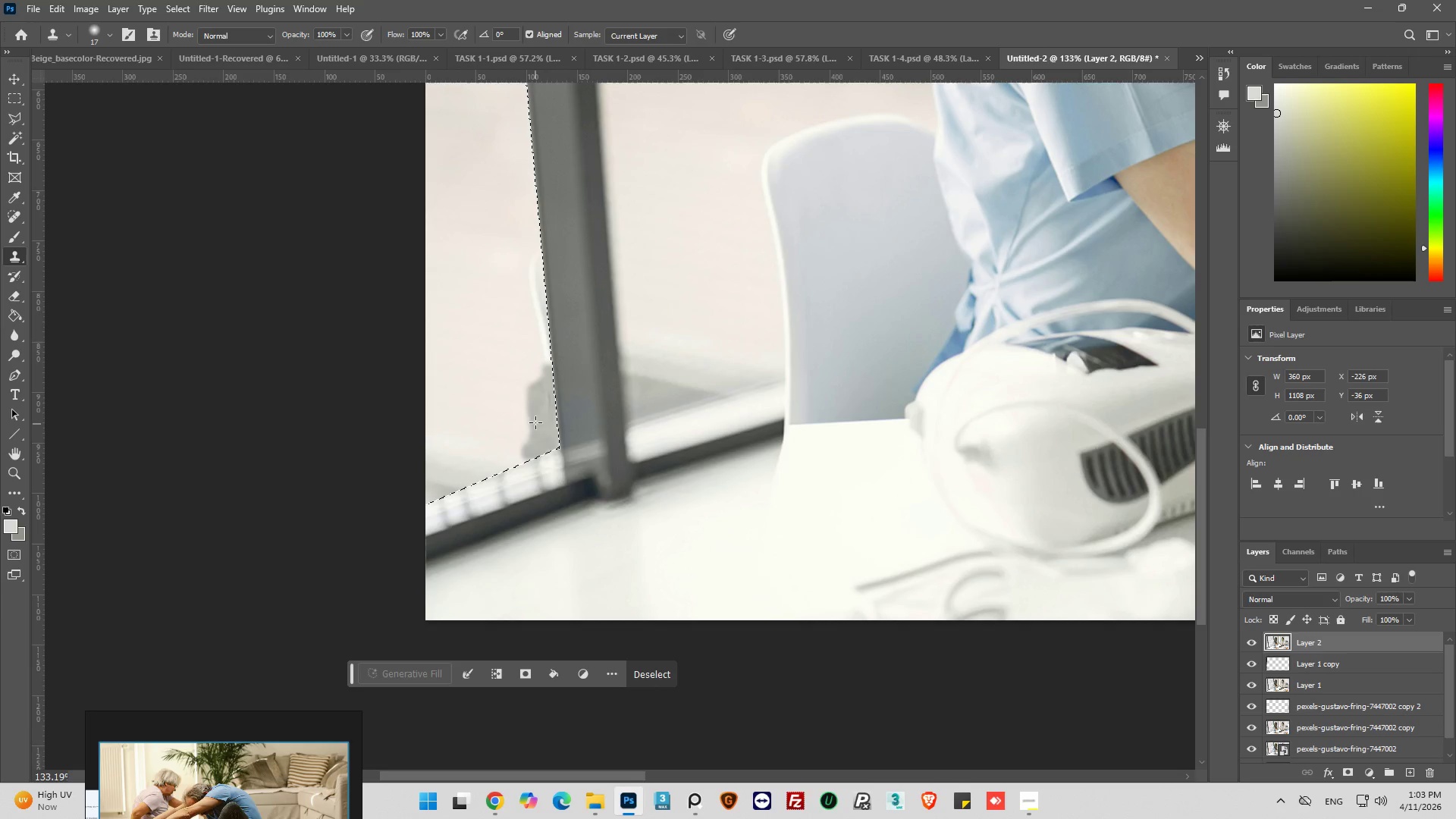 
left_click_drag(start_coordinate=[535, 421], to_coordinate=[536, 416])
 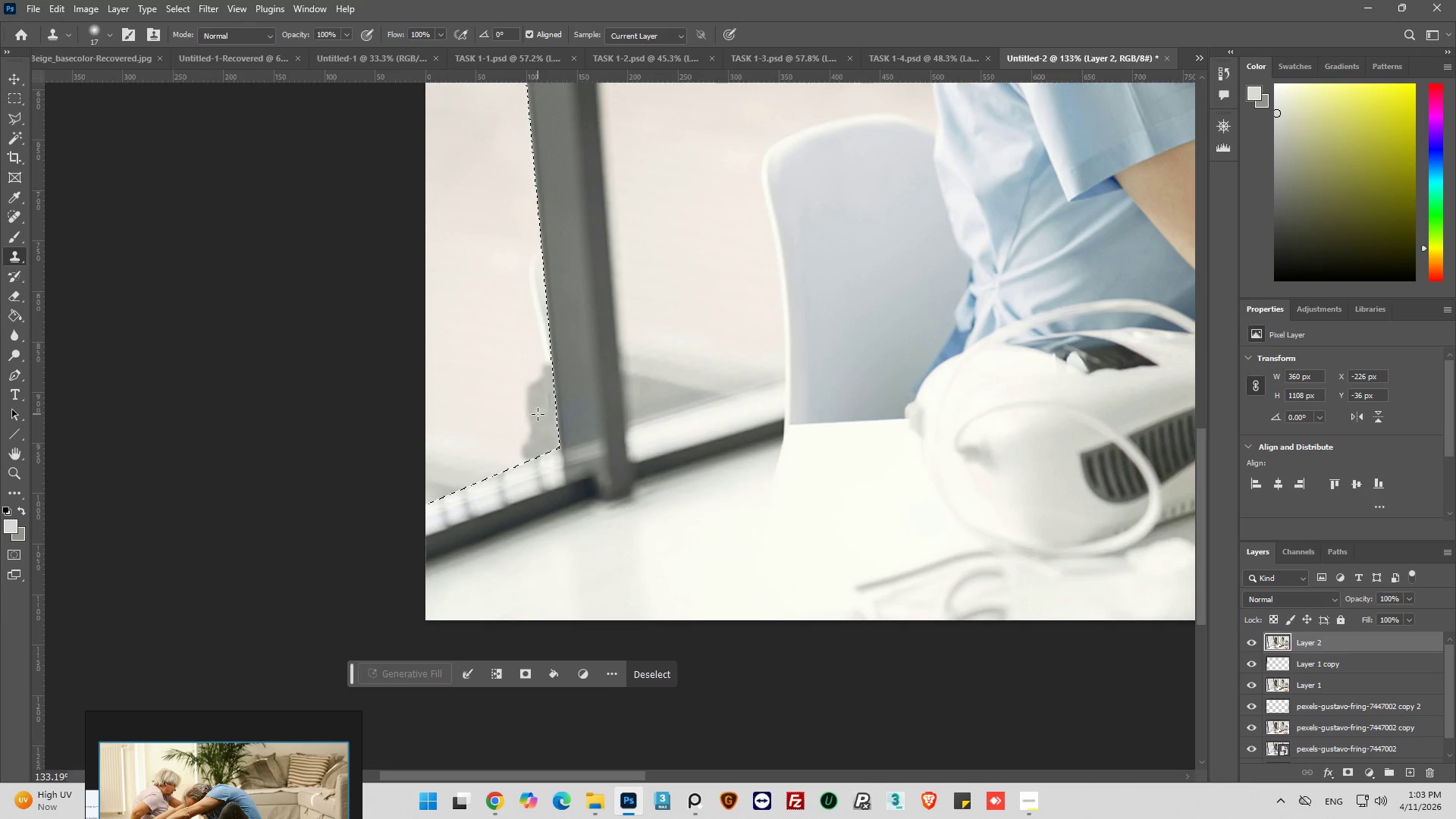 
double_click([538, 414])
 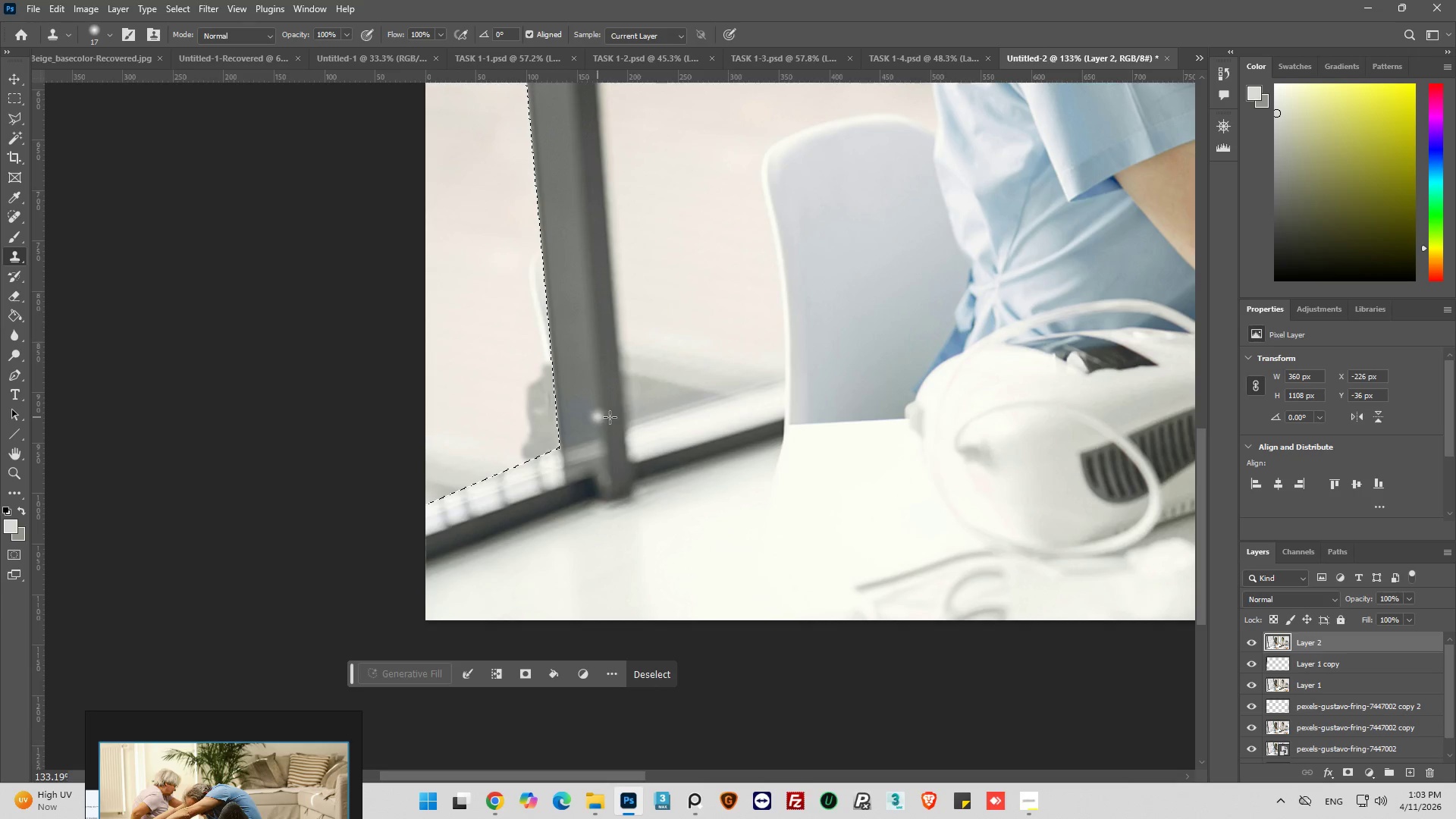 
hold_key(key=AltLeft, duration=0.42)
 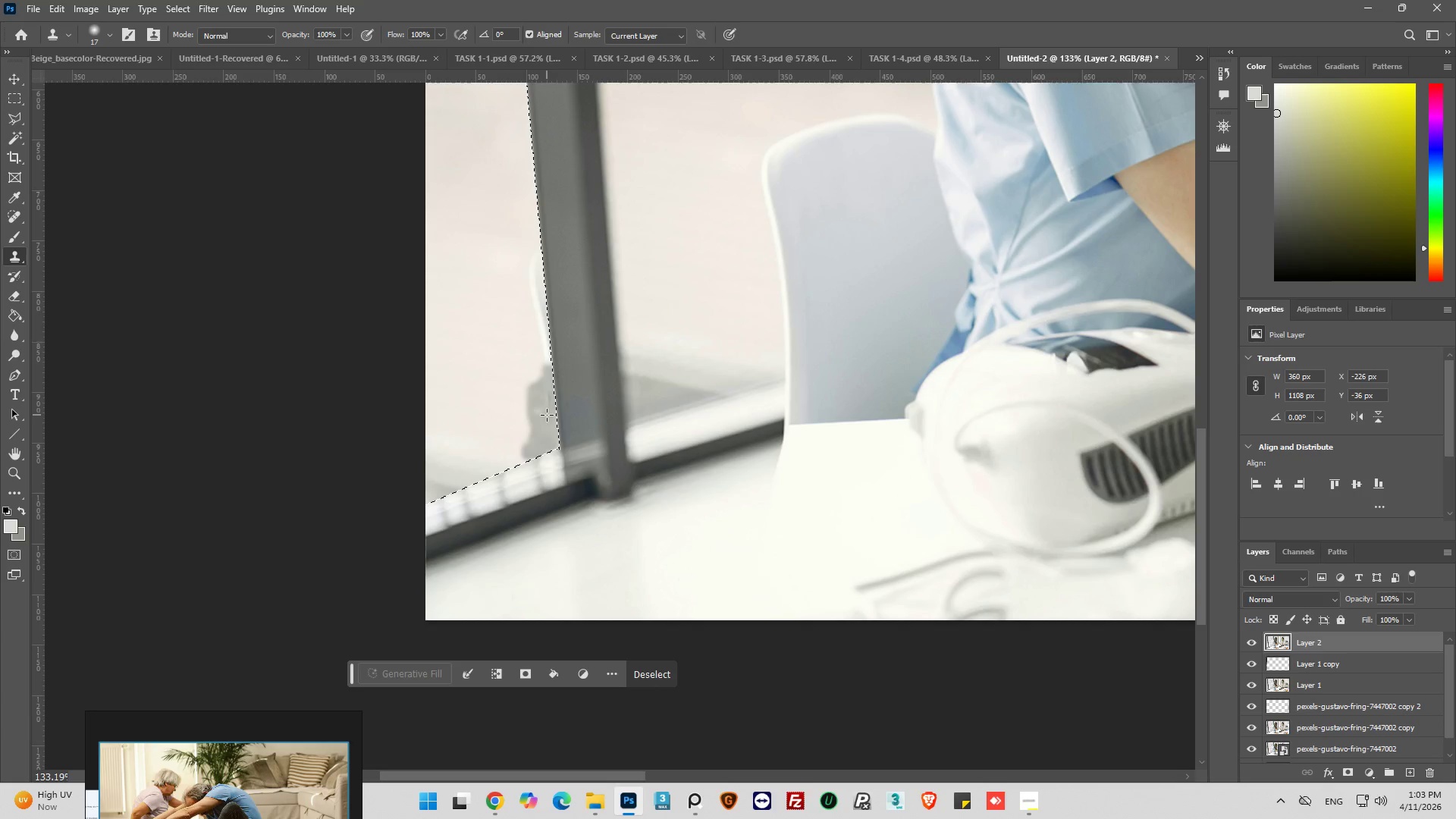 
left_click_drag(start_coordinate=[544, 418], to_coordinate=[548, 407])
 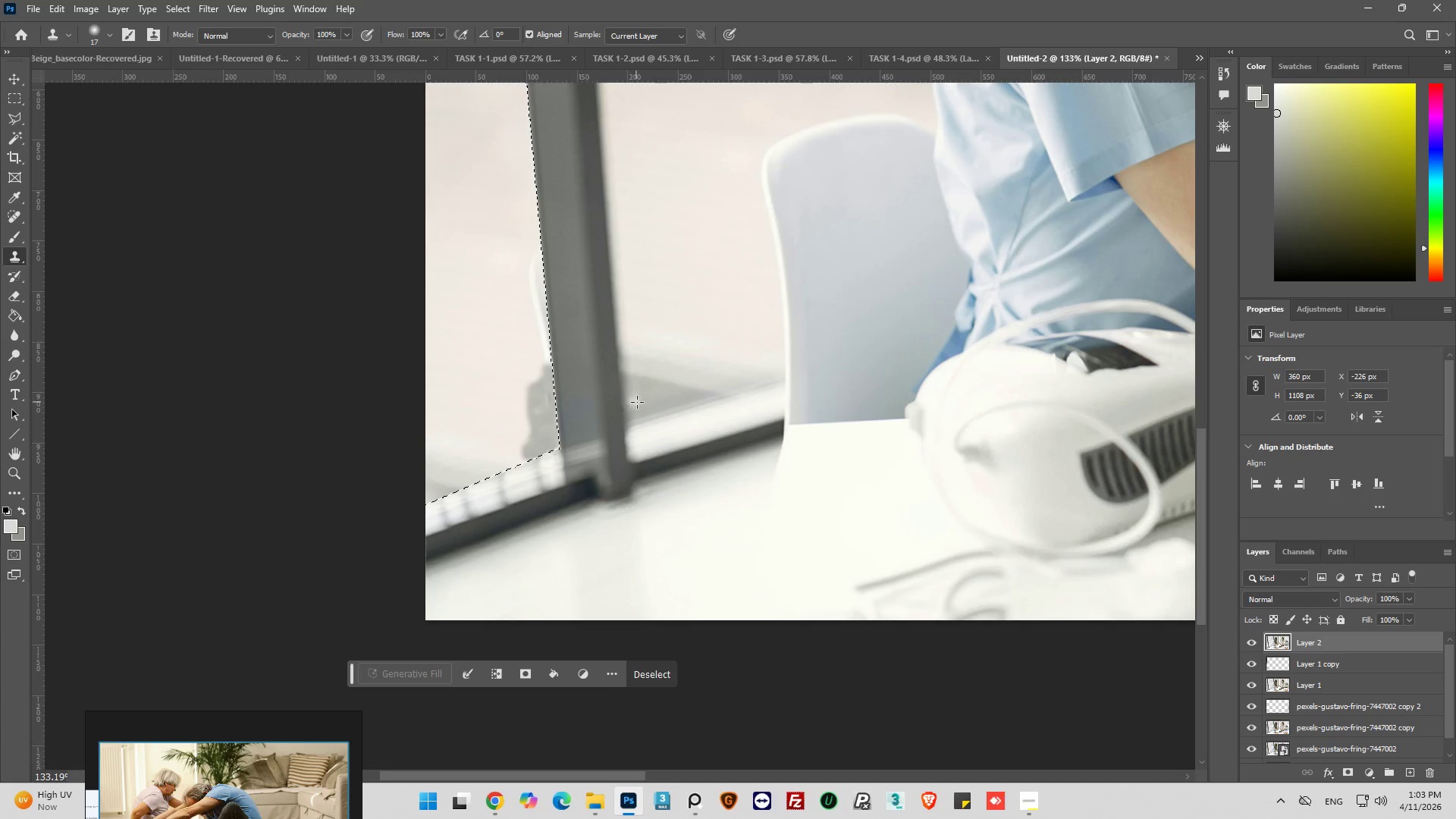 
hold_key(key=AltLeft, duration=0.44)
left_click([645, 403])
 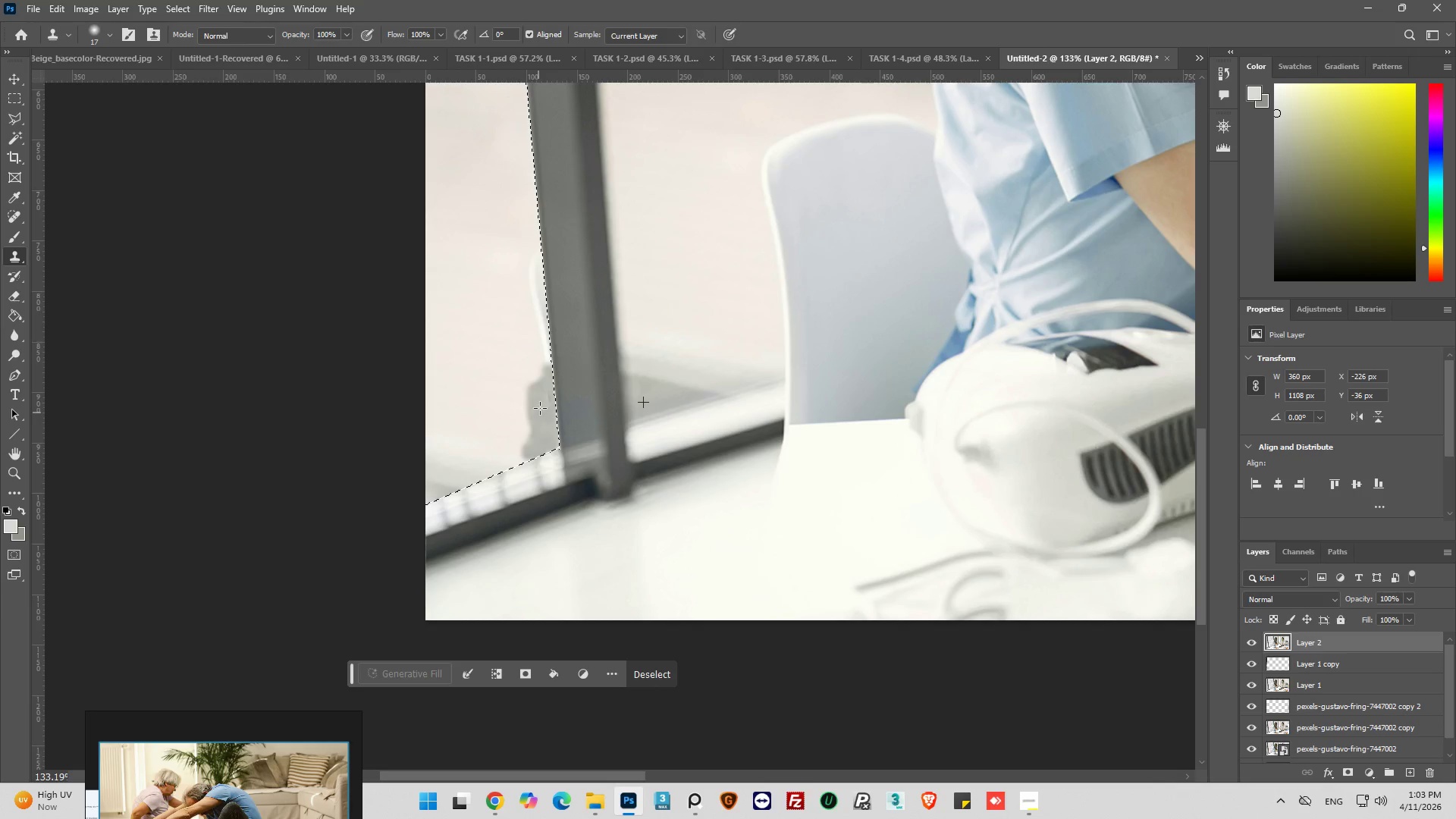 
left_click_drag(start_coordinate=[542, 407], to_coordinate=[542, 415])
 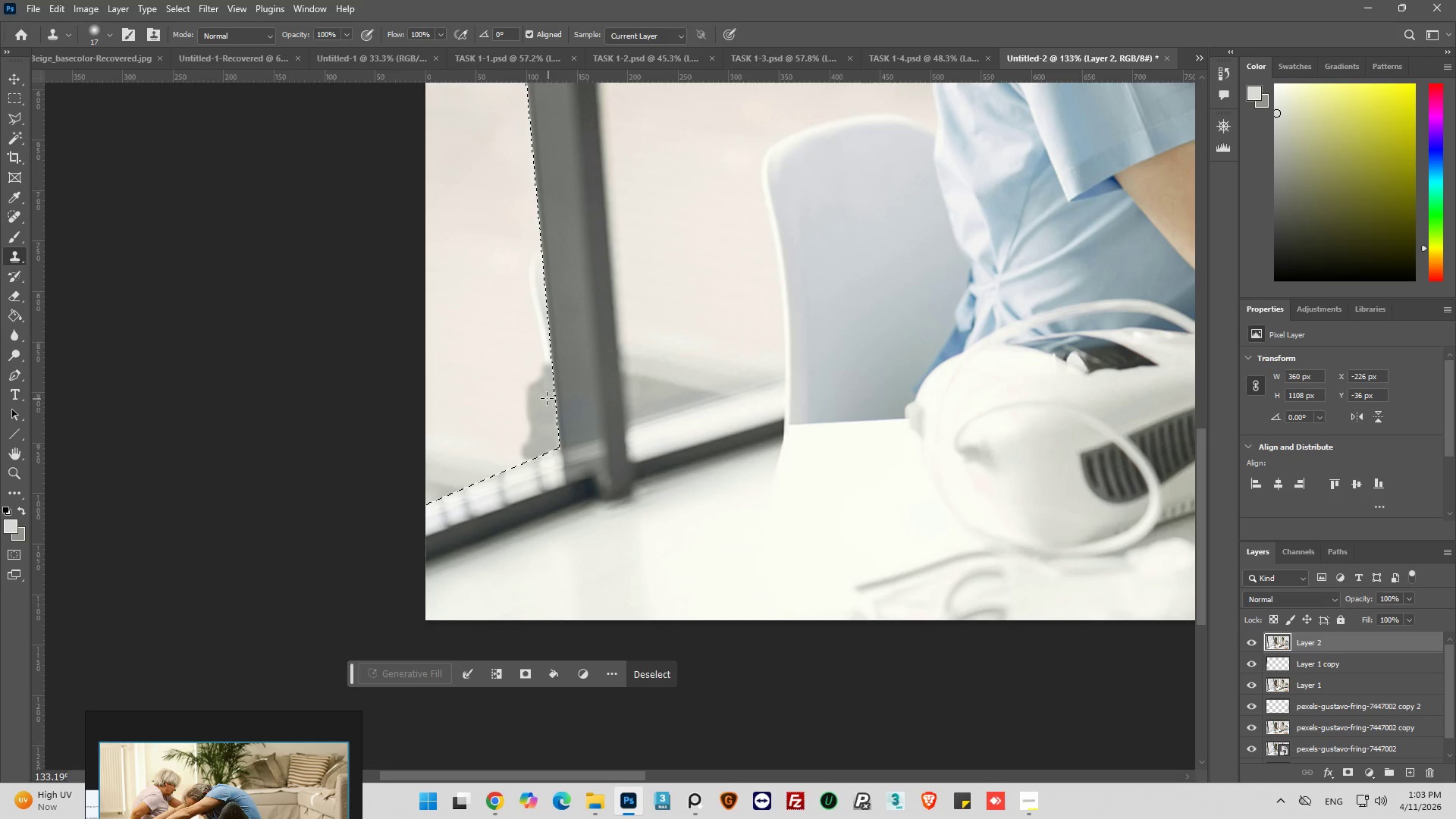 
left_click([547, 398])
 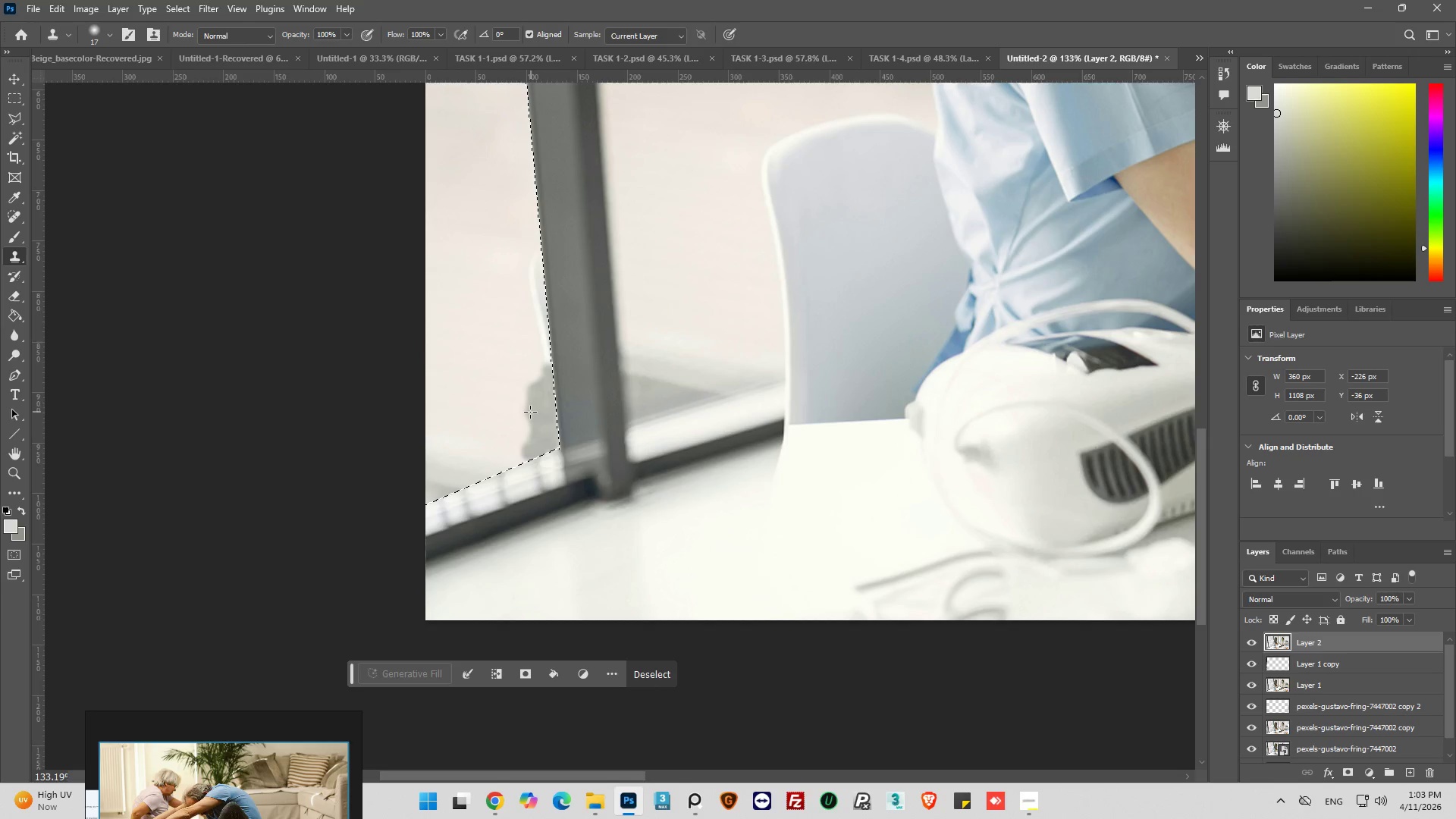 
hold_key(key=AltLeft, duration=0.44)
 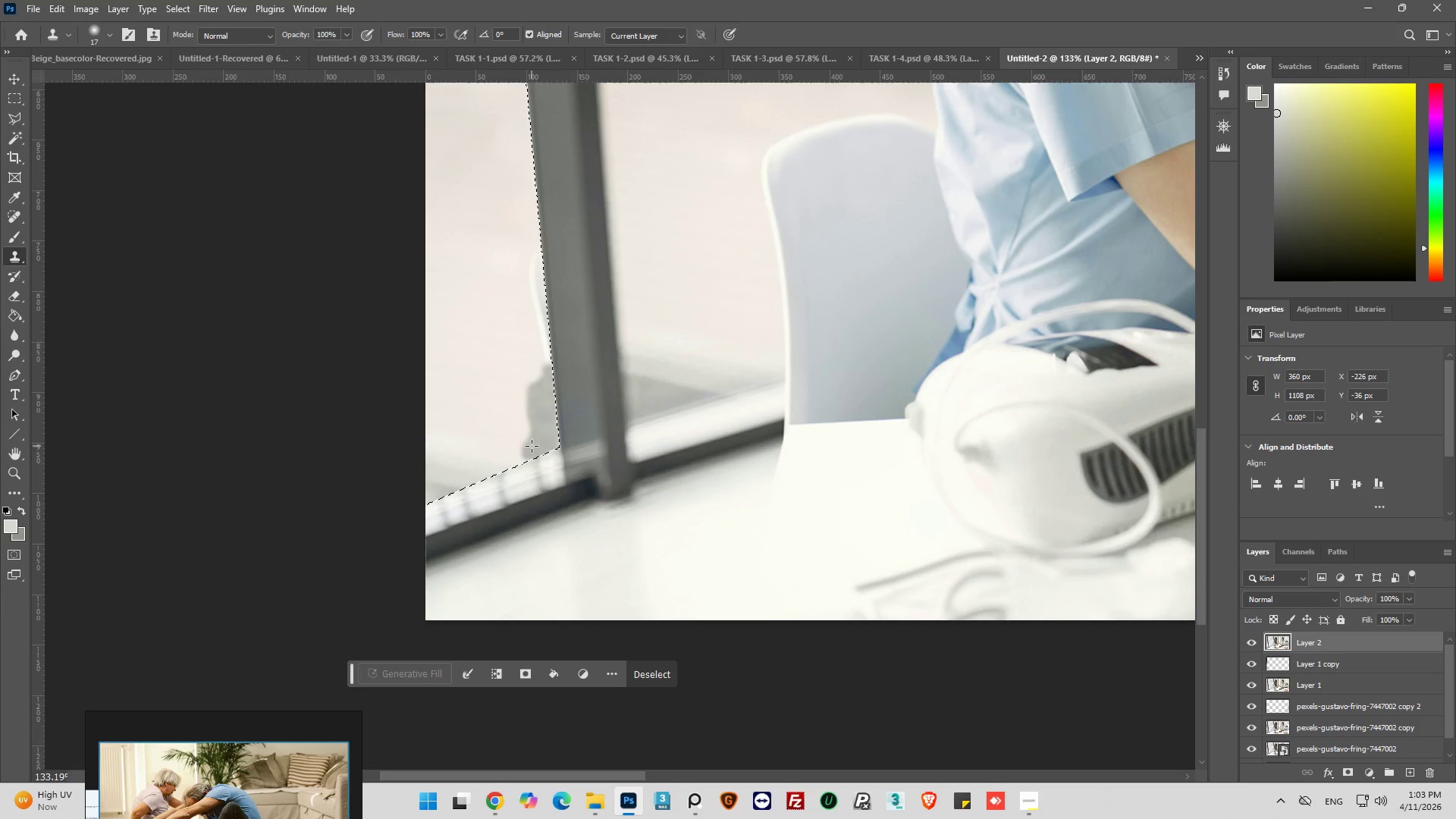 
left_click_drag(start_coordinate=[532, 446], to_coordinate=[529, 432])
 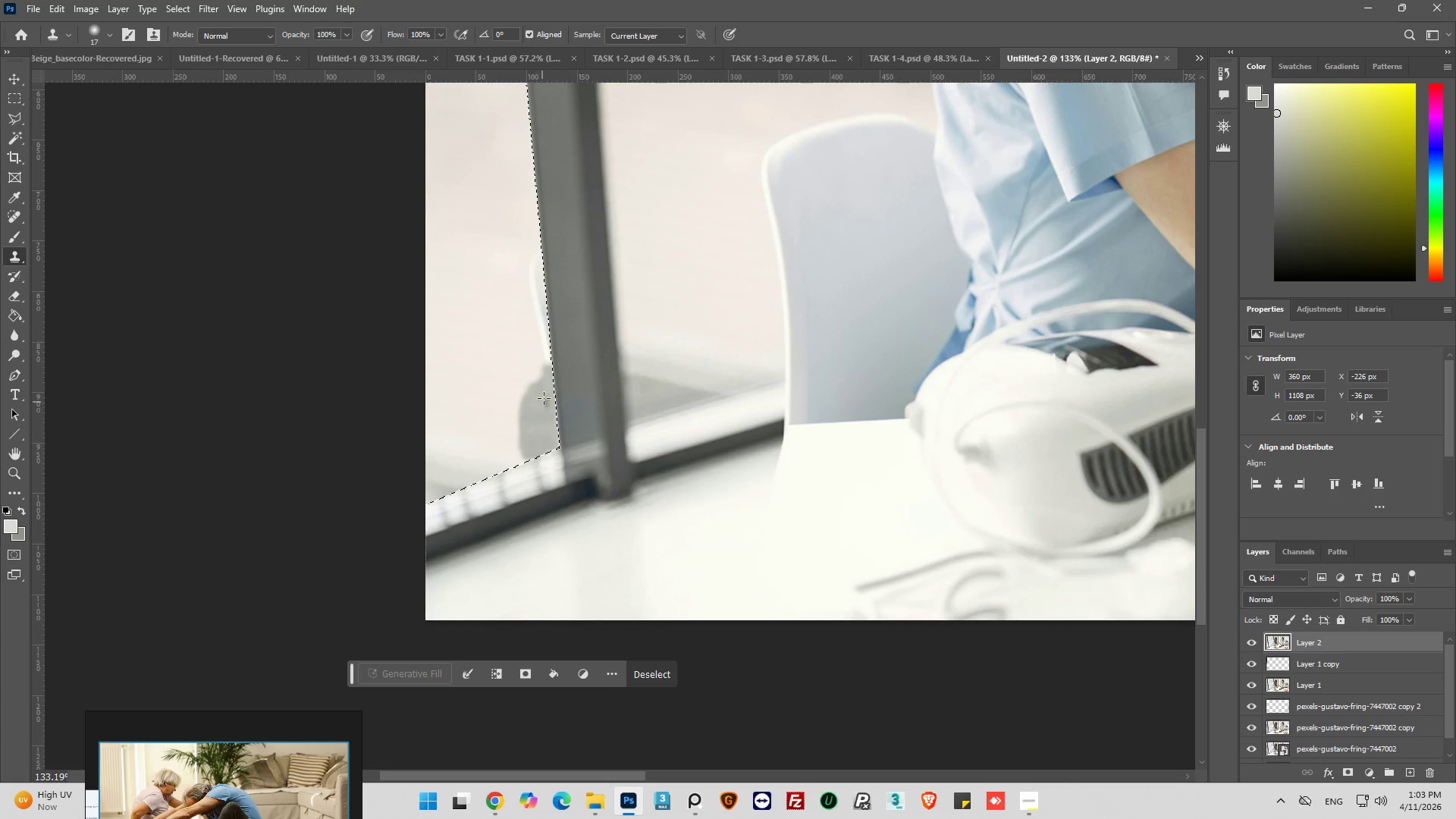 
hold_key(key=AltLeft, duration=0.48)
left_click_drag(start_coordinate=[544, 400], to_coordinate=[541, 403])
 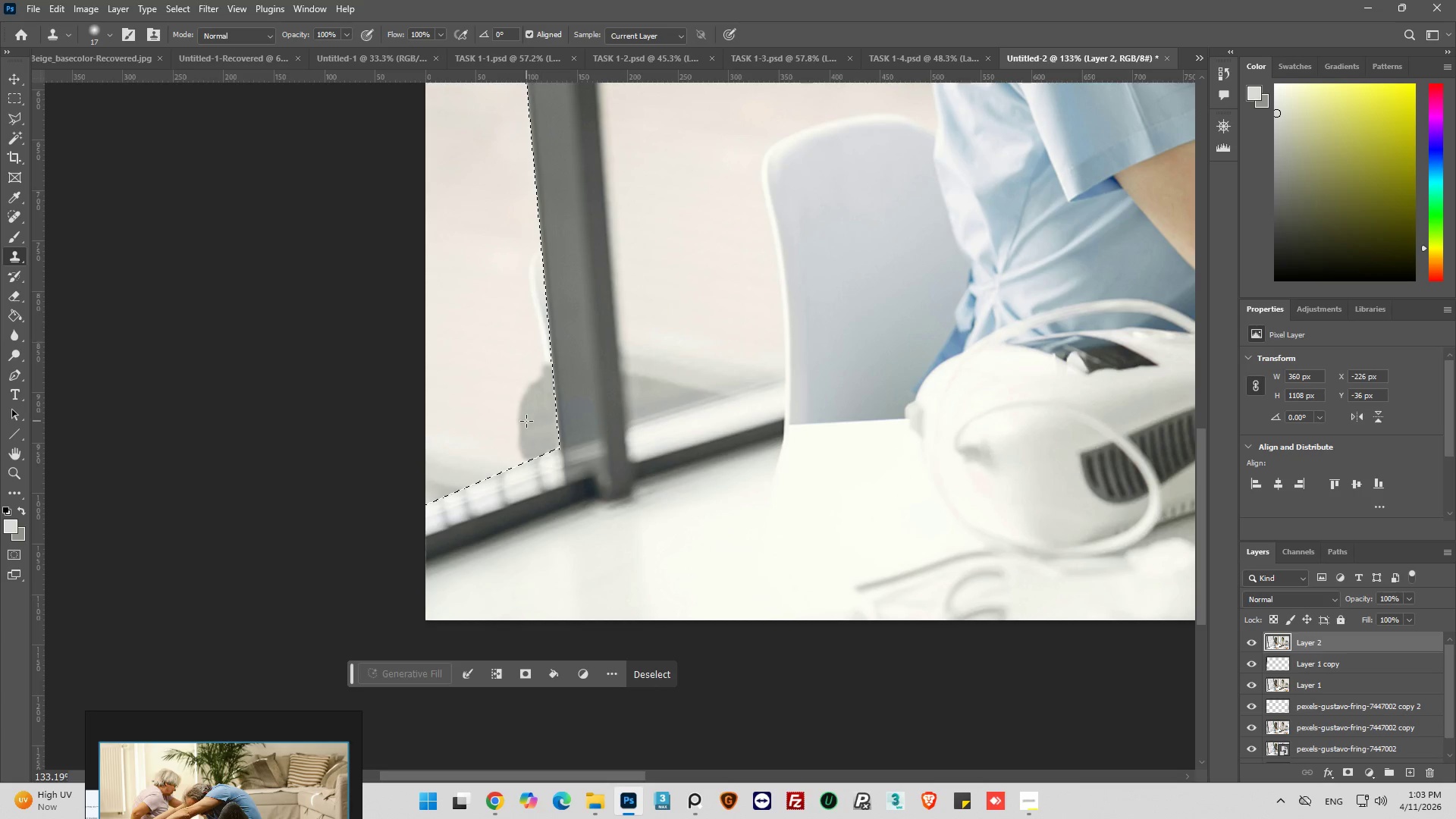 
left_click_drag(start_coordinate=[526, 421], to_coordinate=[524, 441])
 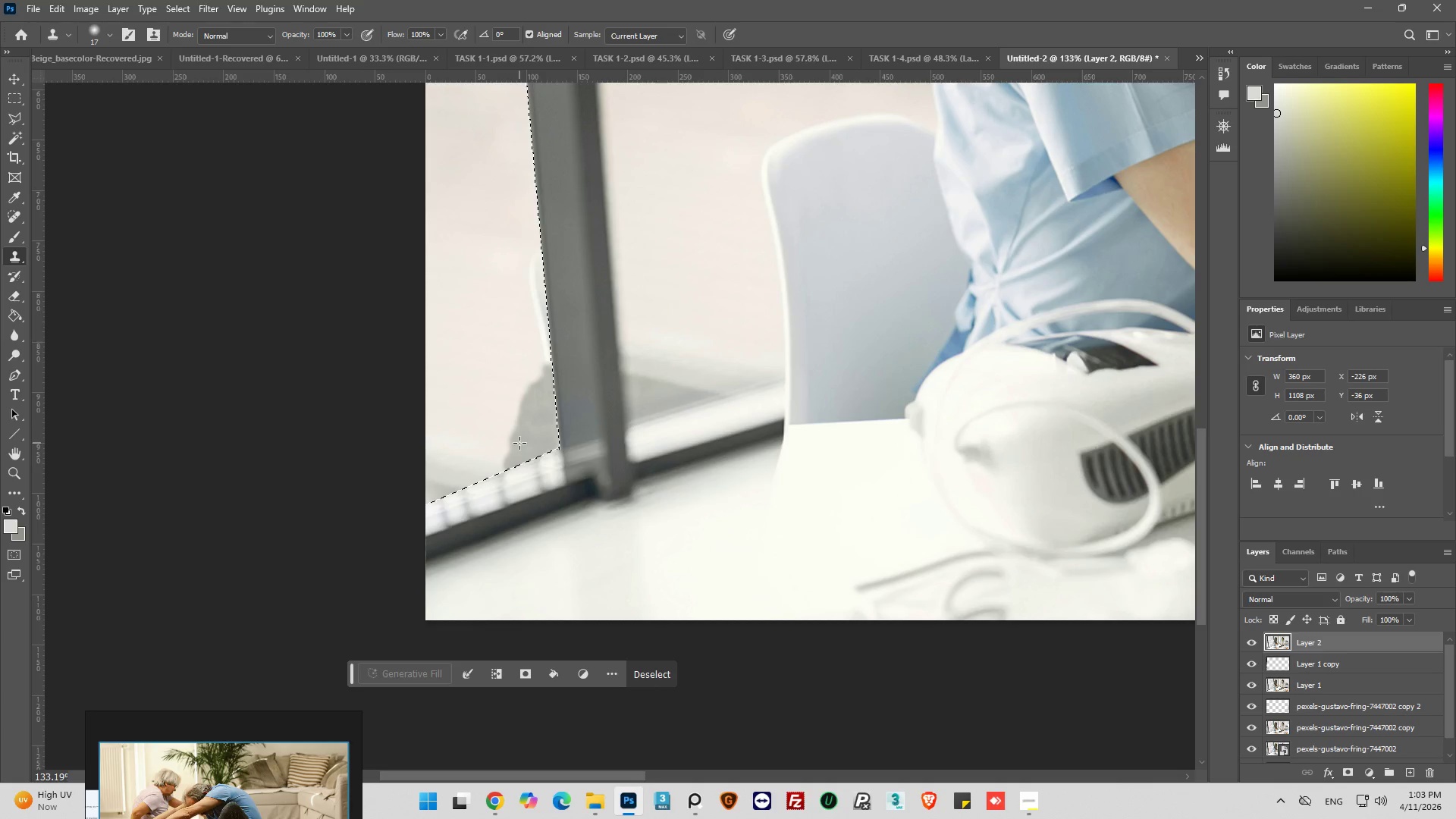 
hold_key(key=AltLeft, duration=0.84)
left_click([544, 399])
 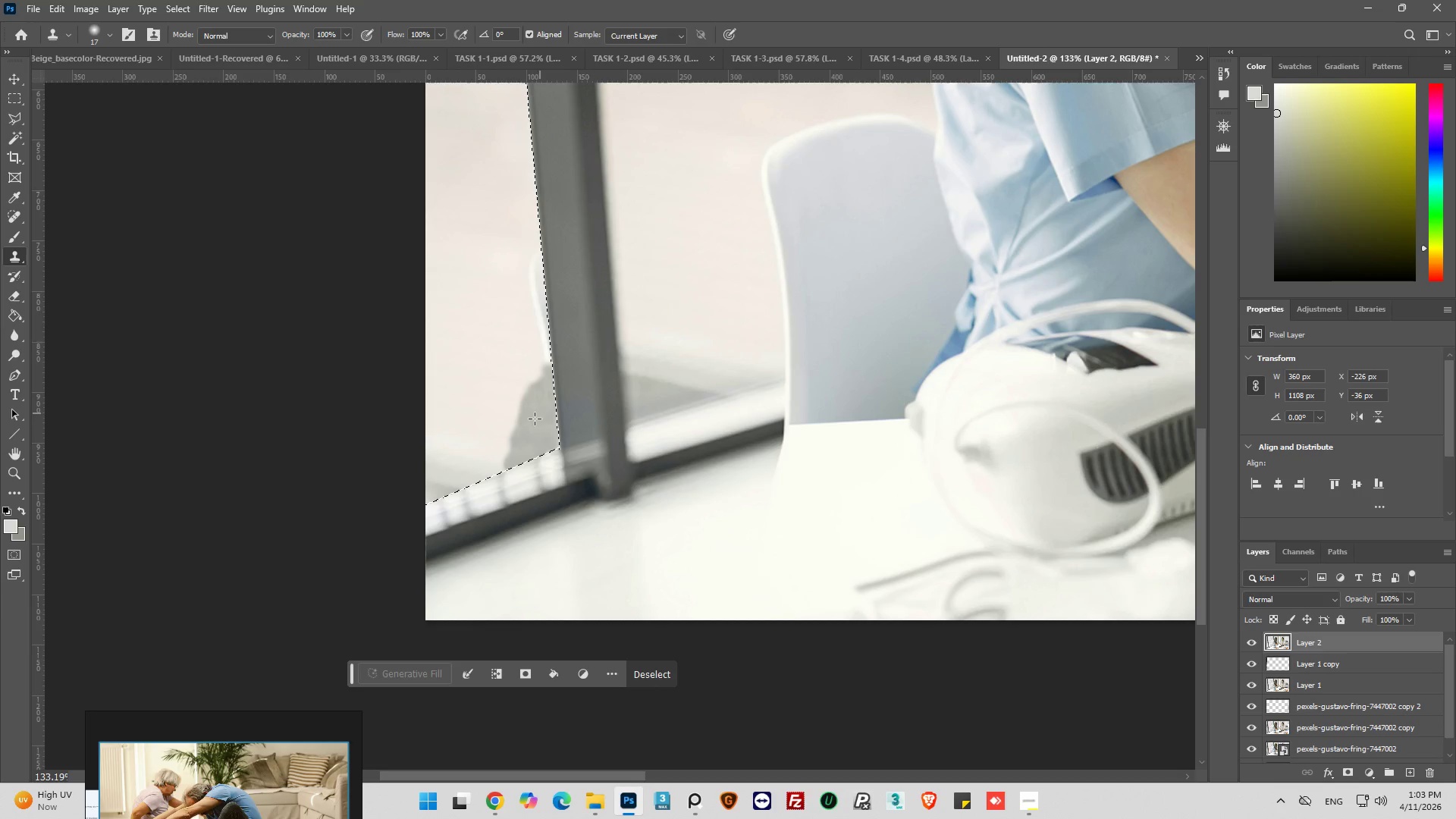 
left_click_drag(start_coordinate=[533, 419], to_coordinate=[529, 426])
 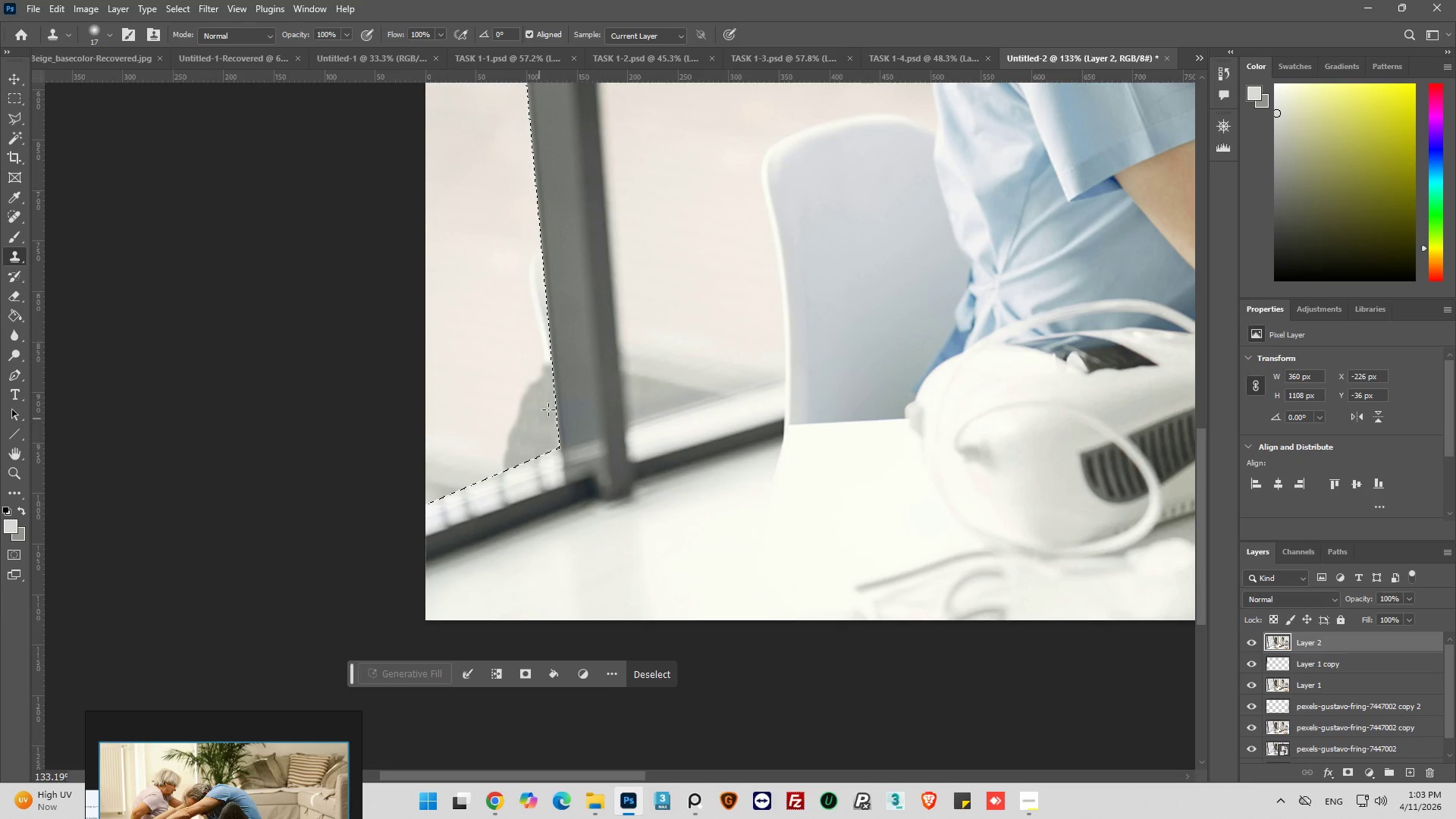 
hold_key(key=AltLeft, duration=1.5)
 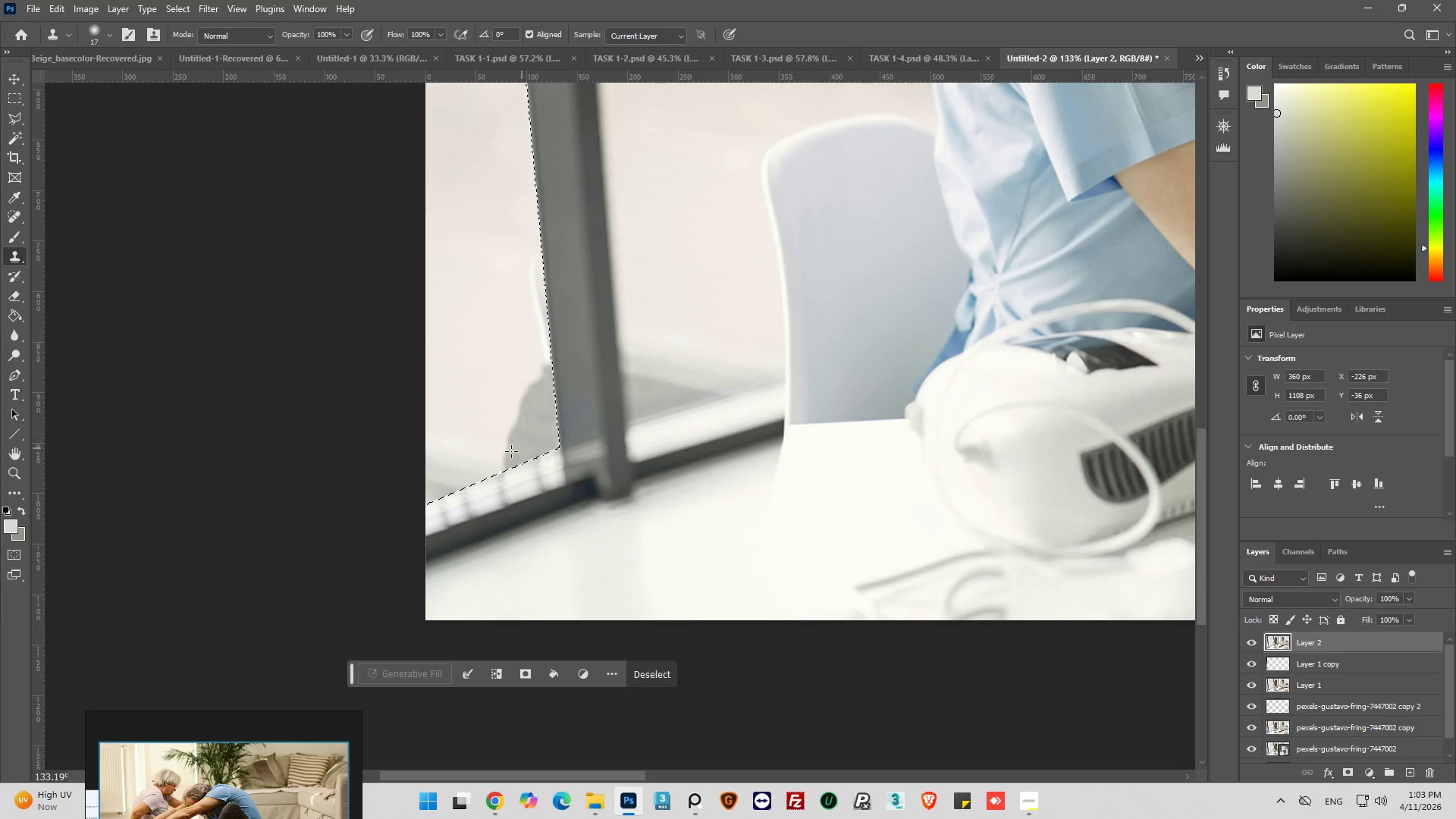 
hold_key(key=AltLeft, duration=0.33)
left_click([549, 438])
 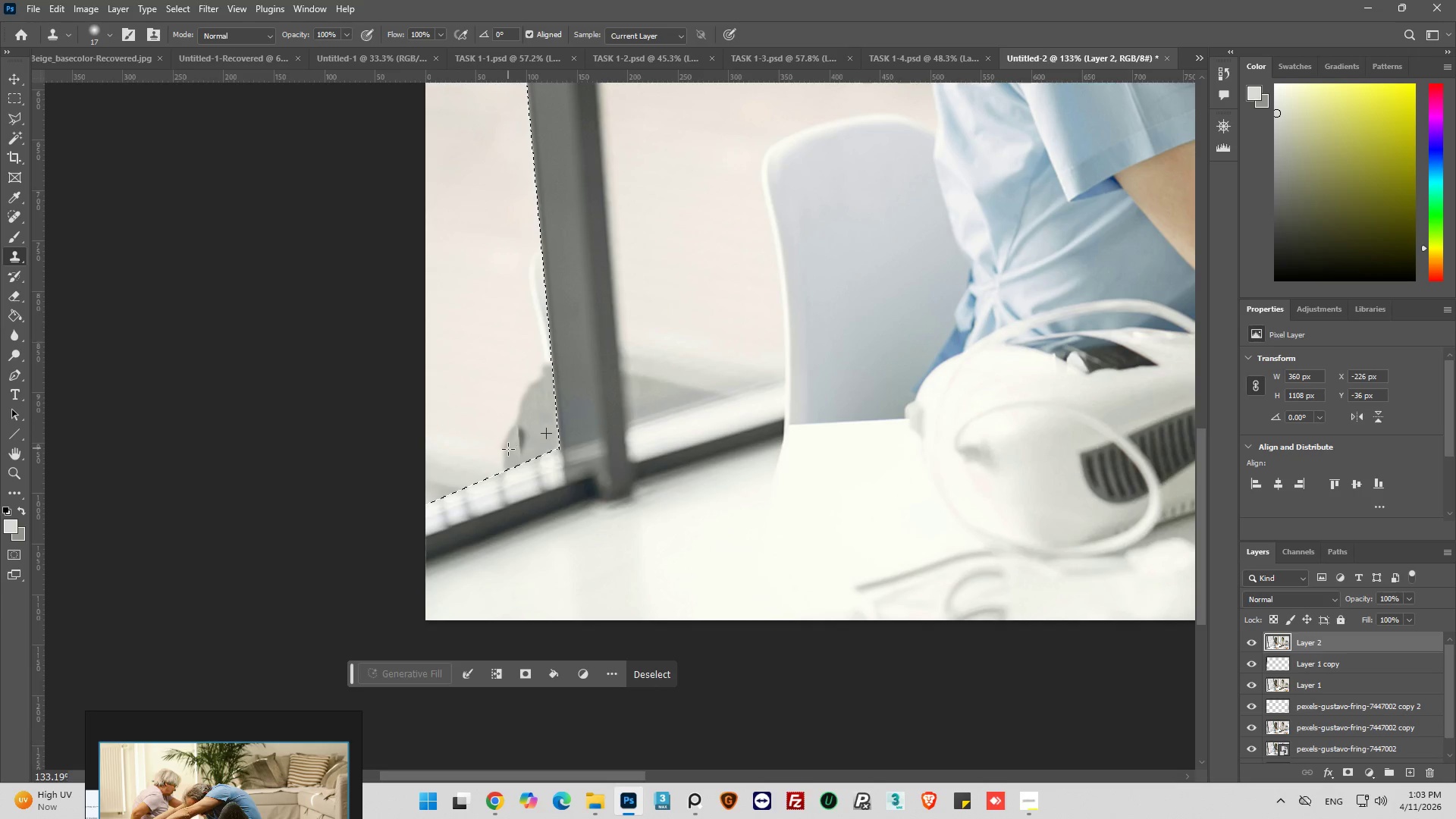 
key(Control+Z)
 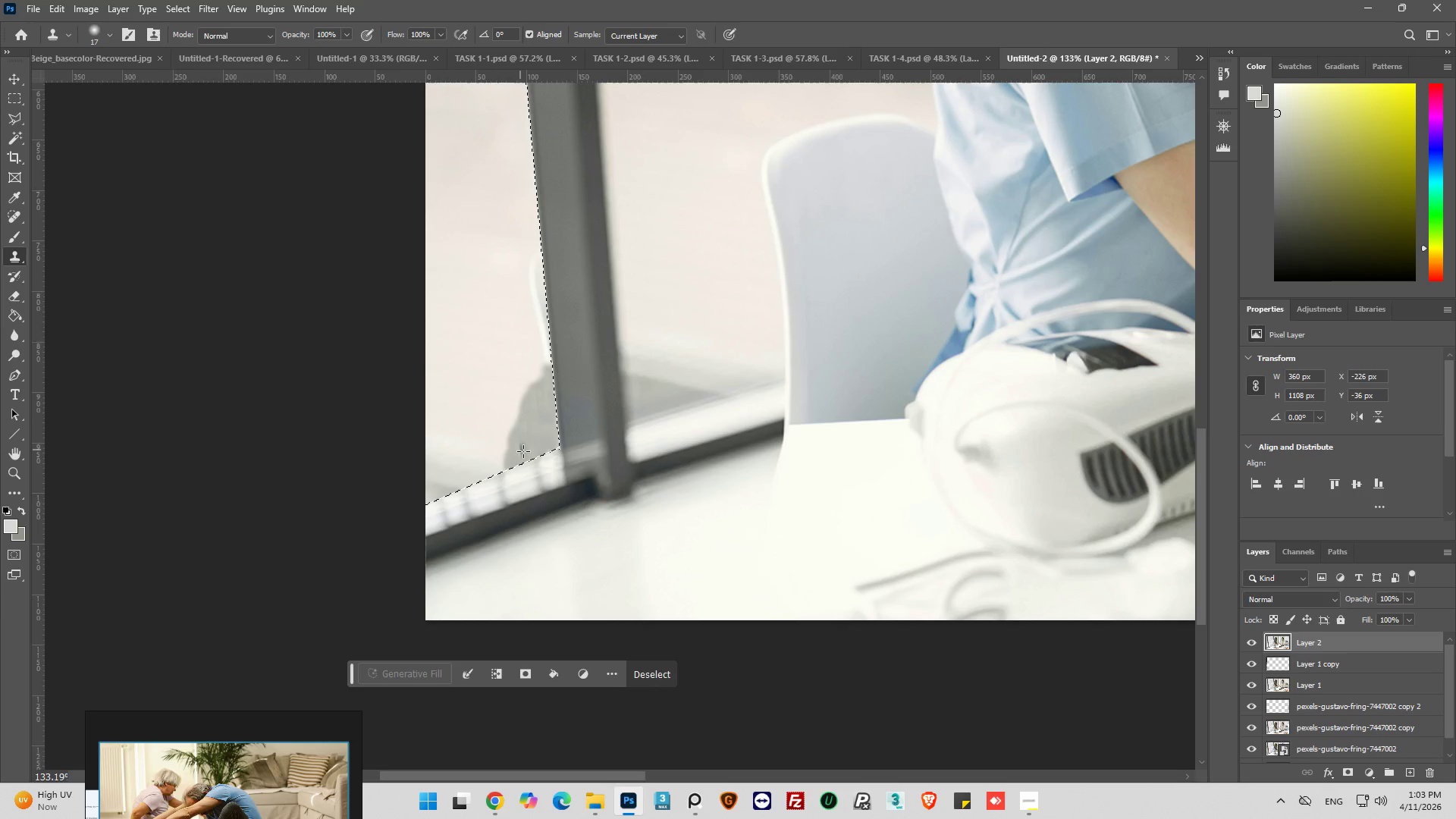 
hold_key(key=AltLeft, duration=0.62)
left_click([543, 439])
 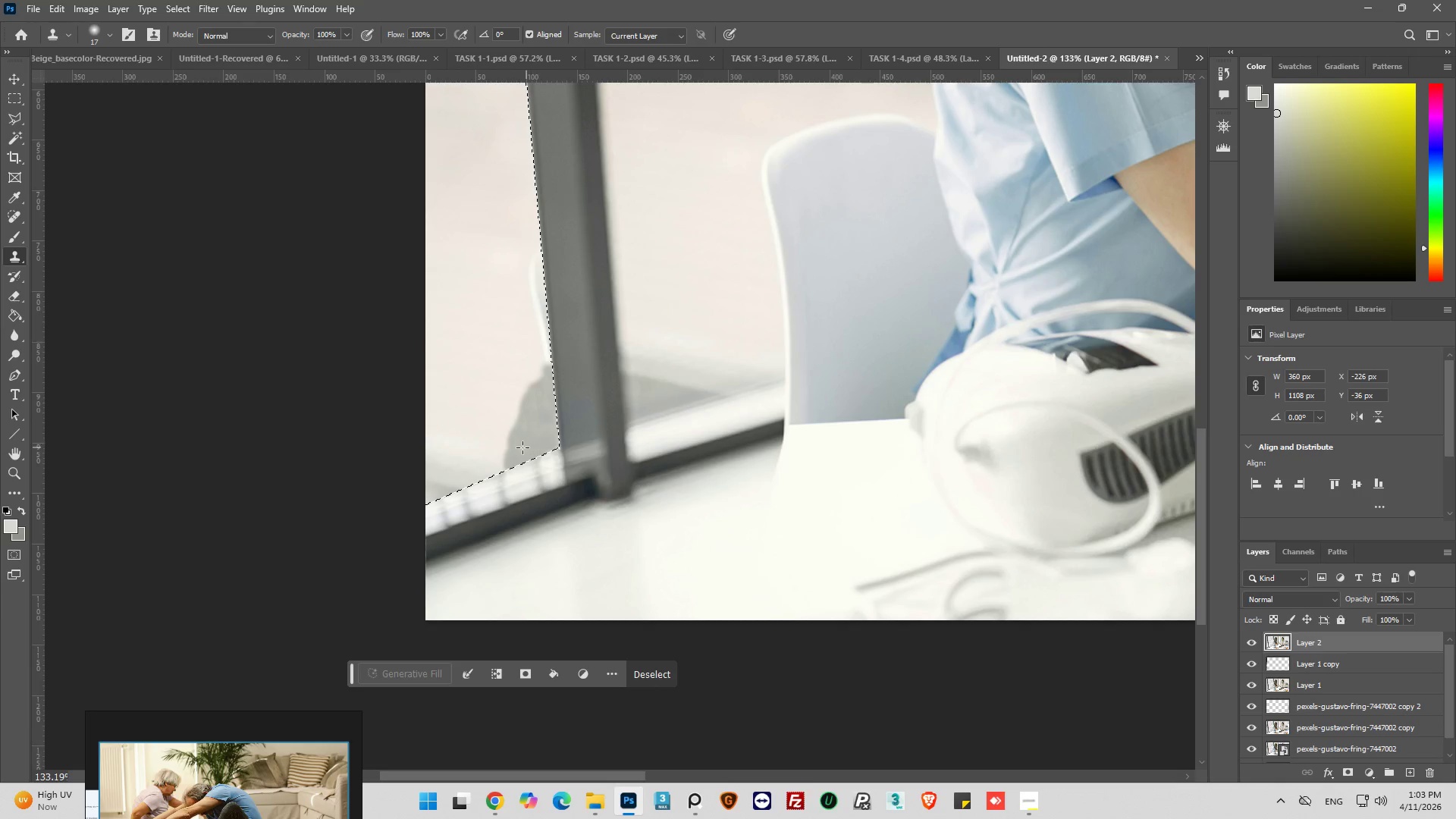 
left_click_drag(start_coordinate=[518, 447], to_coordinate=[497, 456])
 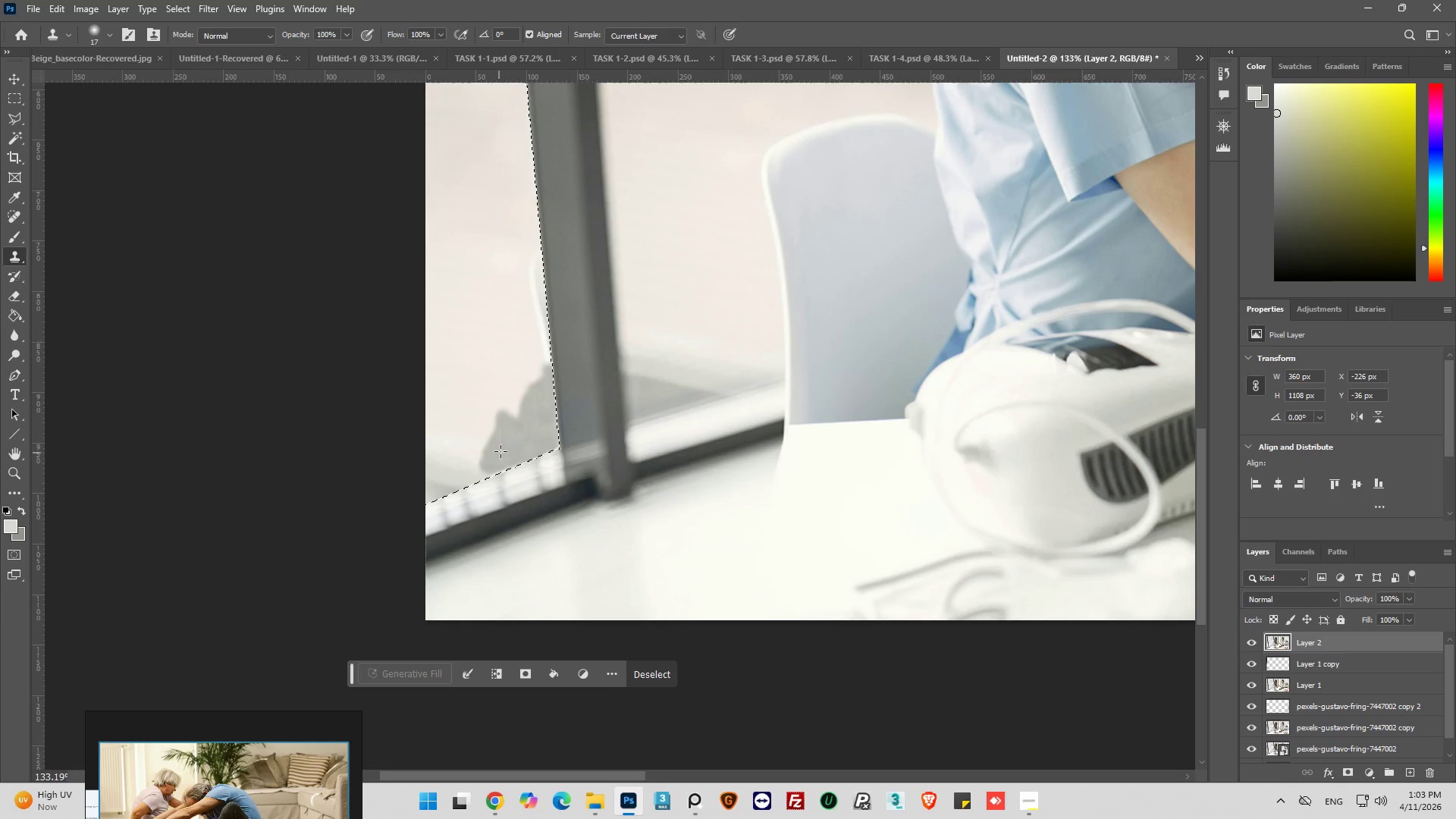 
hold_key(key=AltLeft, duration=0.97)
left_click([540, 422])
 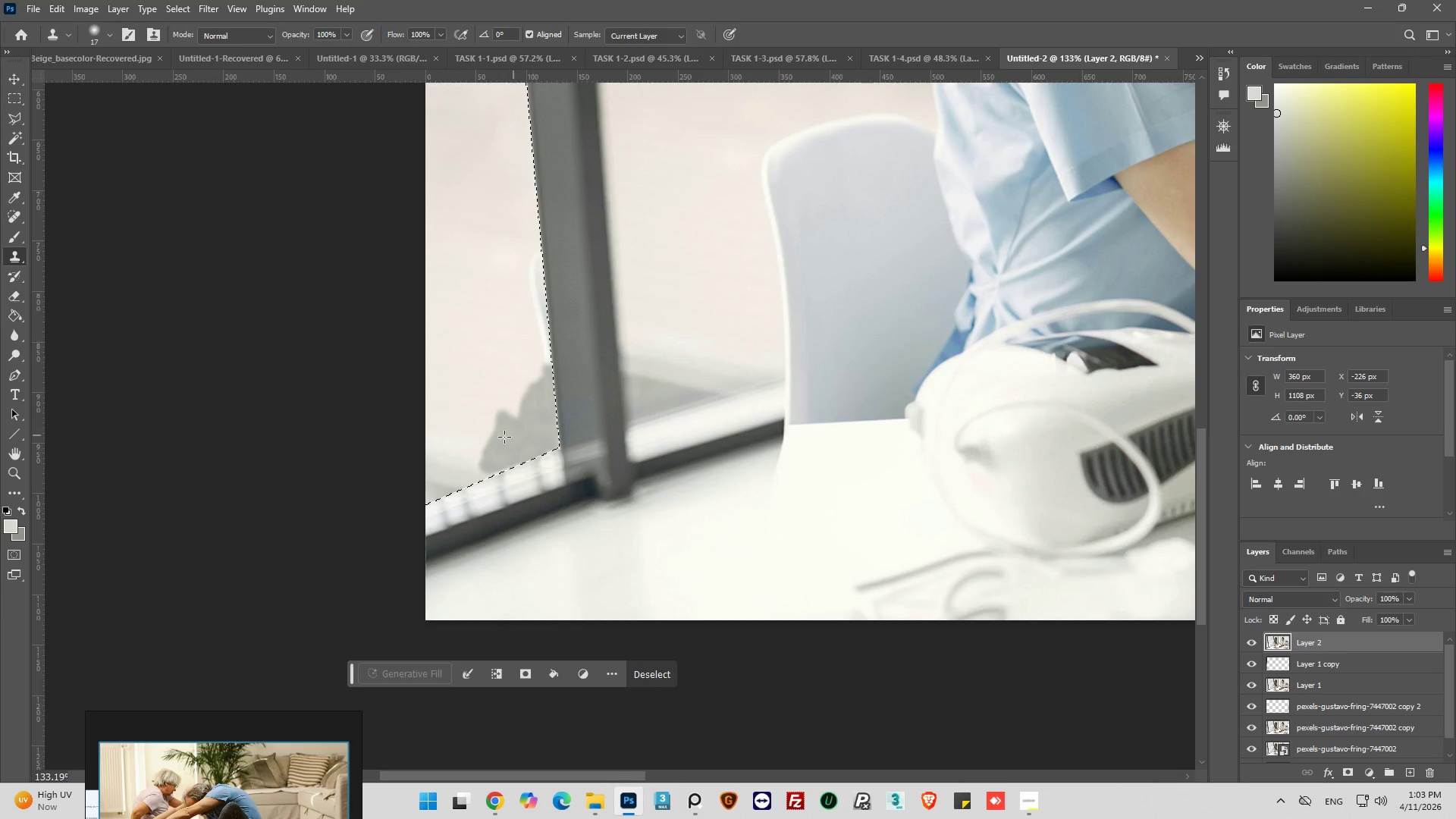 
left_click_drag(start_coordinate=[496, 439], to_coordinate=[470, 475])
 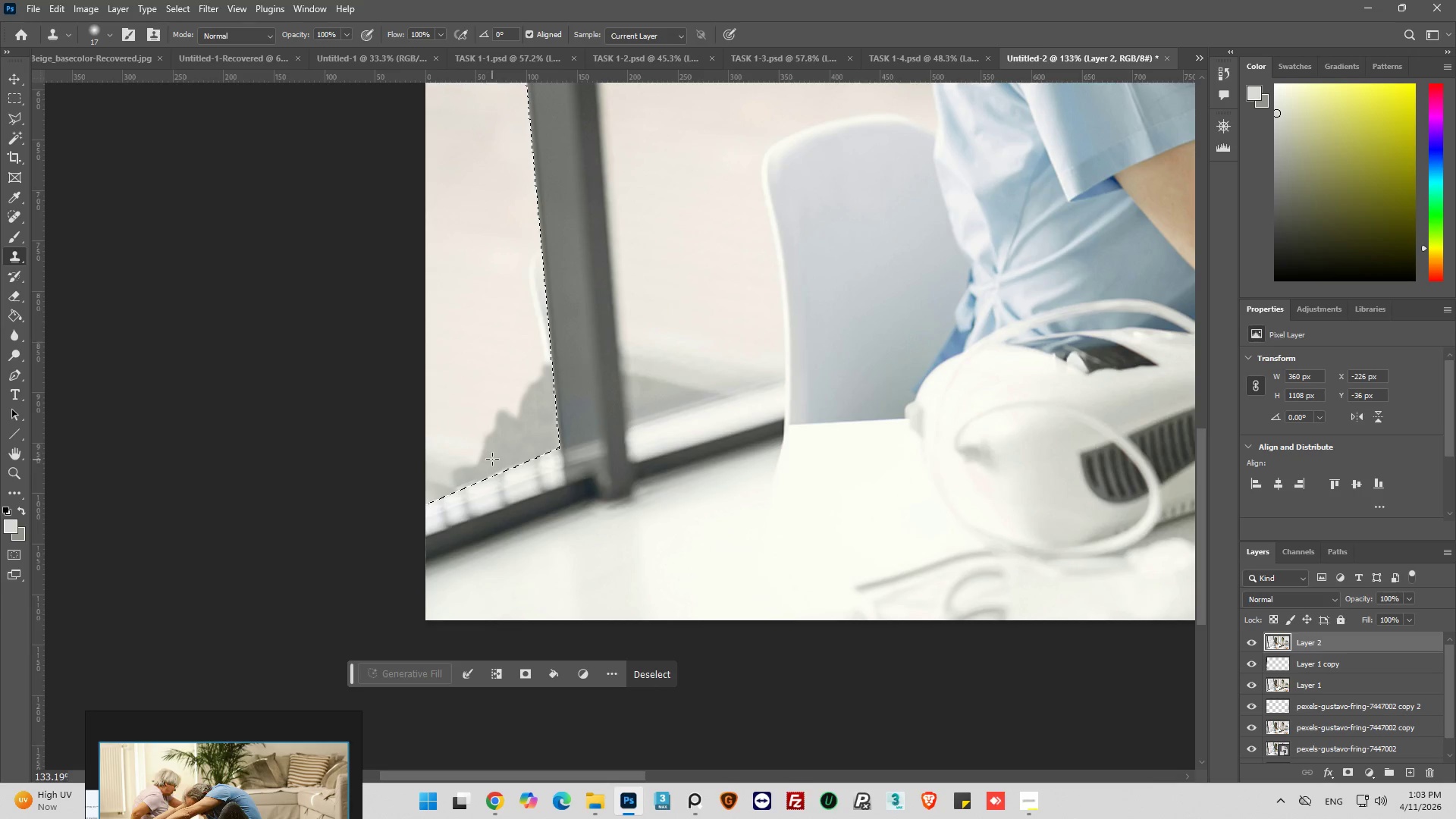 
hold_key(key=AltLeft, duration=0.66)
 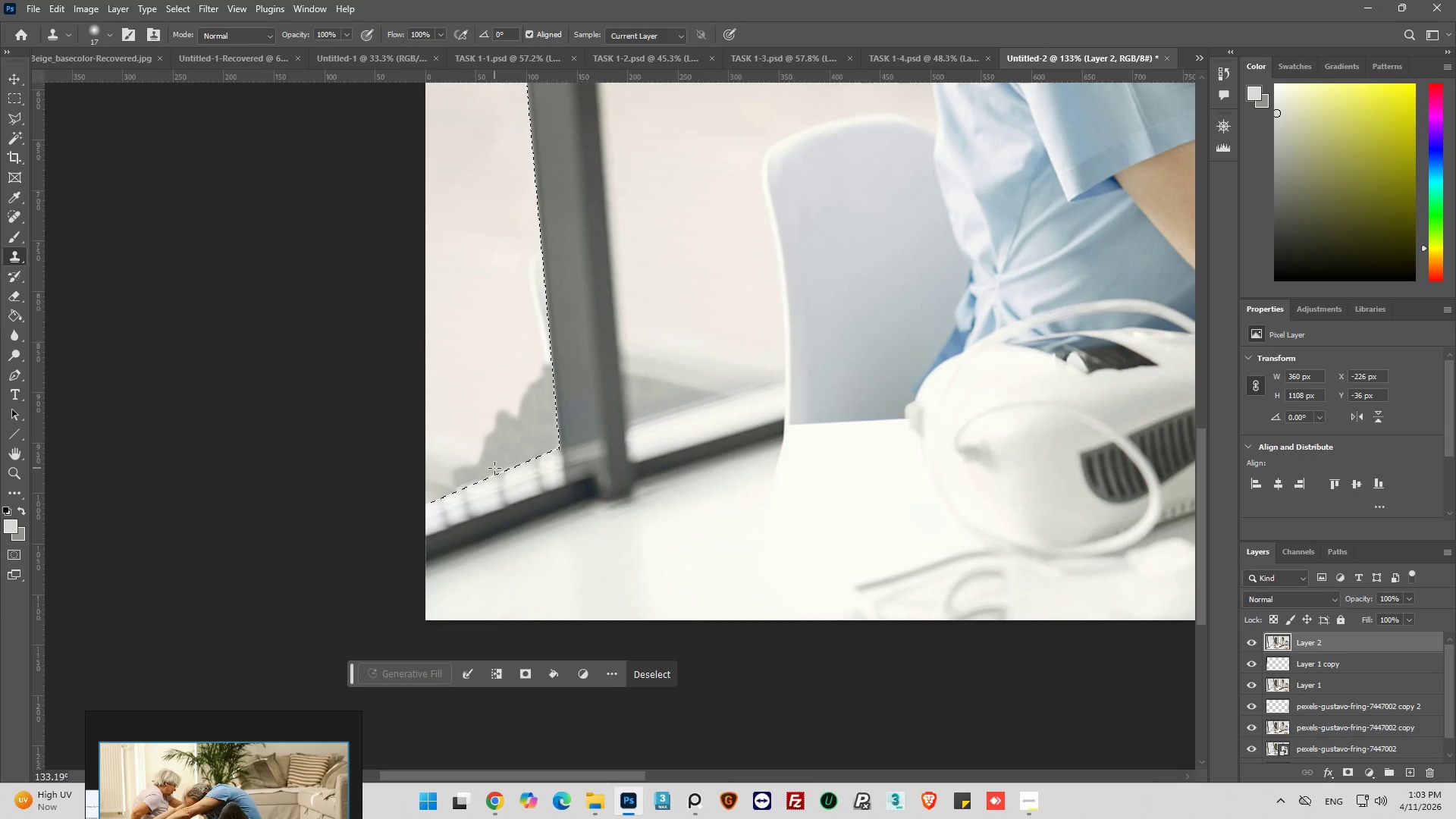 
left_click_drag(start_coordinate=[494, 468], to_coordinate=[477, 473])
 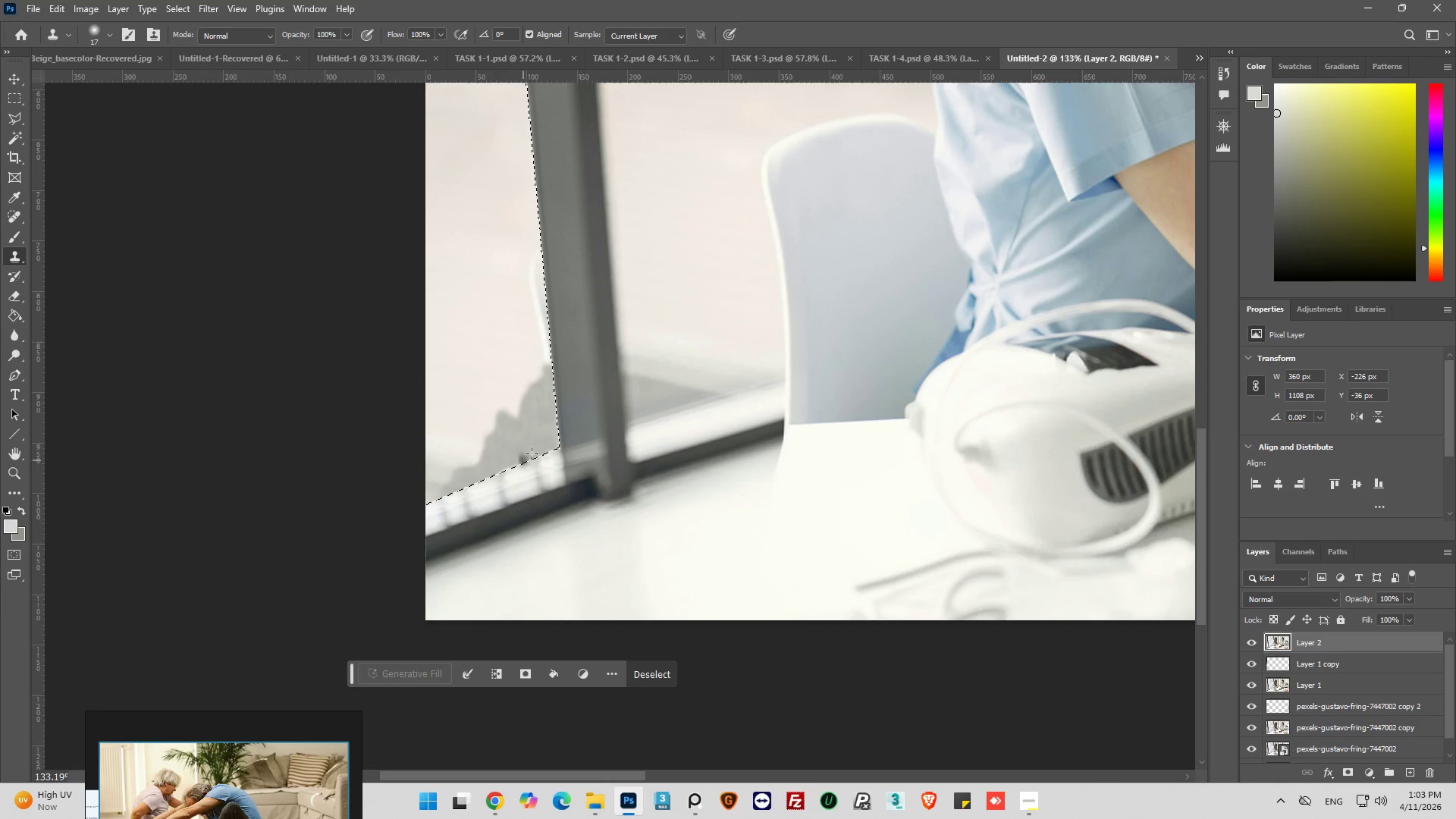 
hold_key(key=AltLeft, duration=1.11)
 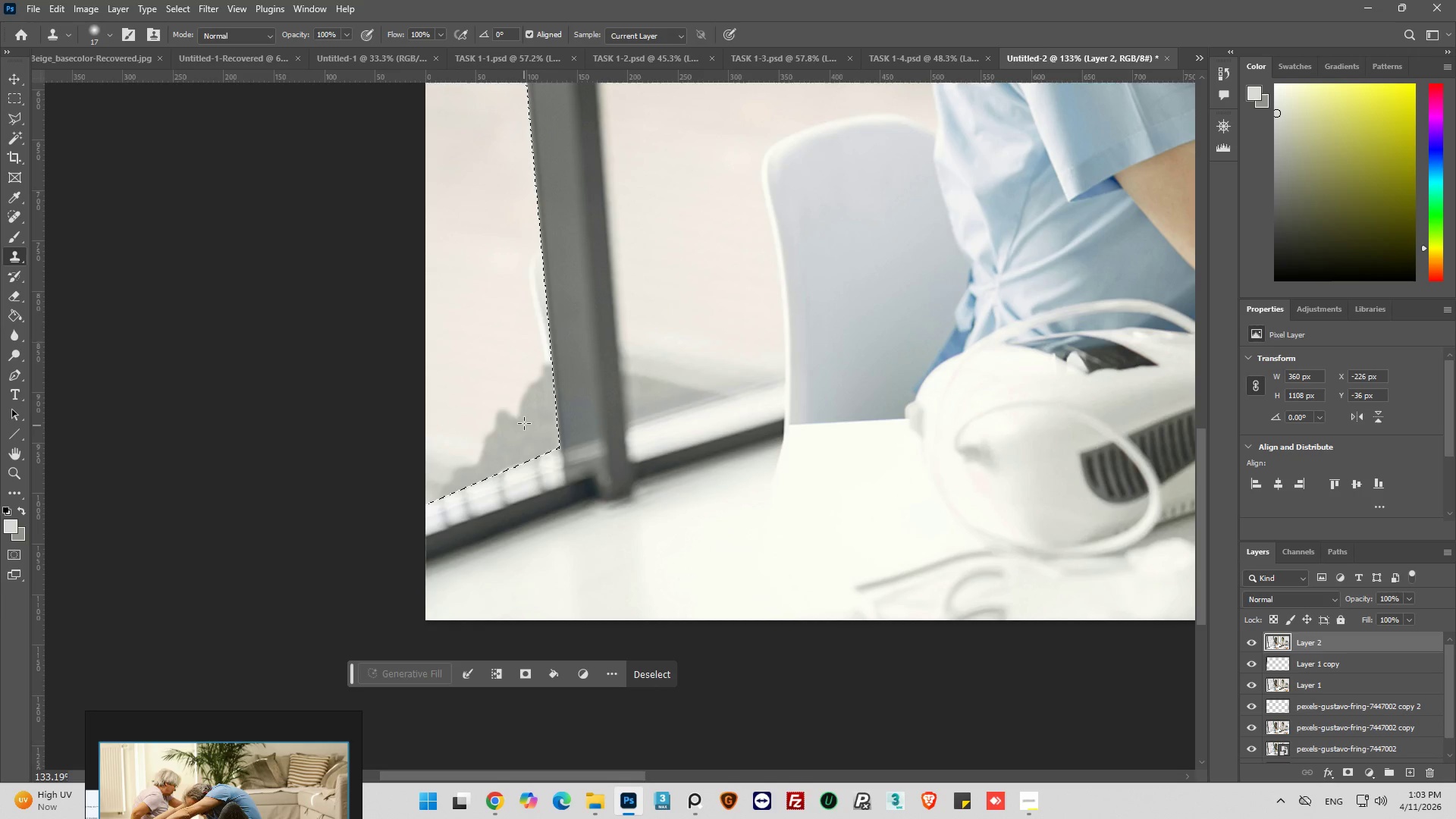 
left_click_drag(start_coordinate=[522, 422], to_coordinate=[516, 438])
 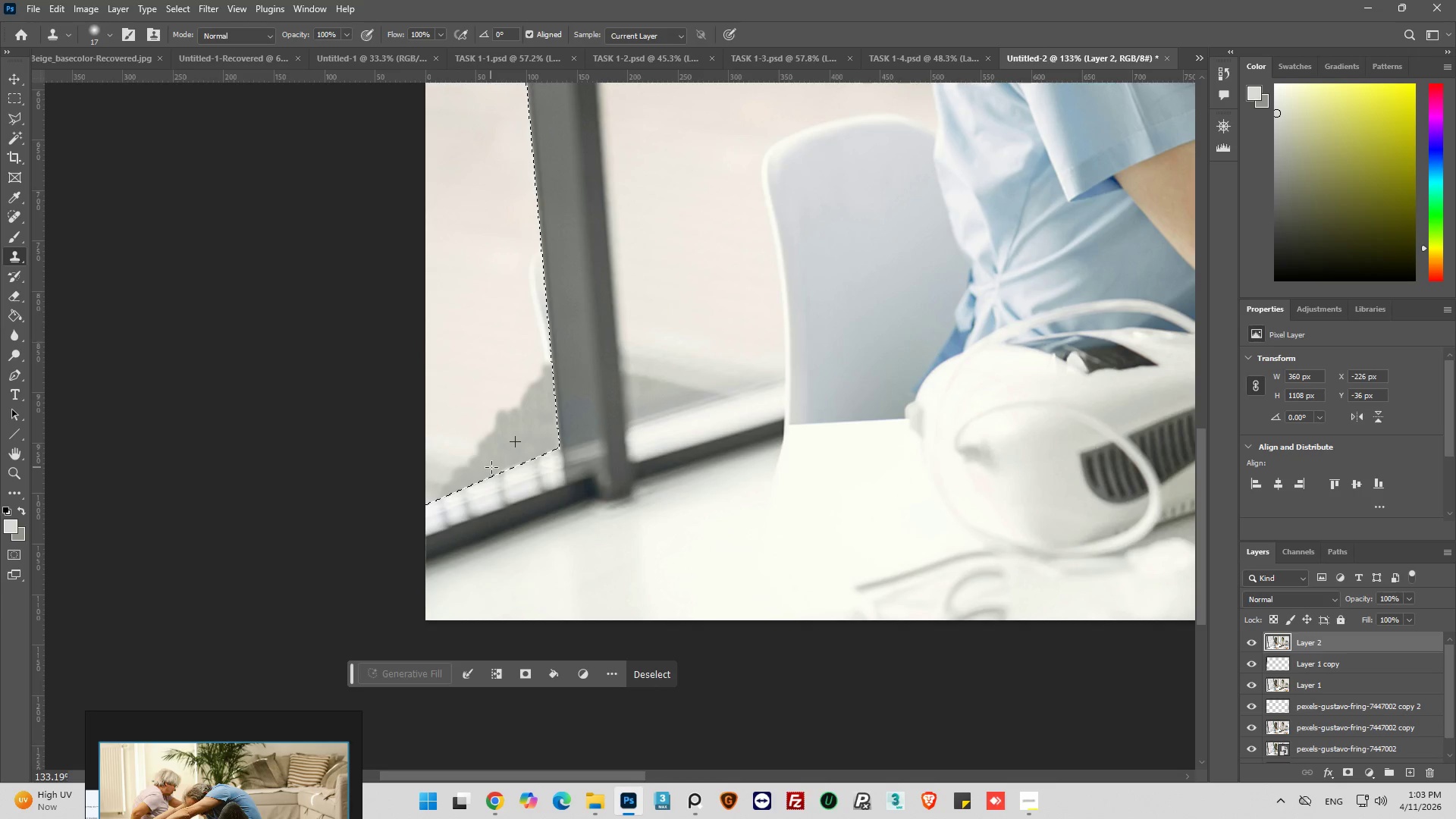 
hold_key(key=AltLeft, duration=0.69)
left_click_drag(start_coordinate=[545, 413], to_coordinate=[540, 416])
 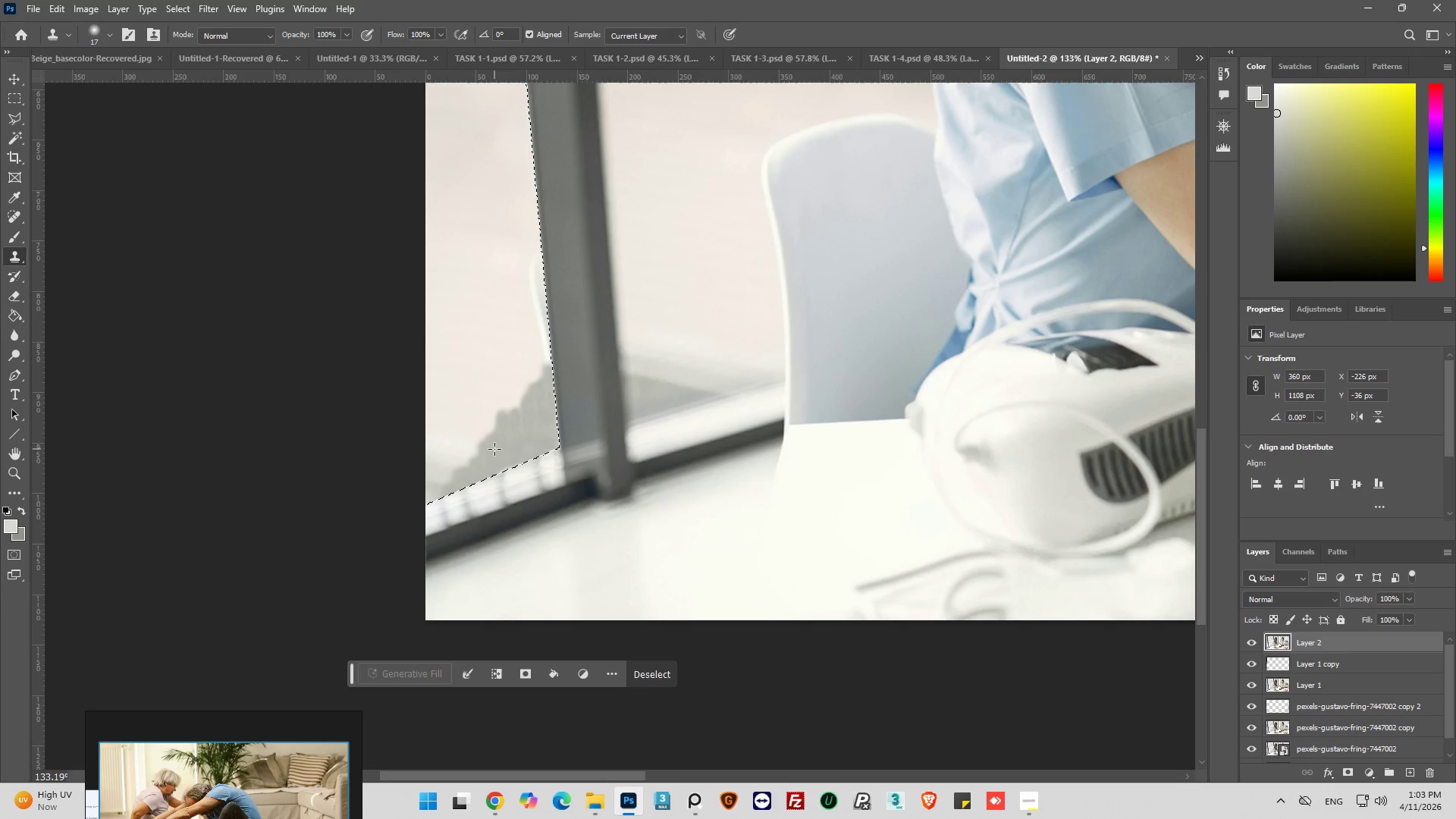 
left_click_drag(start_coordinate=[494, 449], to_coordinate=[459, 478])
 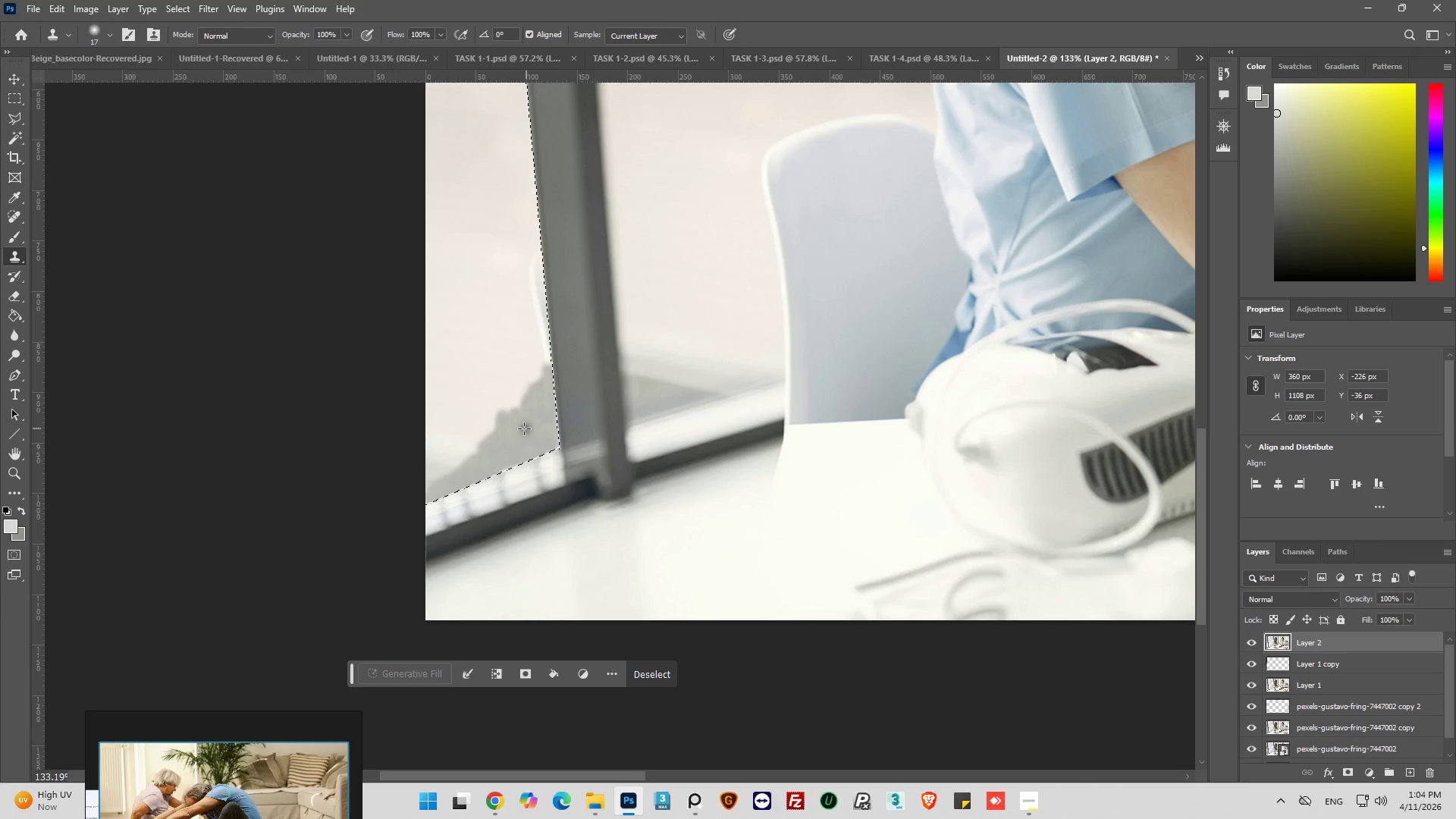 
hold_key(key=AltLeft, duration=0.42)
left_click_drag(start_coordinate=[535, 447], to_coordinate=[525, 449])
 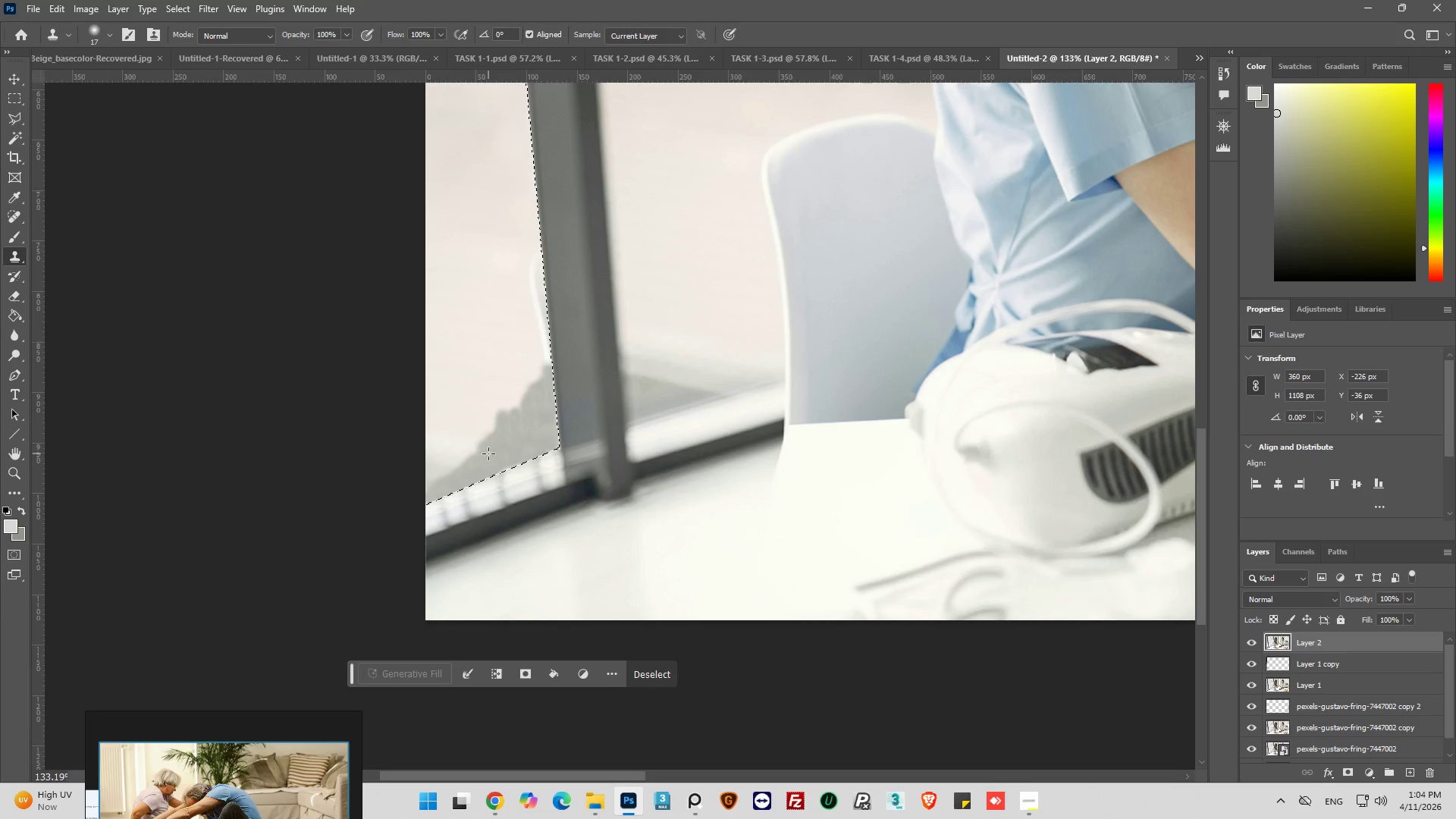 
left_click_drag(start_coordinate=[488, 453], to_coordinate=[452, 475])
 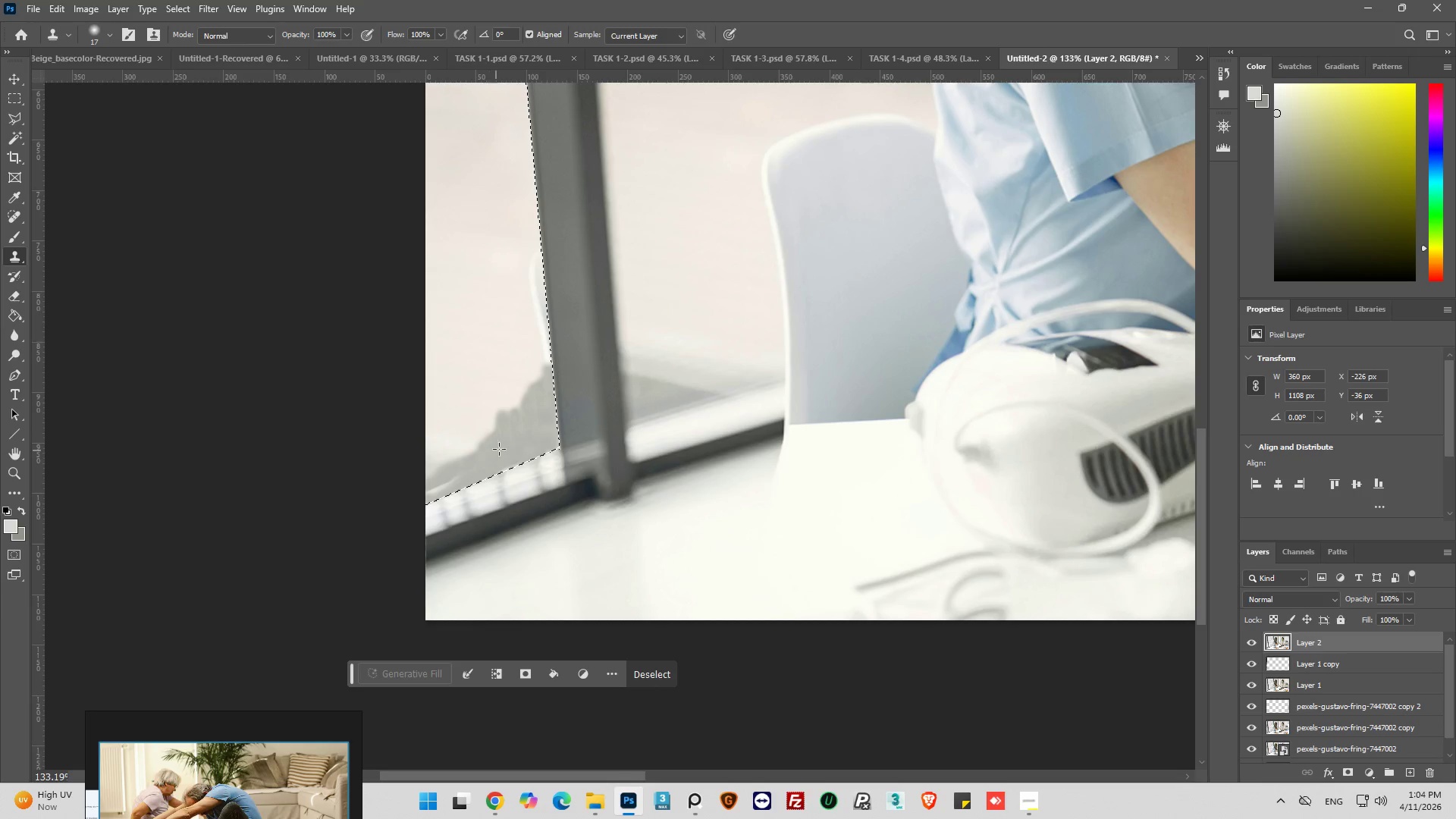 
hold_key(key=AltLeft, duration=0.55)
left_click([543, 436])
 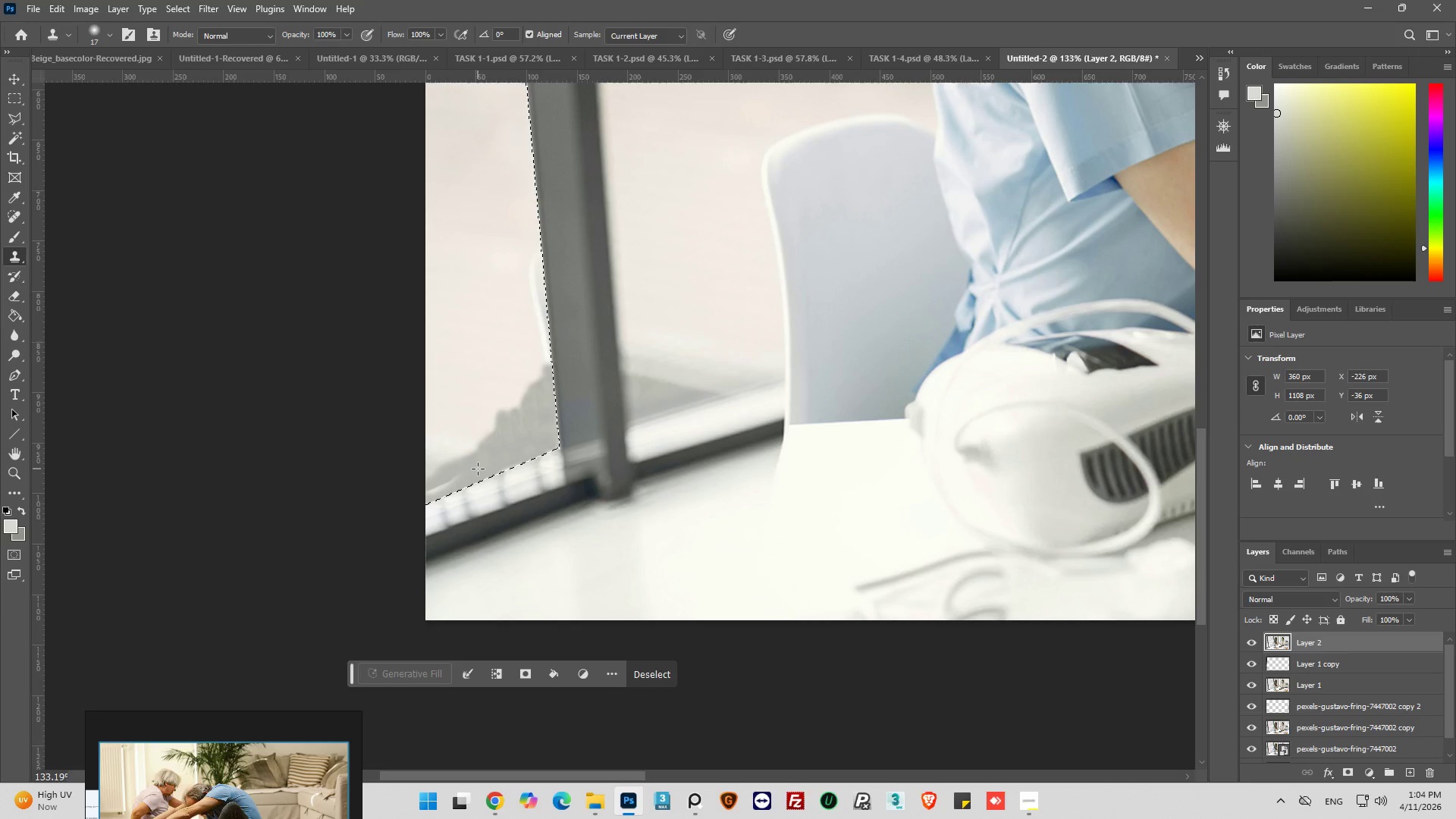 
left_click_drag(start_coordinate=[478, 469], to_coordinate=[473, 472])
 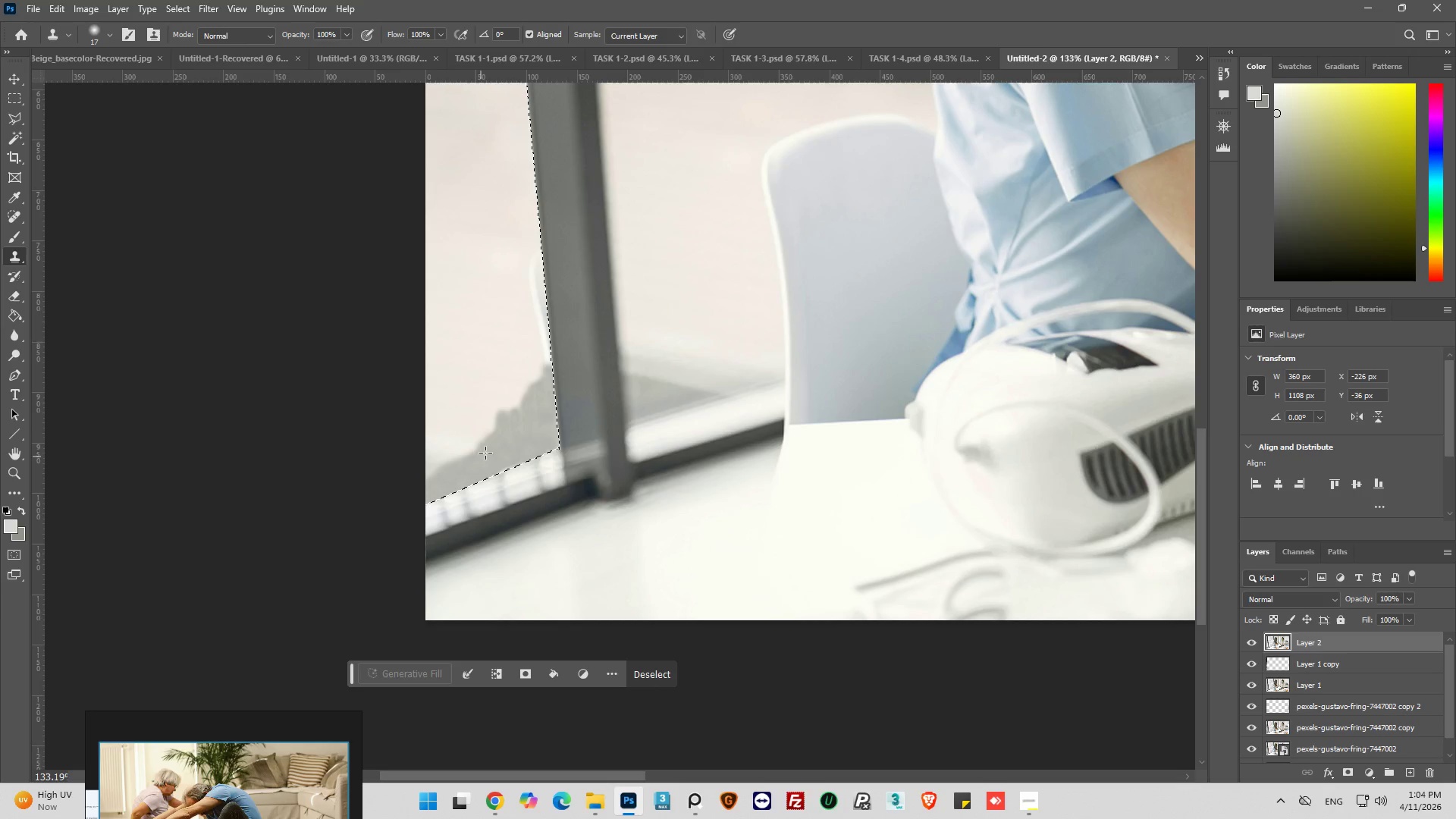 
hold_key(key=AltLeft, duration=0.81)
left_click([550, 429])
 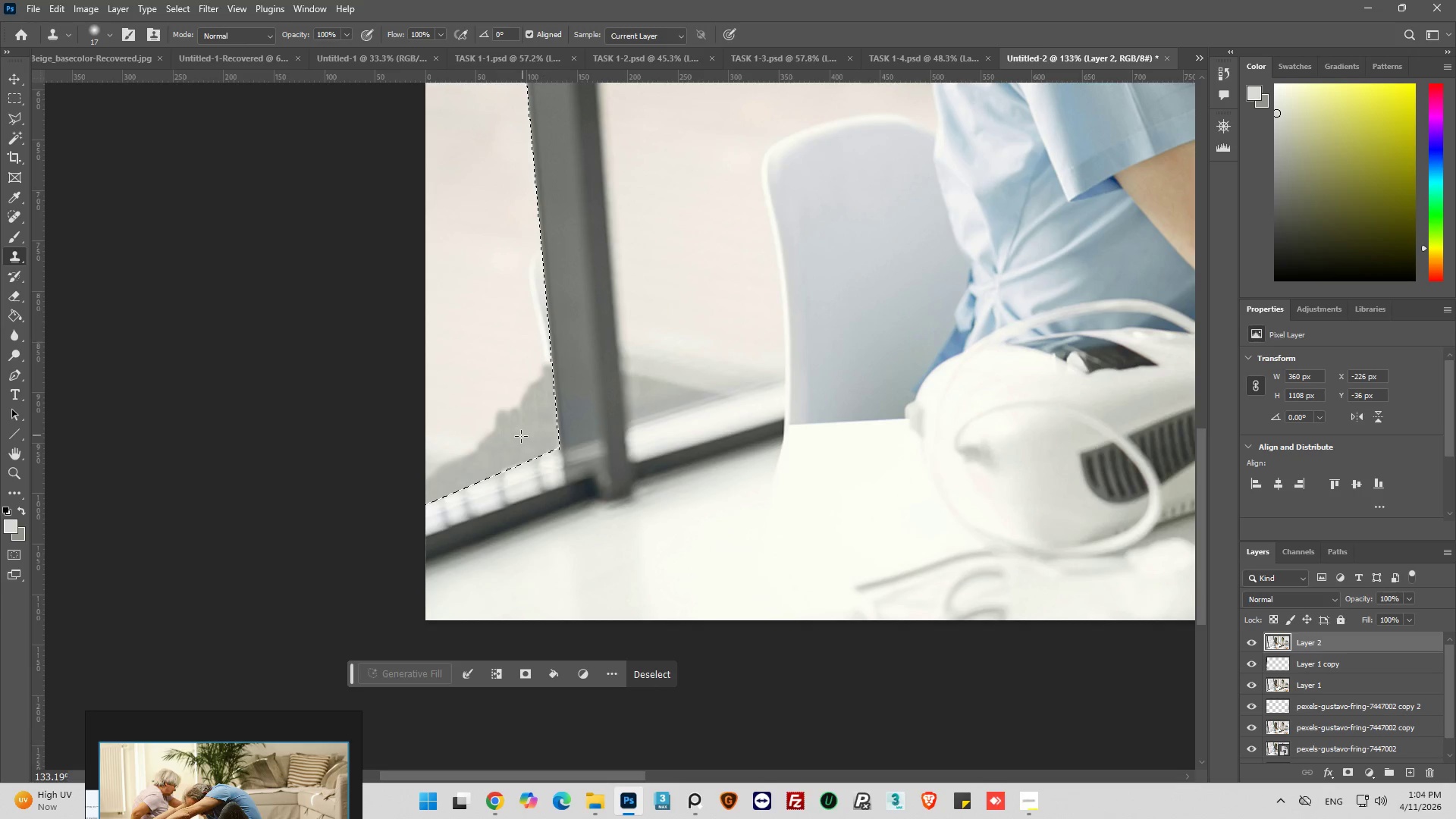 
left_click_drag(start_coordinate=[519, 438], to_coordinate=[463, 460])
 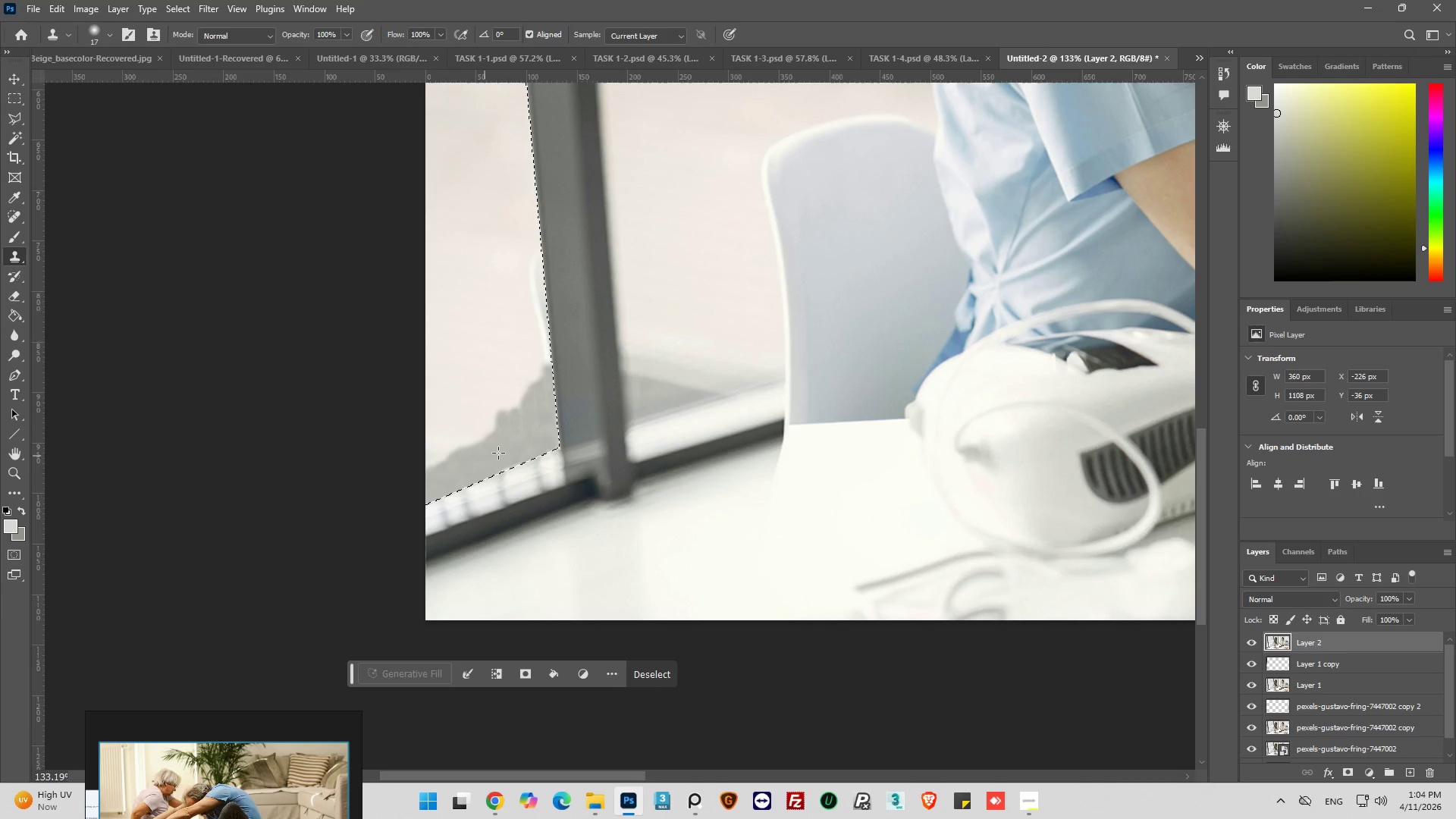 
hold_key(key=AltLeft, duration=0.66)
left_click_drag(start_coordinate=[527, 447], to_coordinate=[522, 449])
 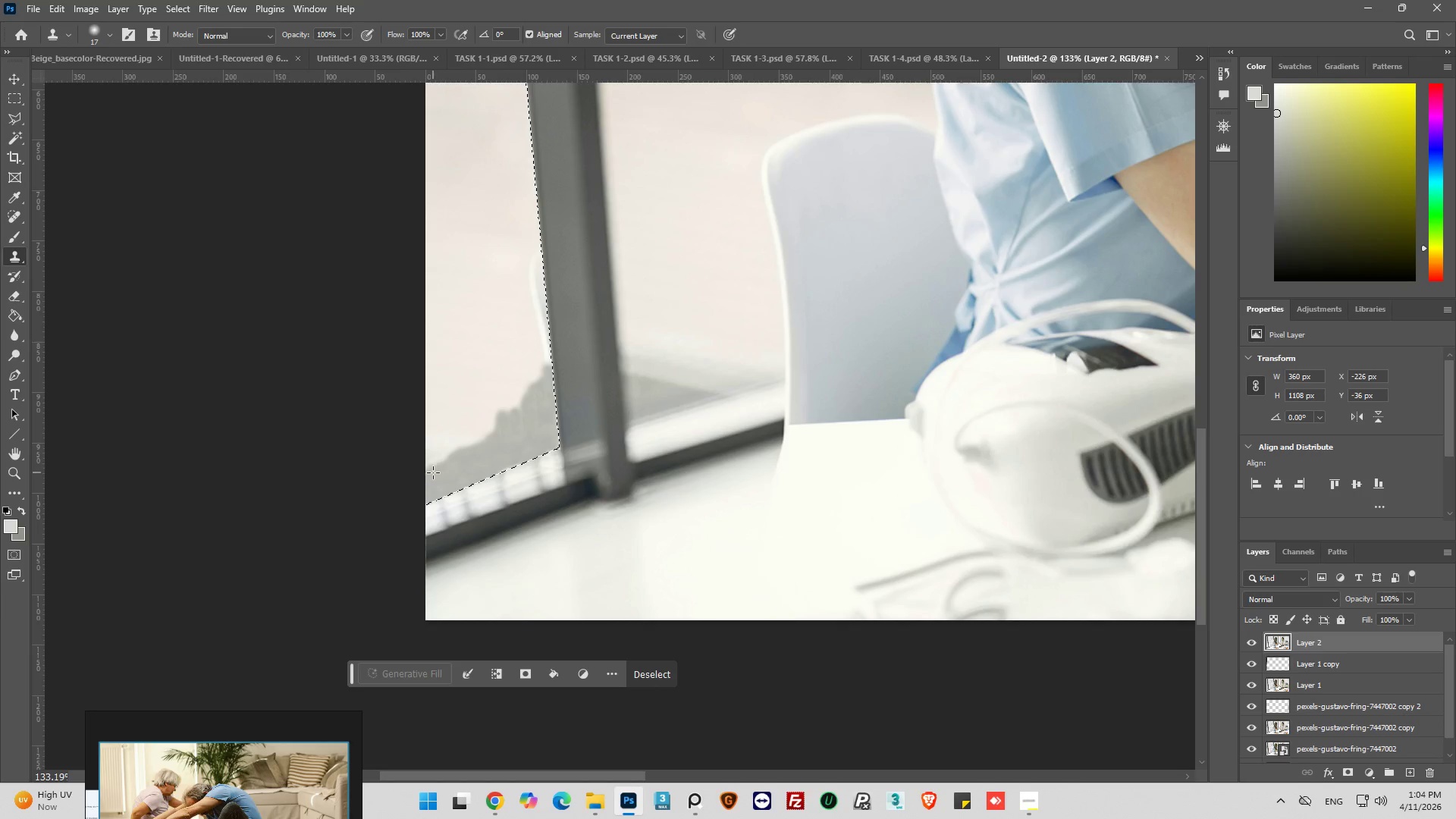 
left_click_drag(start_coordinate=[432, 473], to_coordinate=[419, 464])
 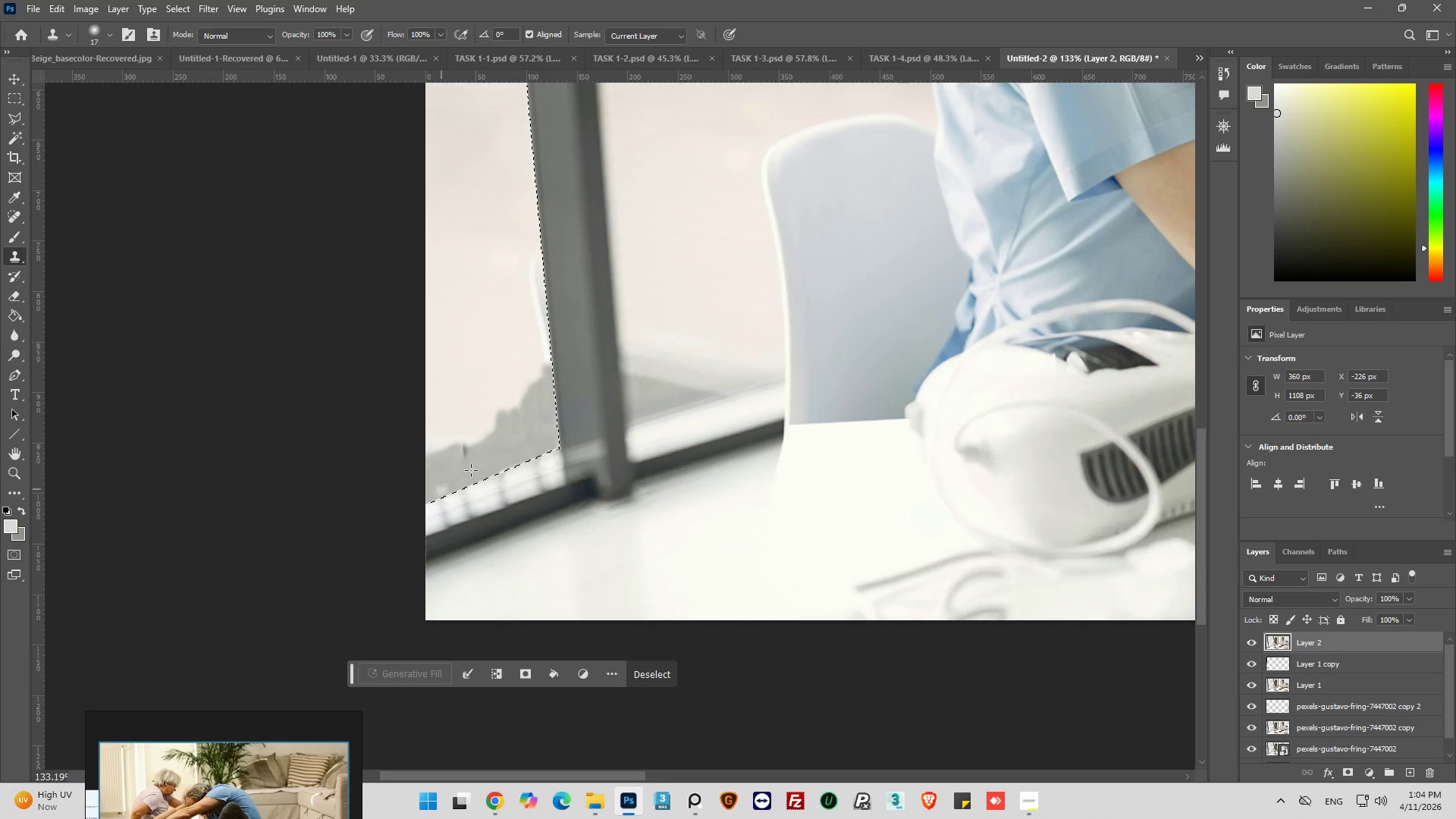 
hold_key(key=AltLeft, duration=0.61)
left_click([437, 483])
 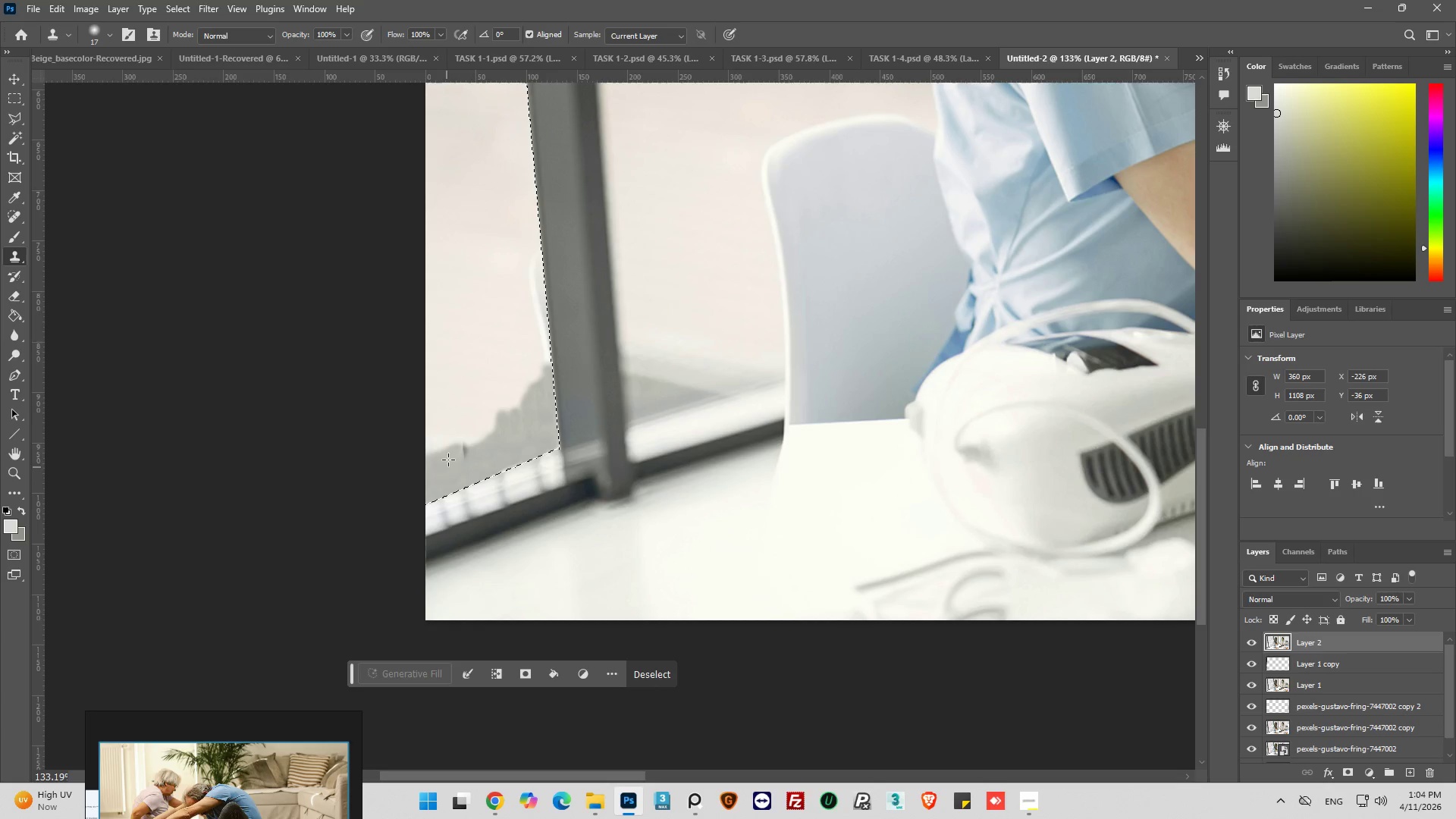 
left_click_drag(start_coordinate=[448, 460], to_coordinate=[489, 434])
 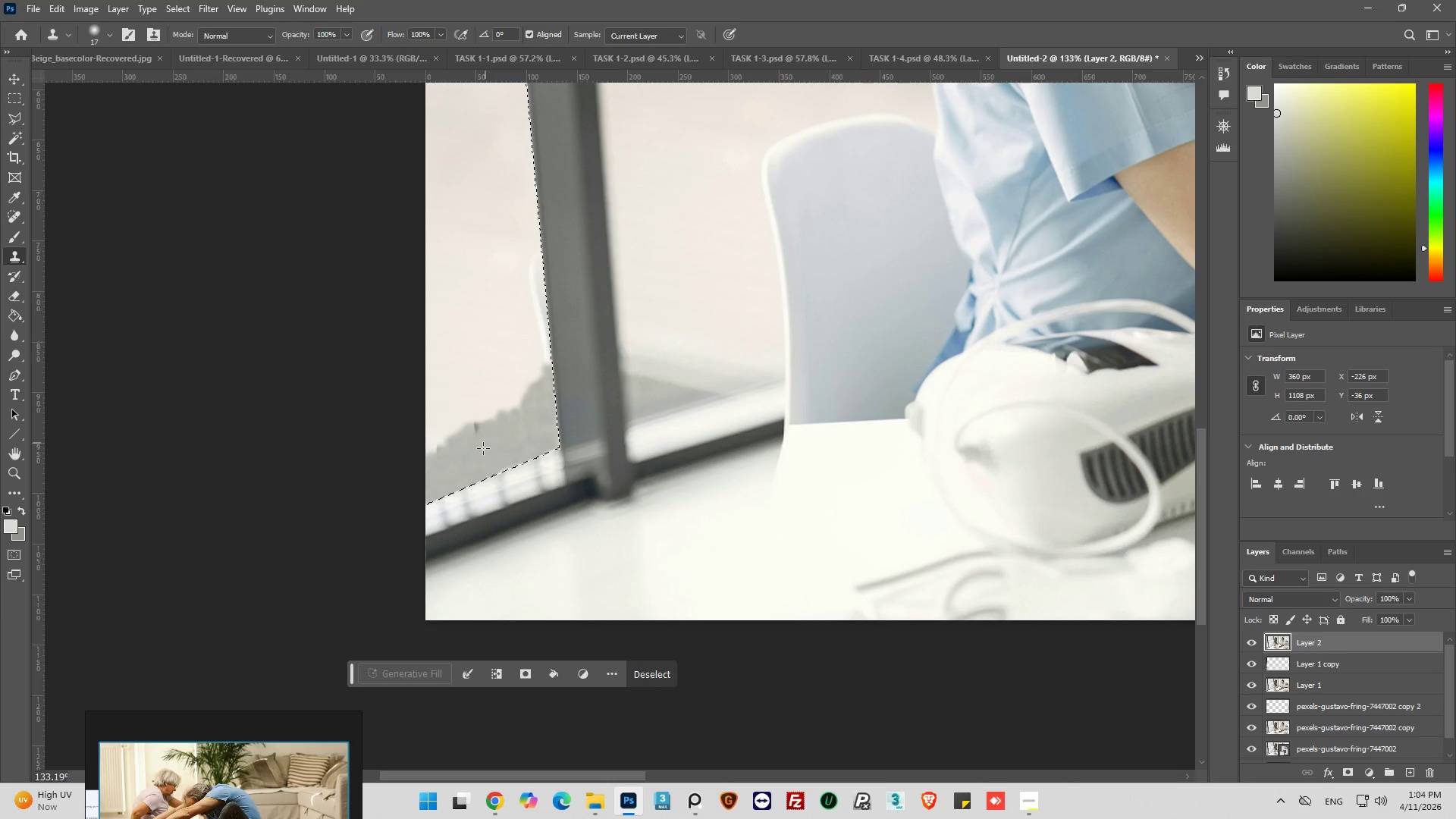 
hold_key(key=AltLeft, duration=0.64)
left_click([460, 471])
 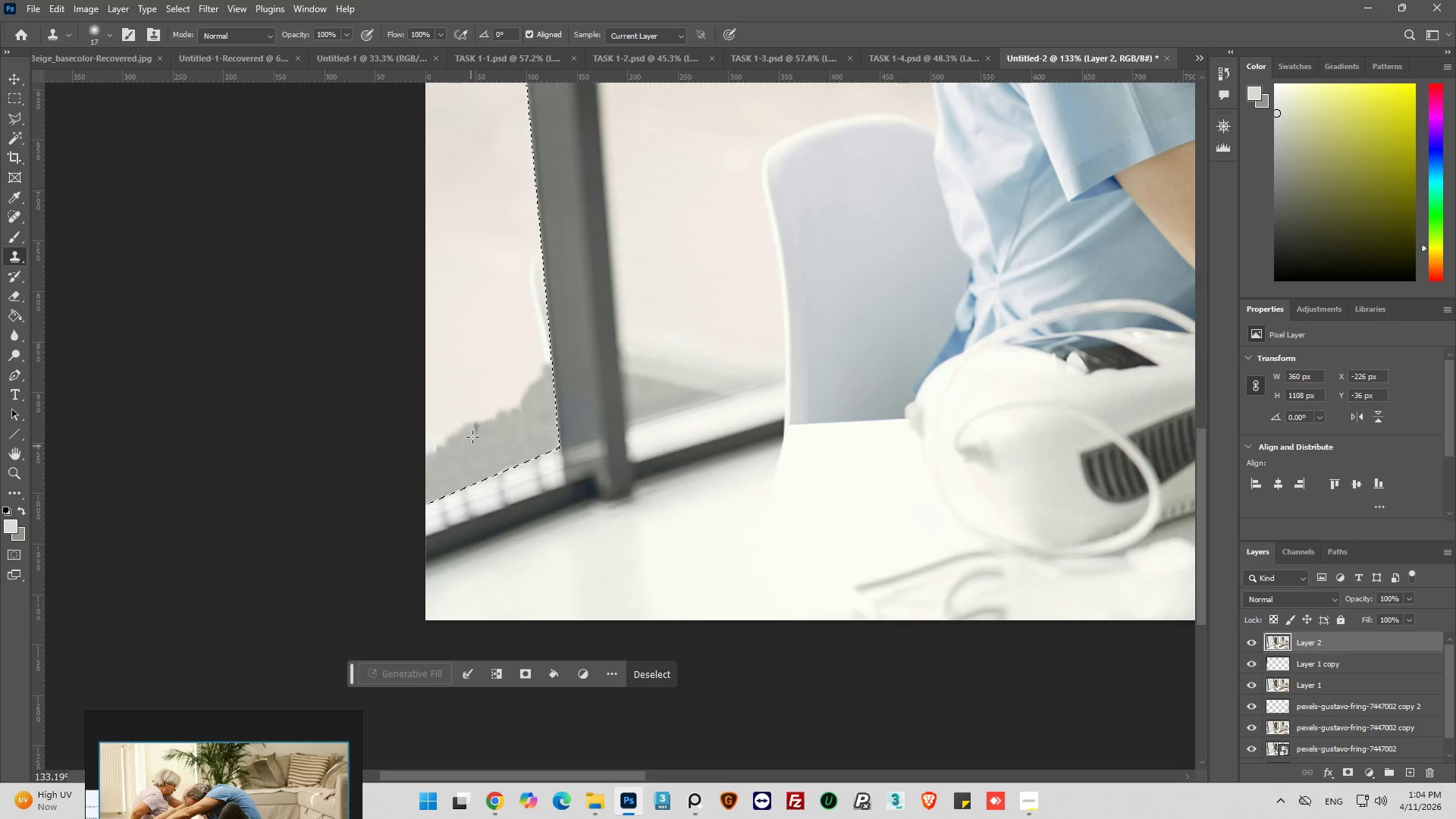 
left_click_drag(start_coordinate=[472, 437], to_coordinate=[527, 407])
 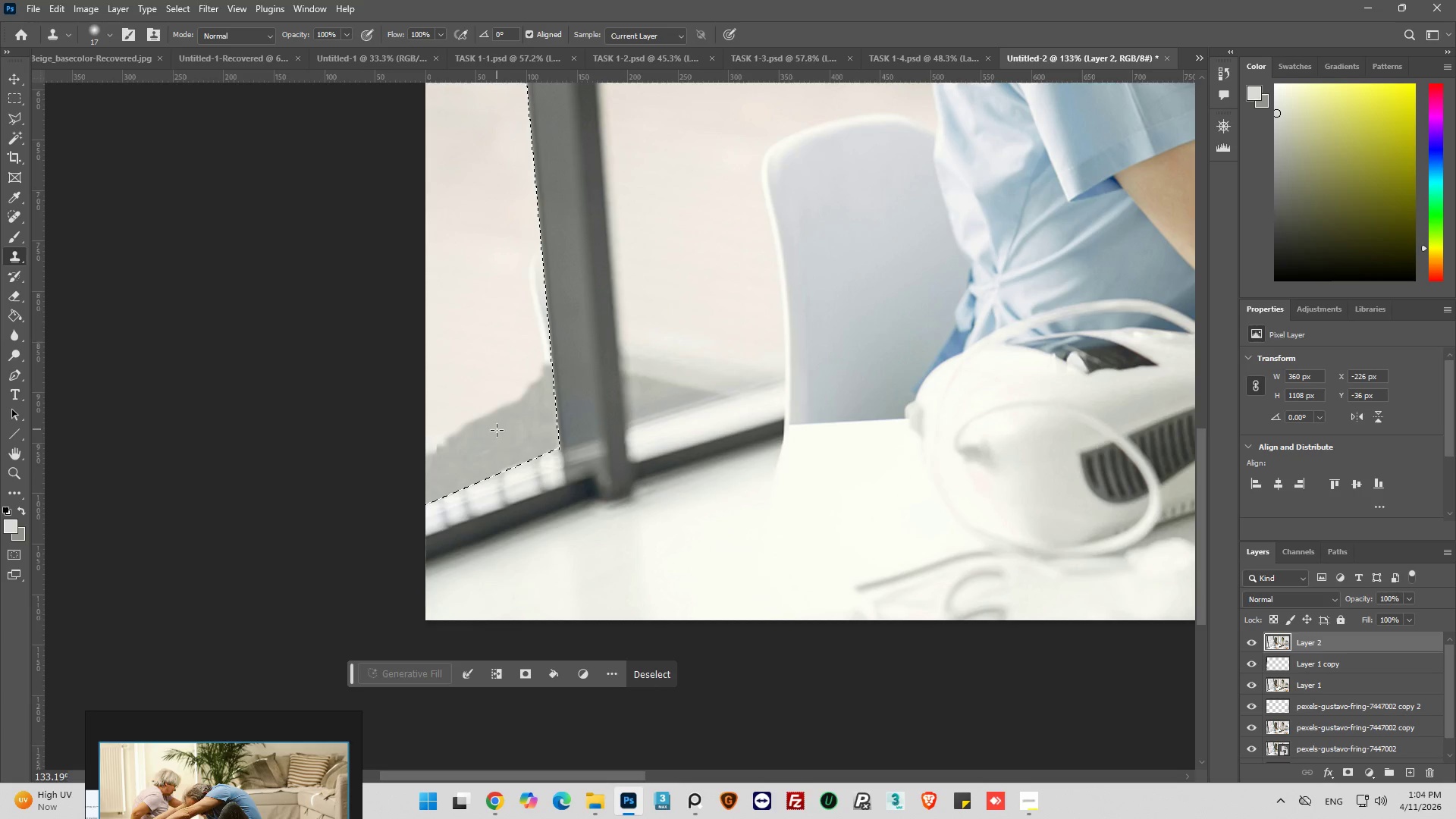 
hold_key(key=AltLeft, duration=1.01)
 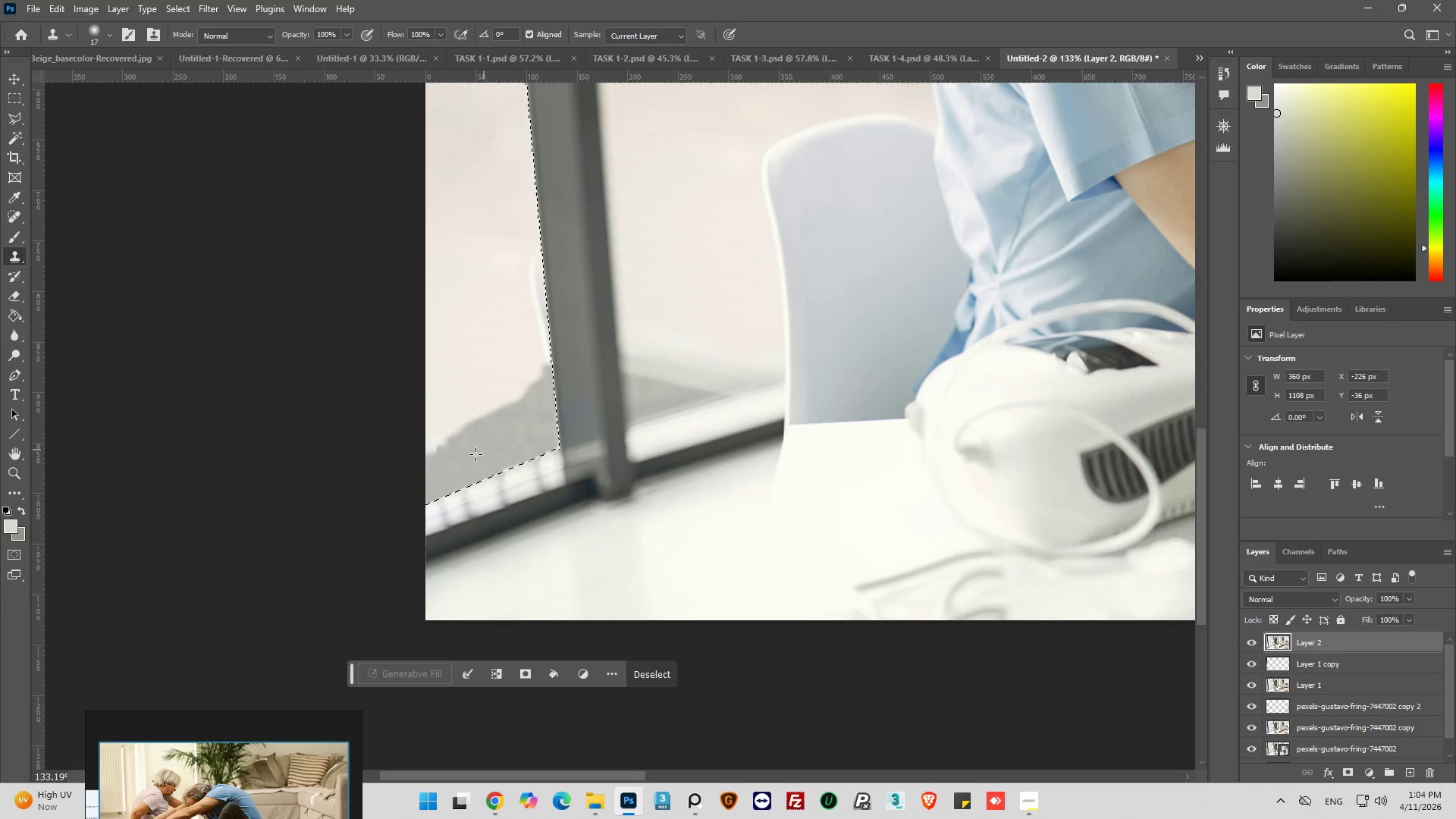 
left_click_drag(start_coordinate=[475, 456], to_coordinate=[430, 469])
 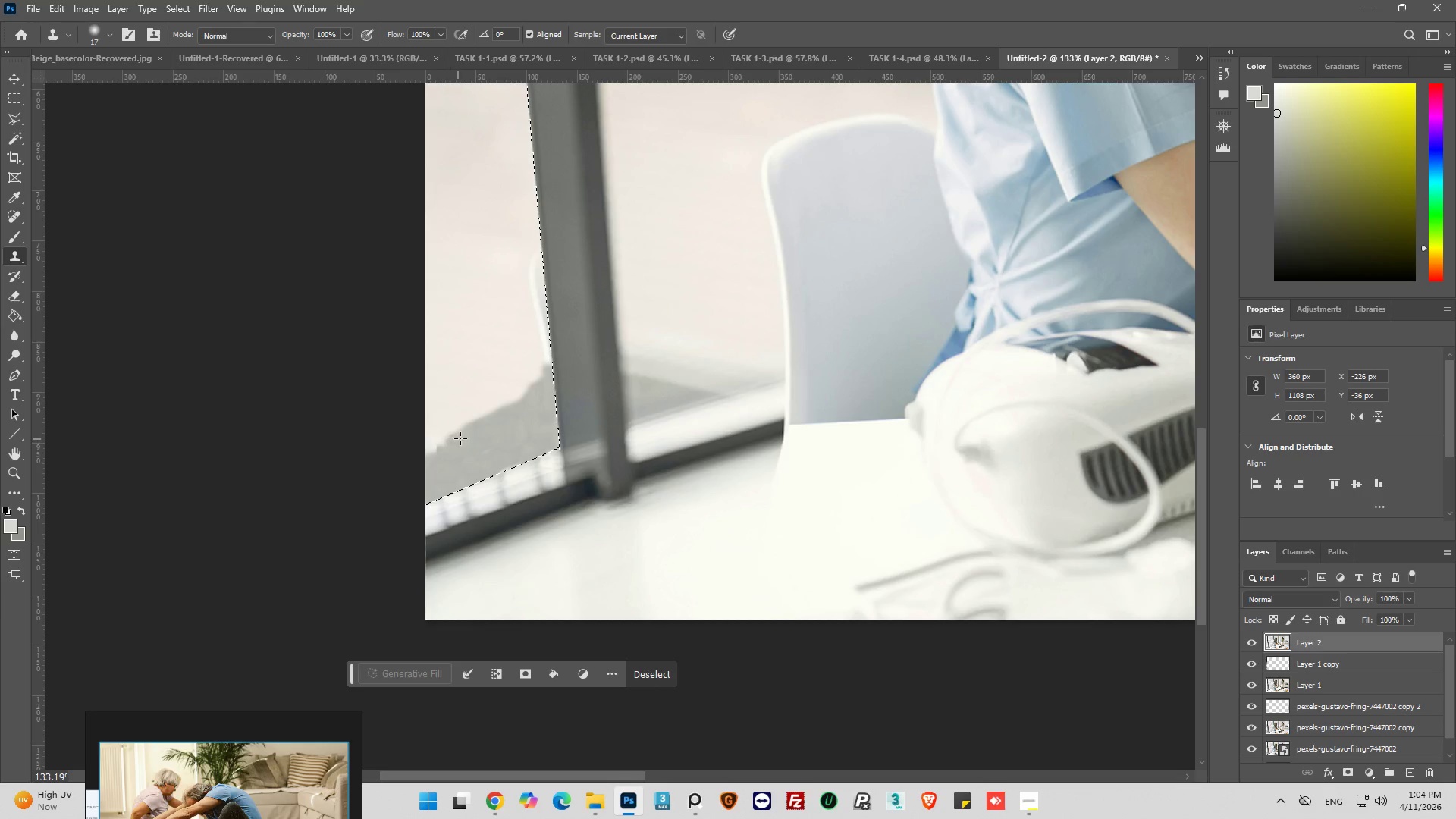 
left_click_drag(start_coordinate=[463, 438], to_coordinate=[433, 453])
 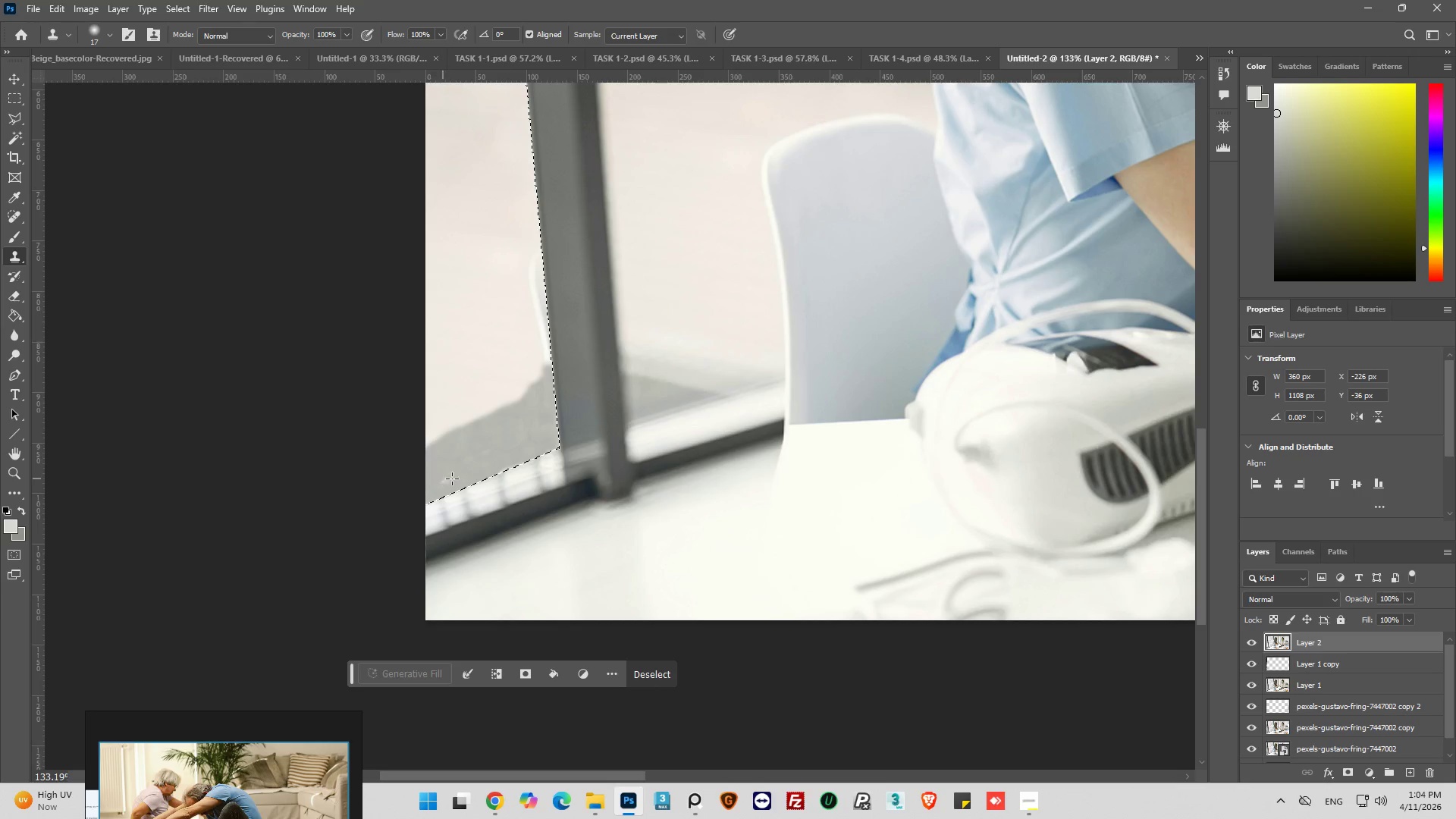 
hold_key(key=AltLeft, duration=0.38)
 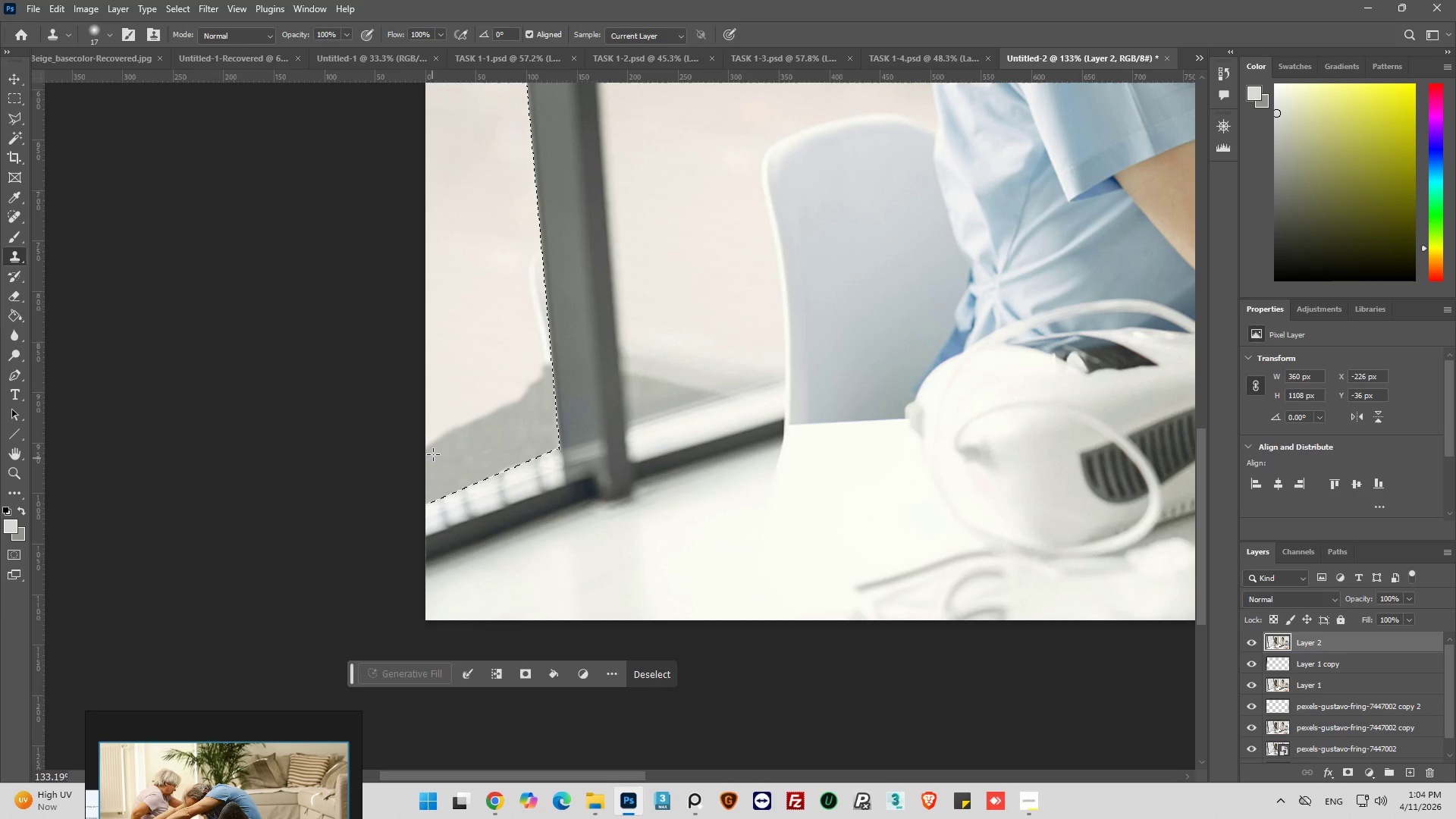 
left_click_drag(start_coordinate=[433, 452], to_coordinate=[444, 436])
 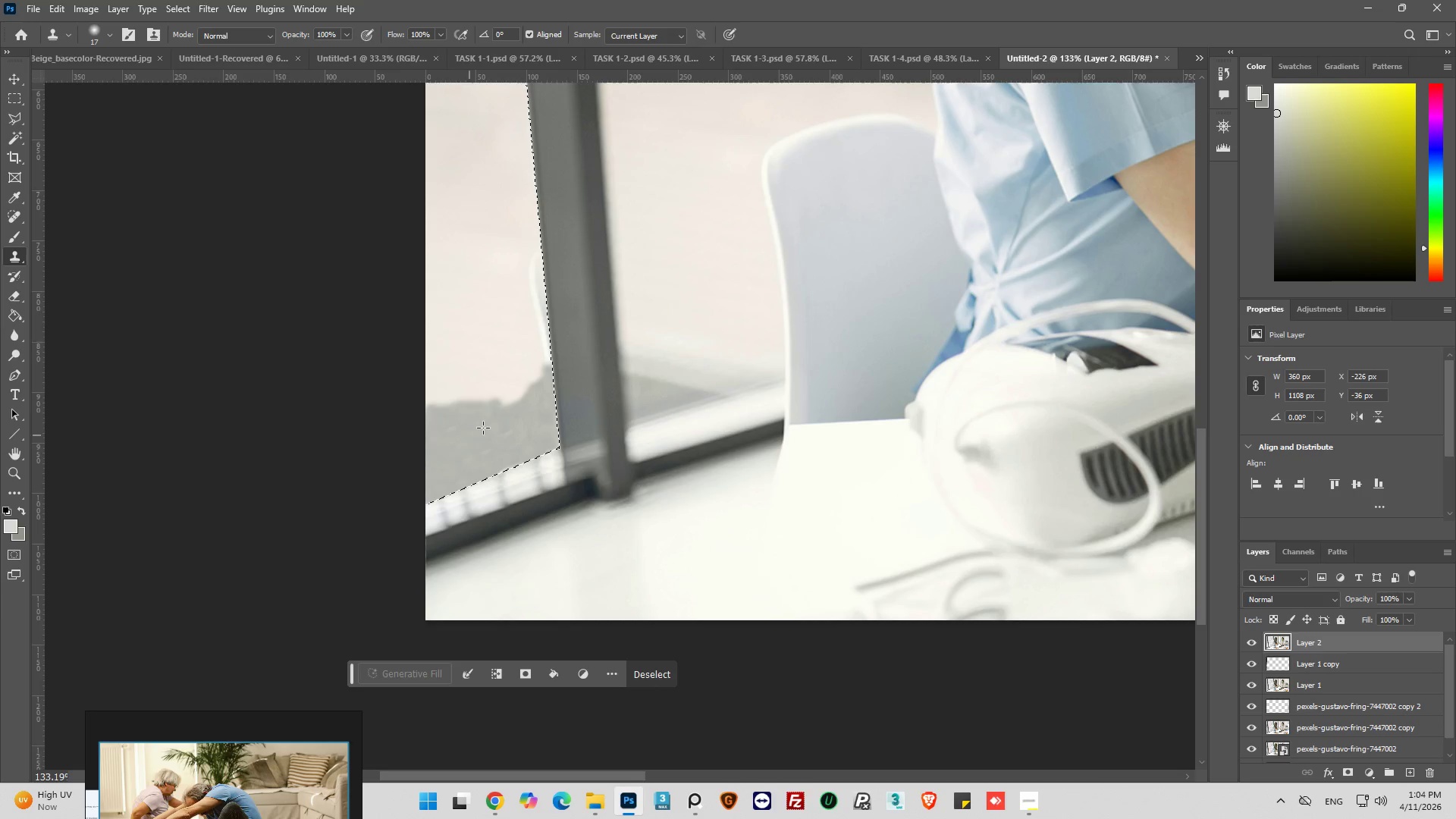 
hold_key(key=AltLeft, duration=1.38)
left_click([434, 490])
 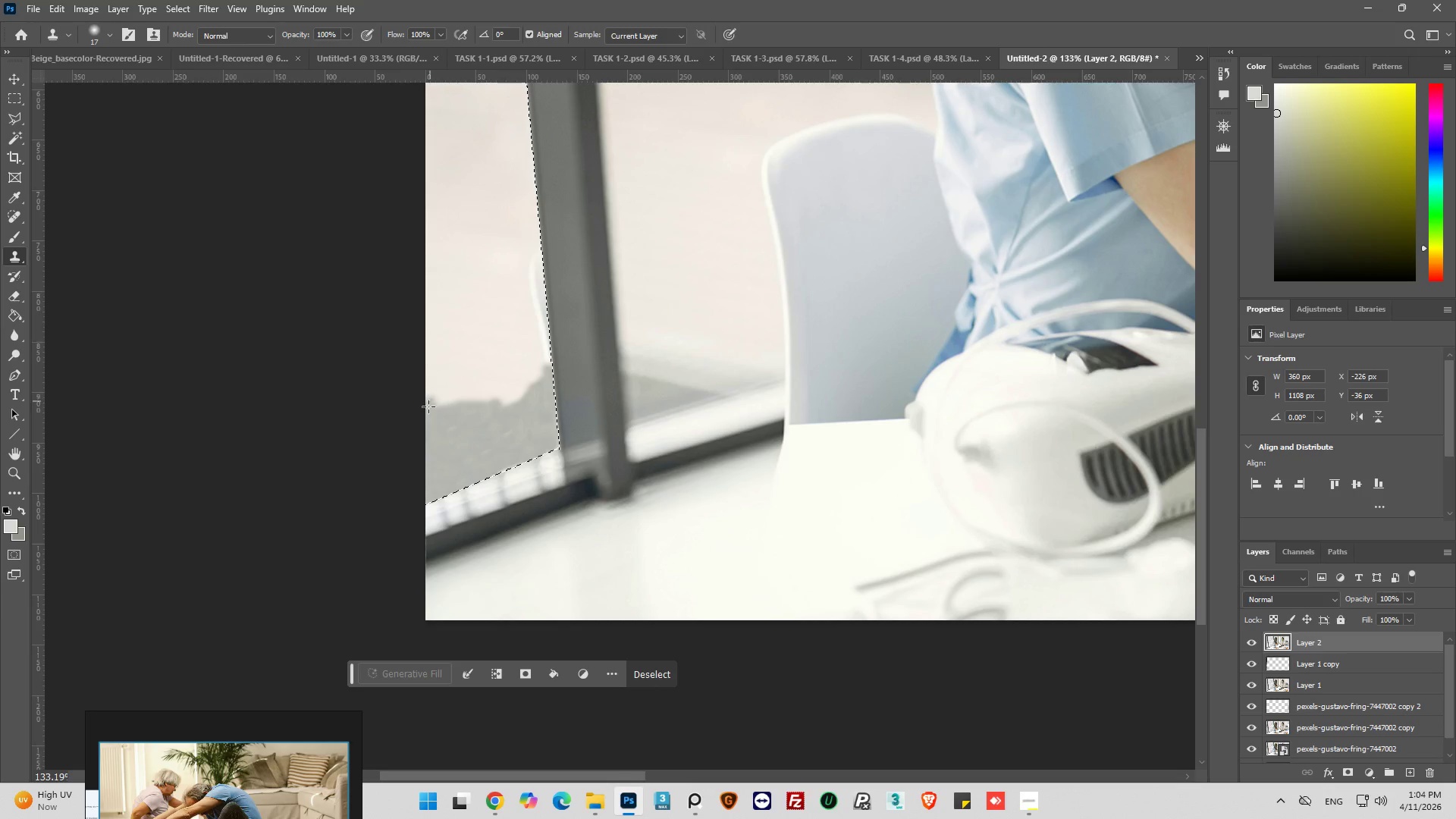 
left_click_drag(start_coordinate=[428, 407], to_coordinate=[447, 401])
 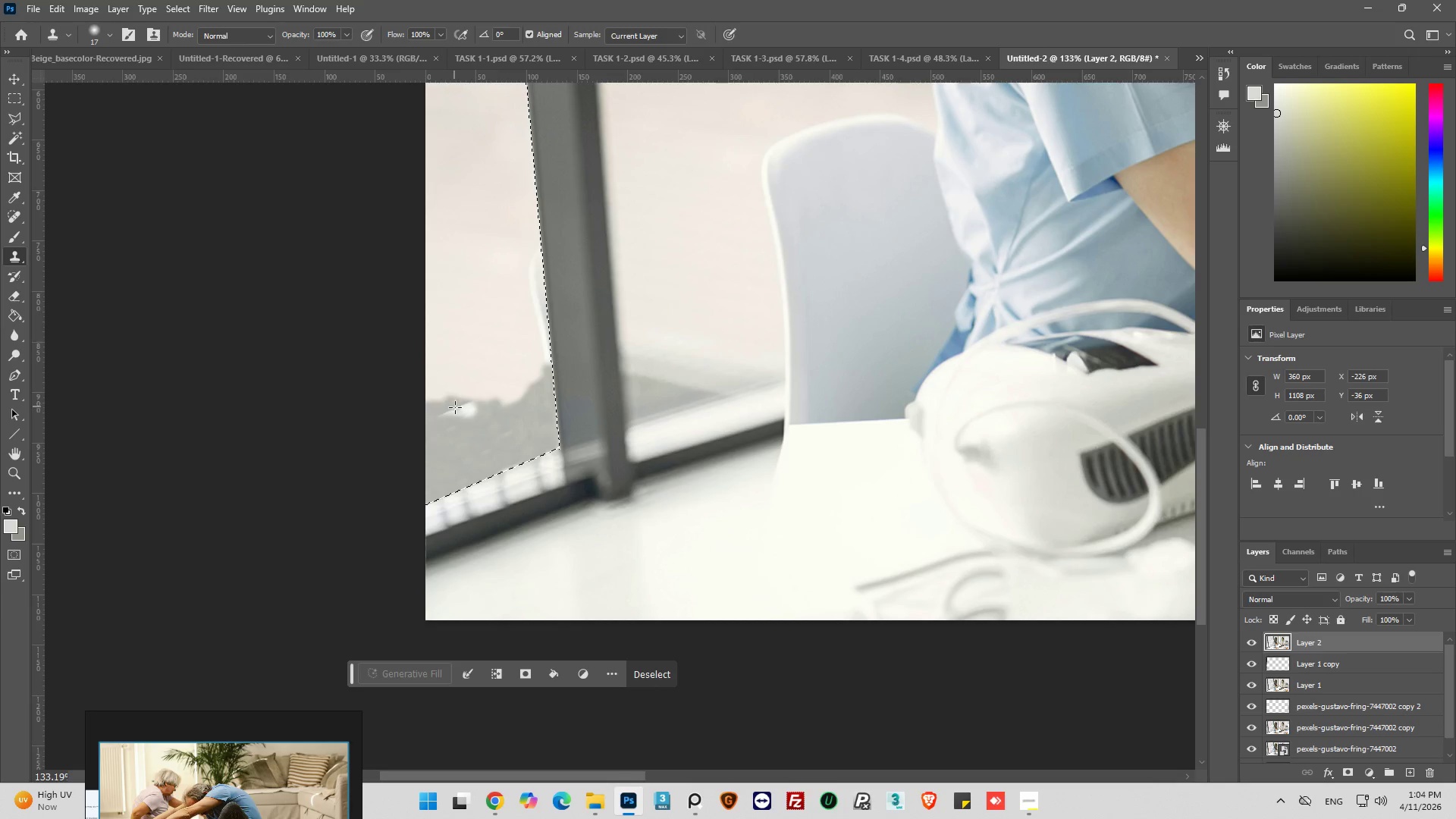 
key(Control+Z)
 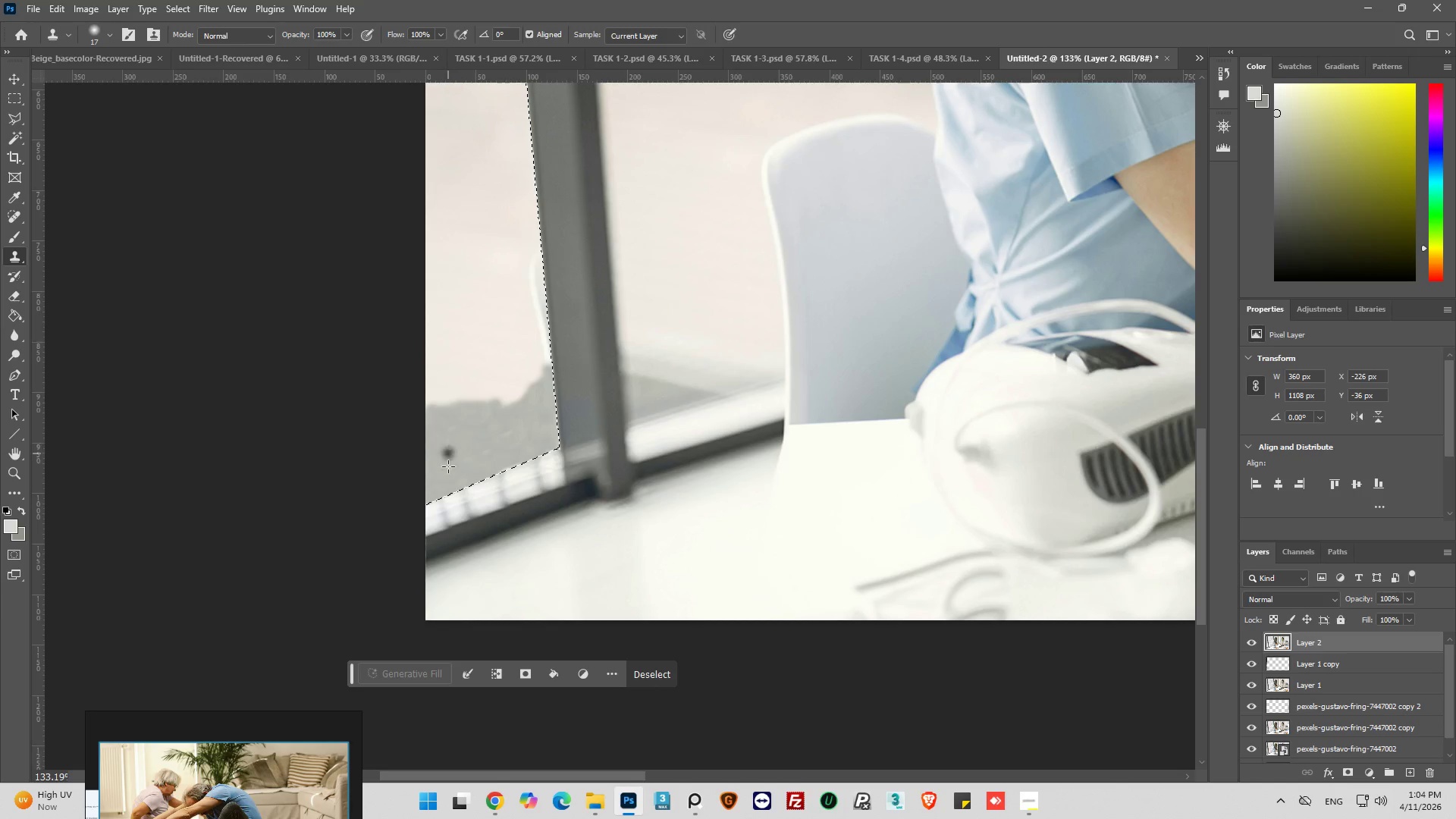 
hold_key(key=AltLeft, duration=0.7)
left_click([431, 490])
 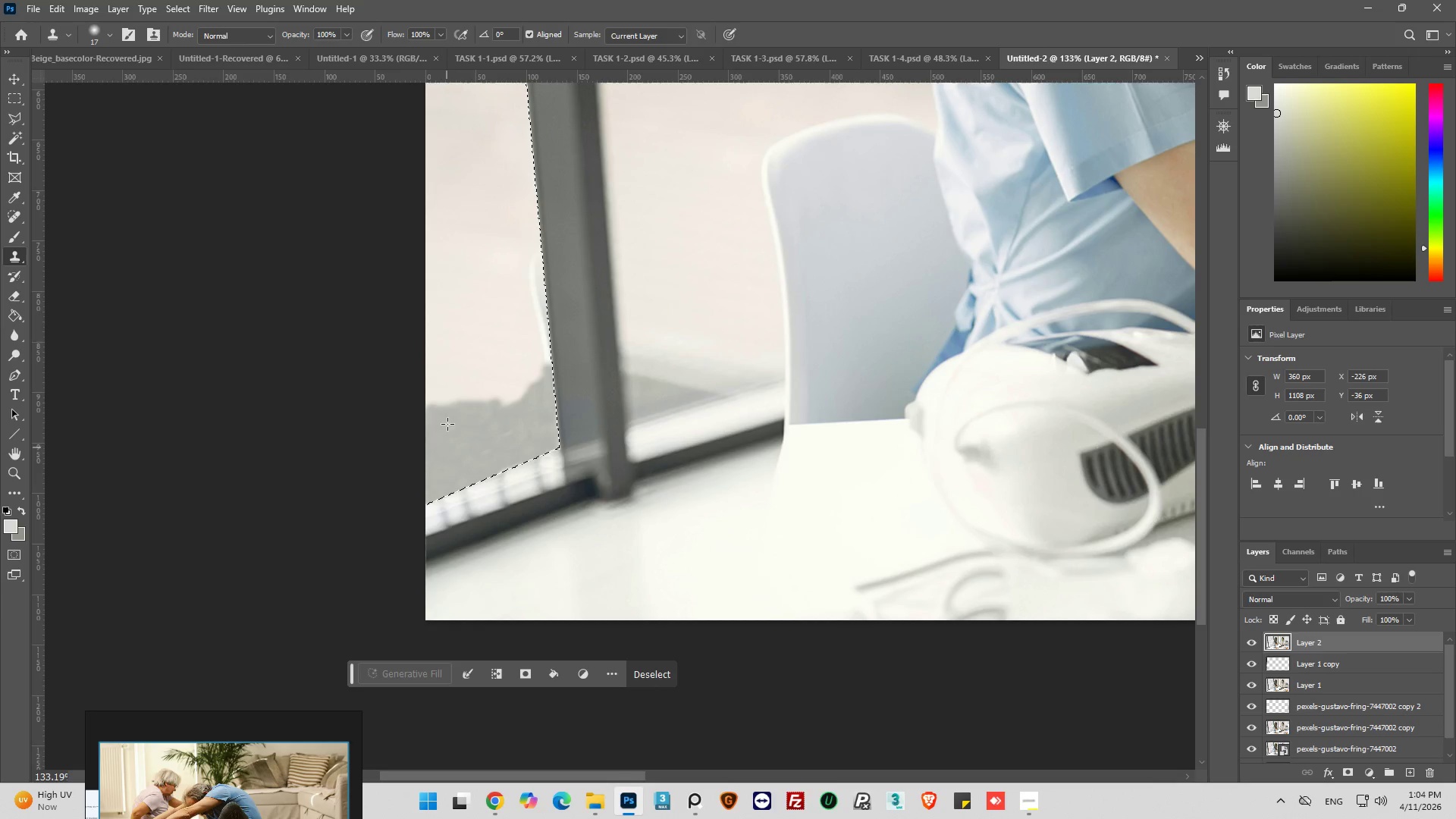 
left_click_drag(start_coordinate=[447, 423], to_coordinate=[476, 395])
 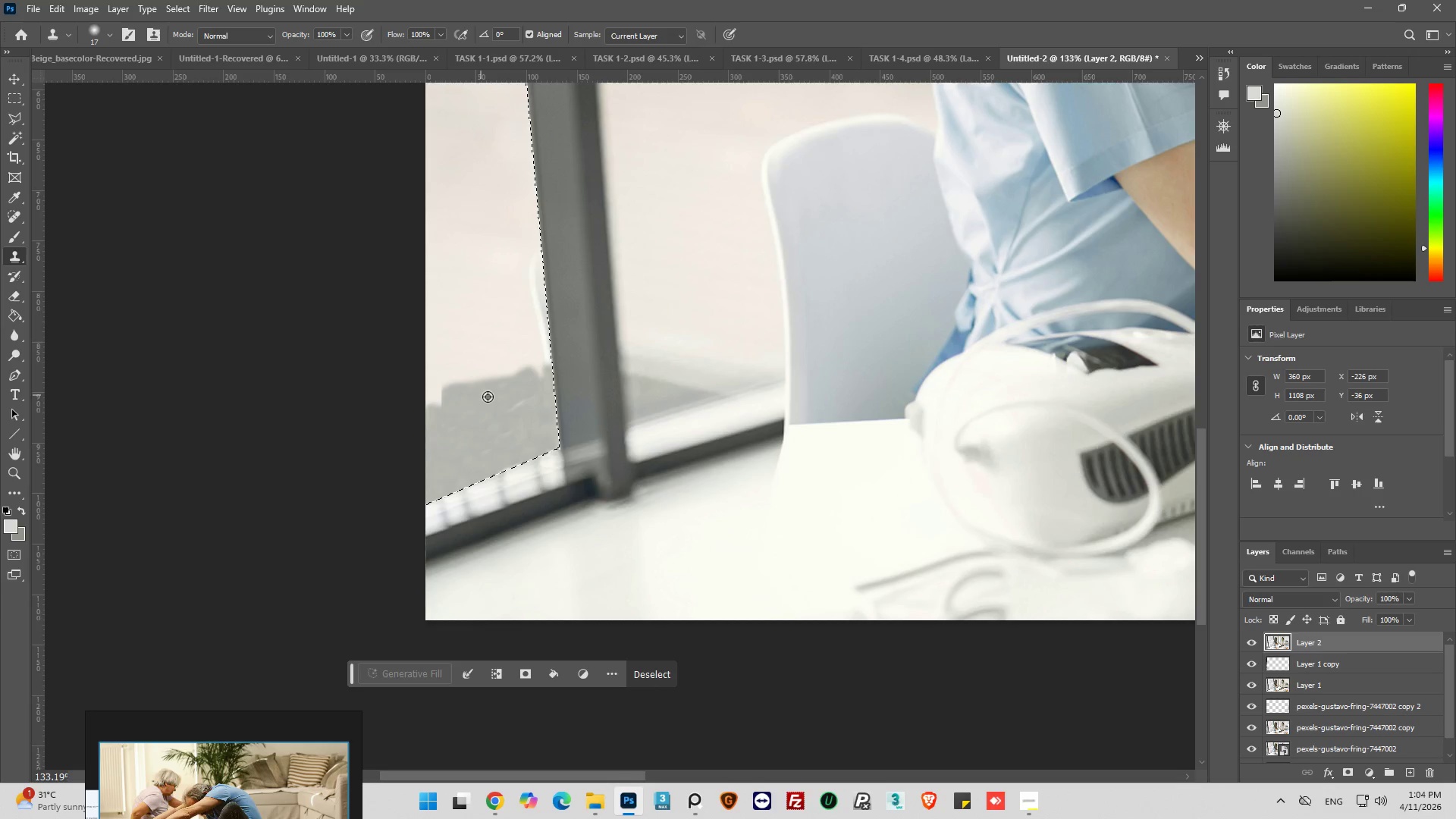 
hold_key(key=AltLeft, duration=0.83)
left_click_drag(start_coordinate=[466, 457], to_coordinate=[466, 453])
 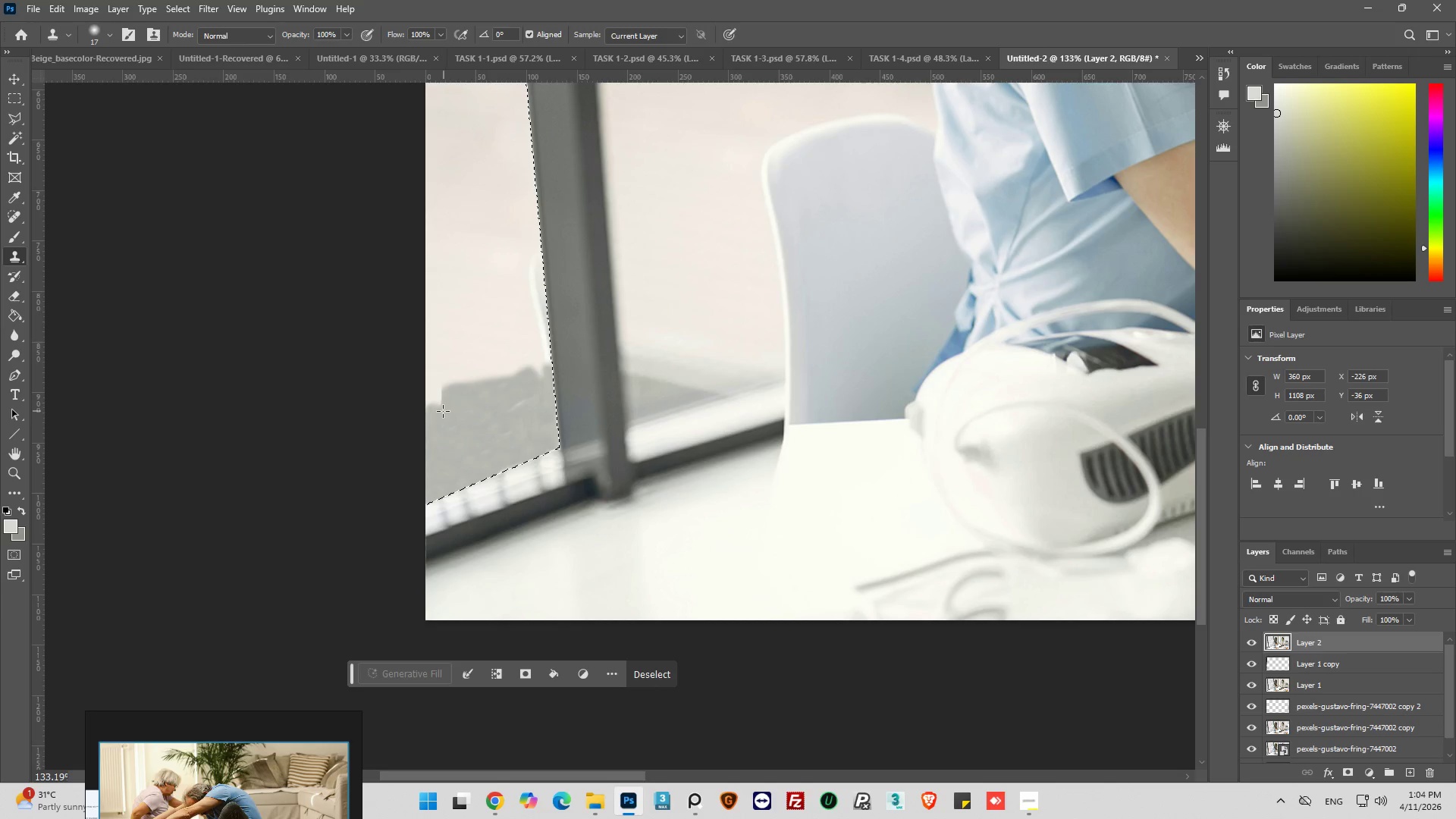 
left_click_drag(start_coordinate=[443, 411], to_coordinate=[488, 366])
 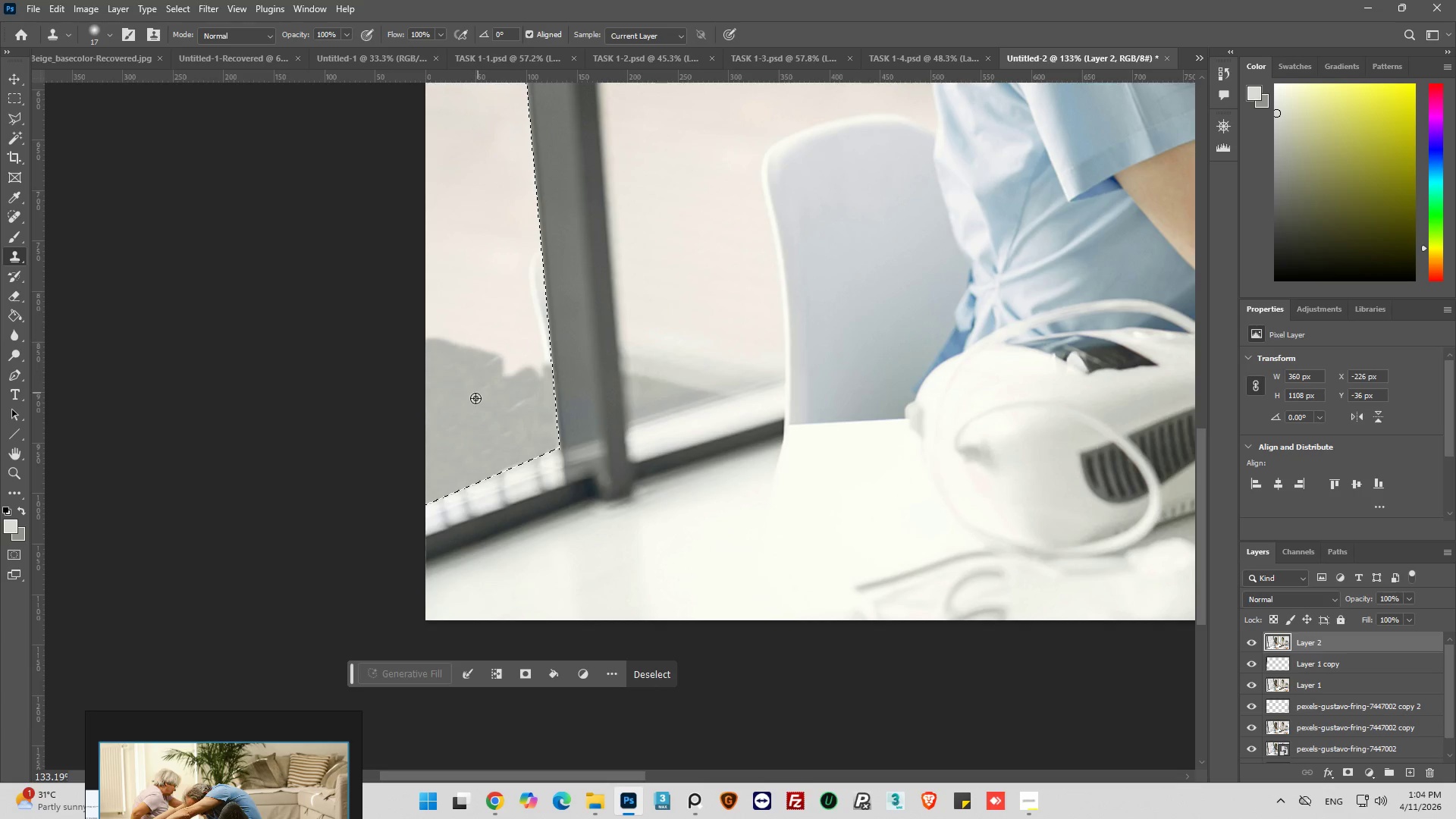 
hold_key(key=AltLeft, duration=0.52)
left_click([462, 416])
 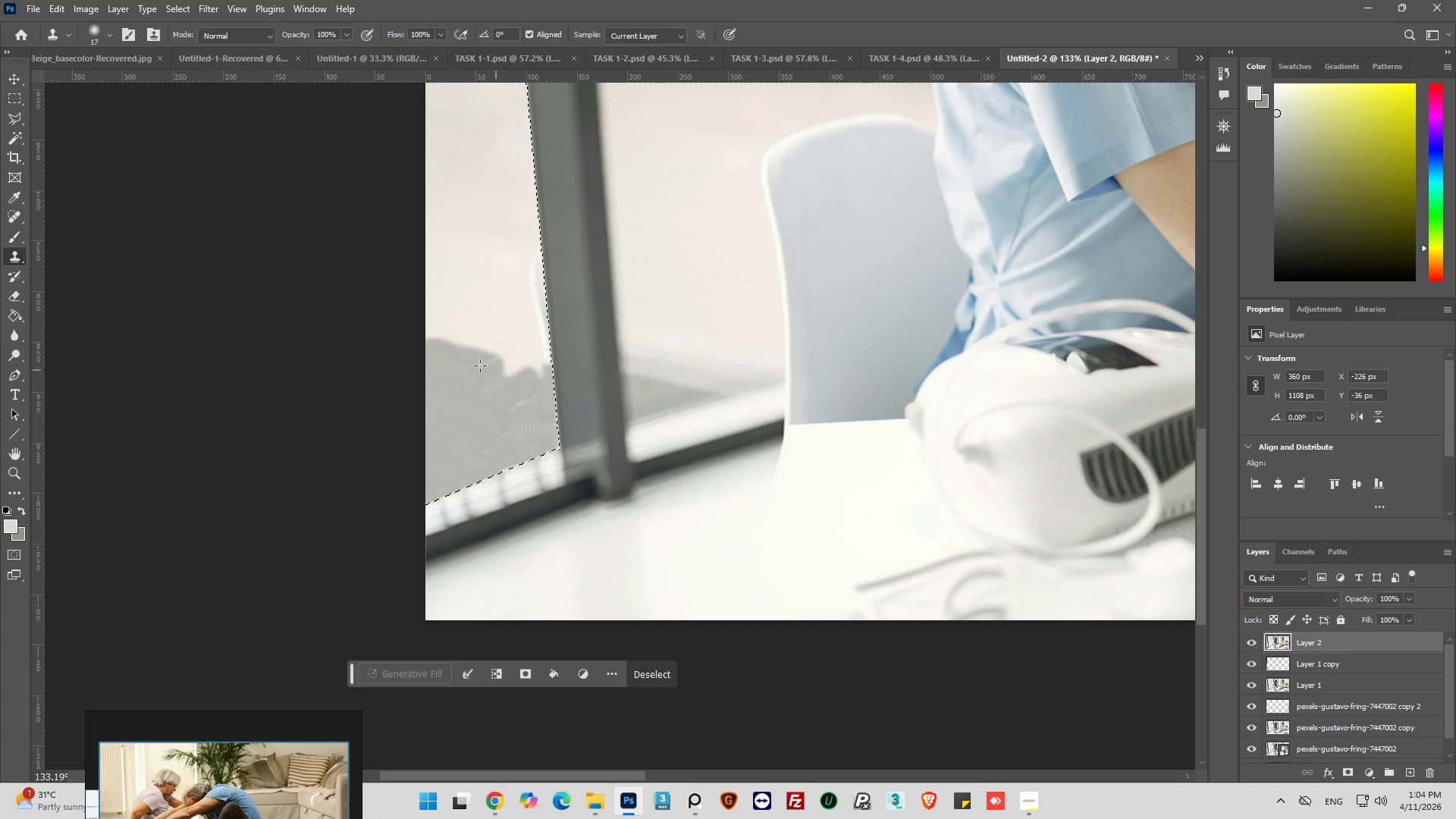 
left_click_drag(start_coordinate=[479, 362], to_coordinate=[493, 359])
 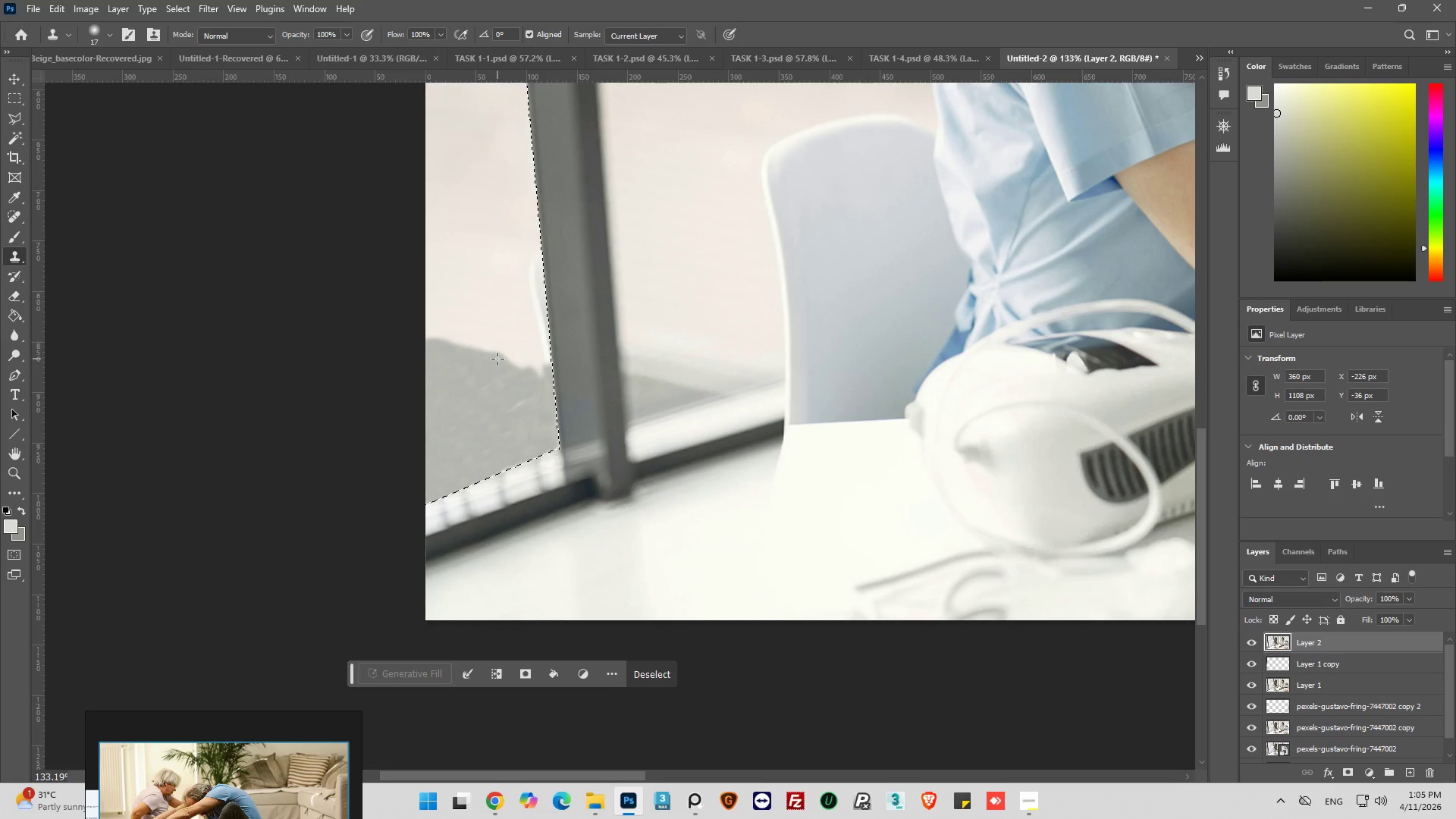 
left_click([497, 359])
 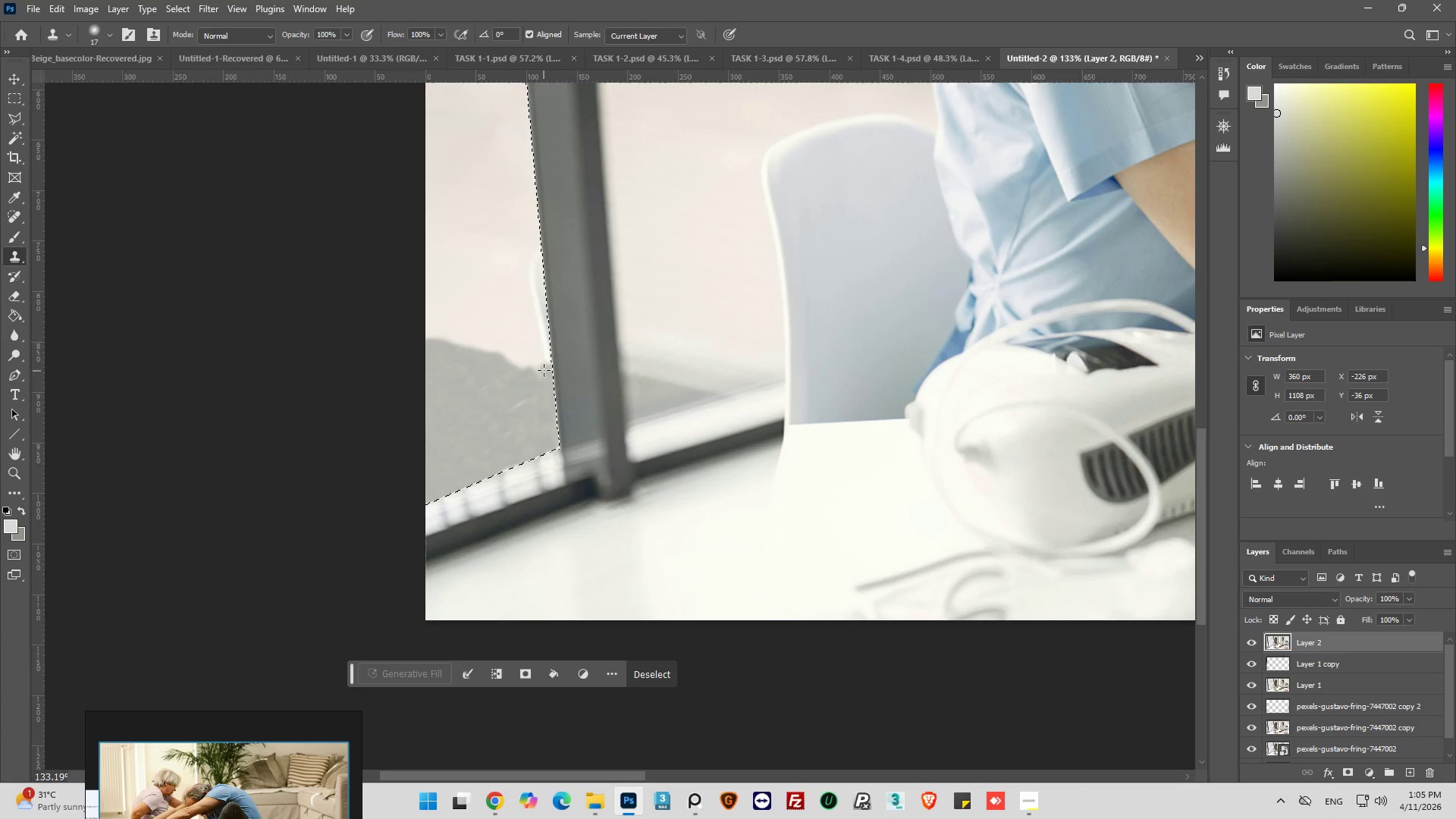 
hold_key(key=ShiftLeft, duration=0.39)
left_click([544, 370])
 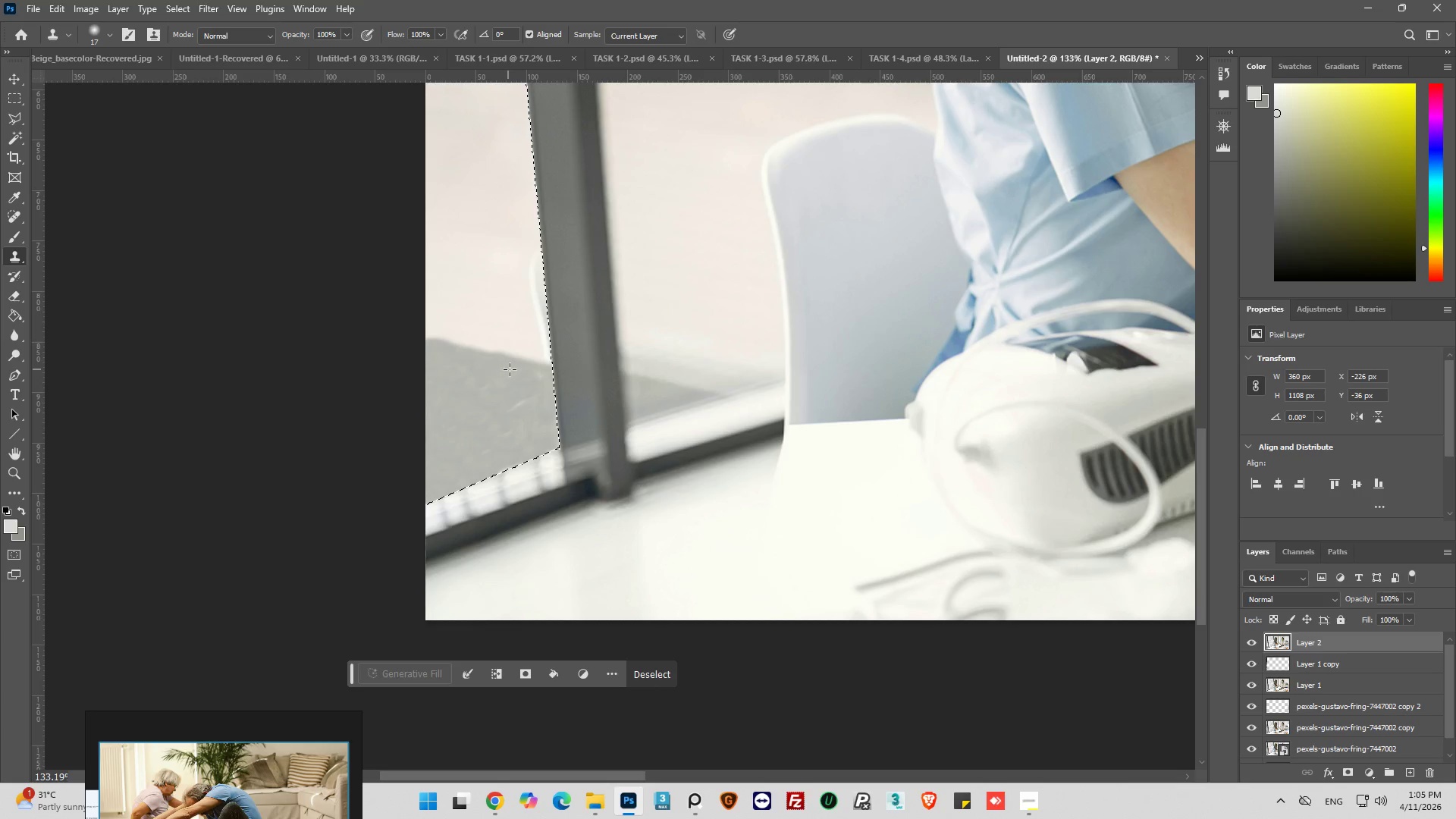 
left_click_drag(start_coordinate=[485, 365], to_coordinate=[441, 362])
 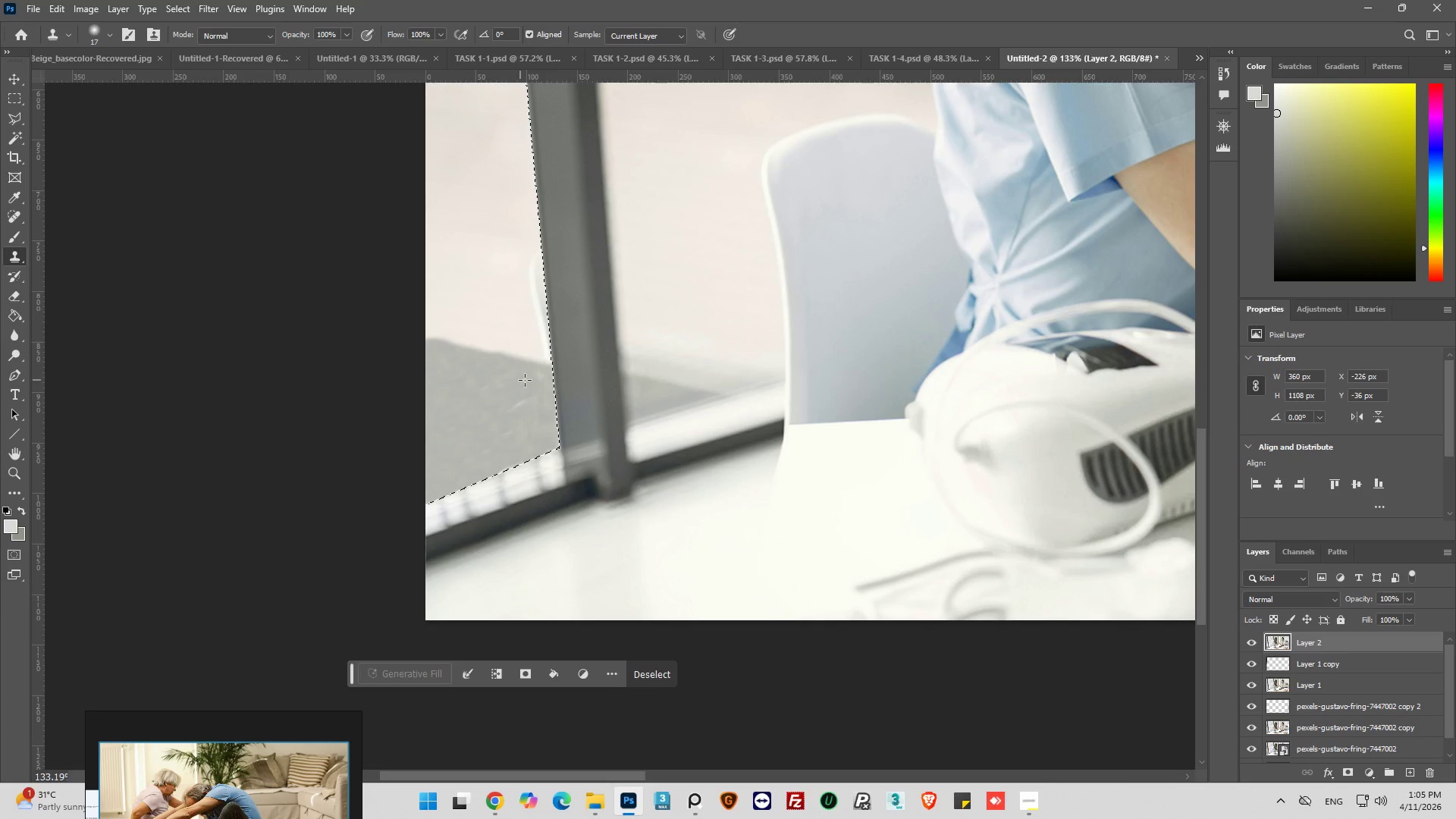 
left_click_drag(start_coordinate=[527, 380], to_coordinate=[522, 383])
 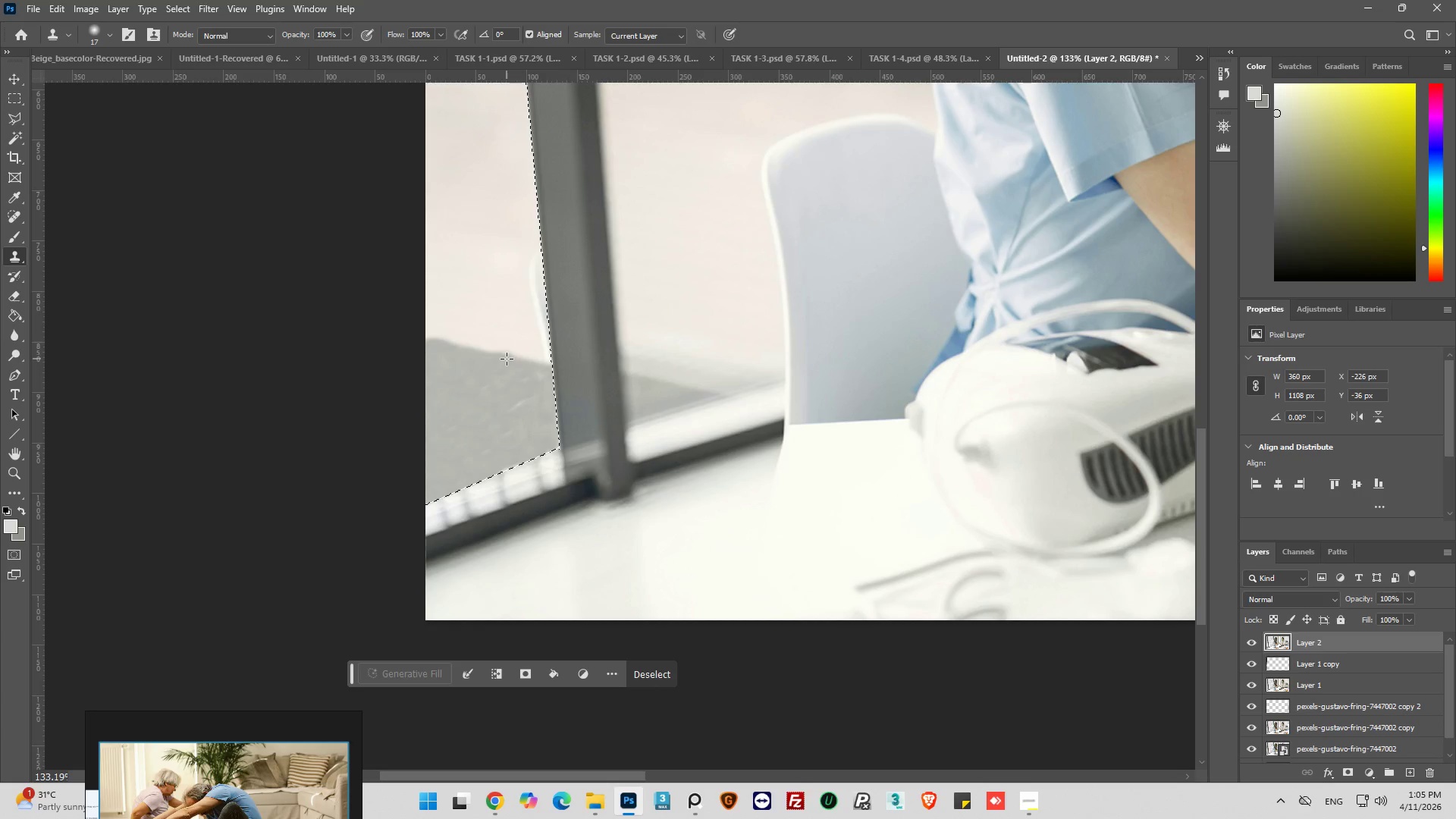 
left_click([507, 359])
 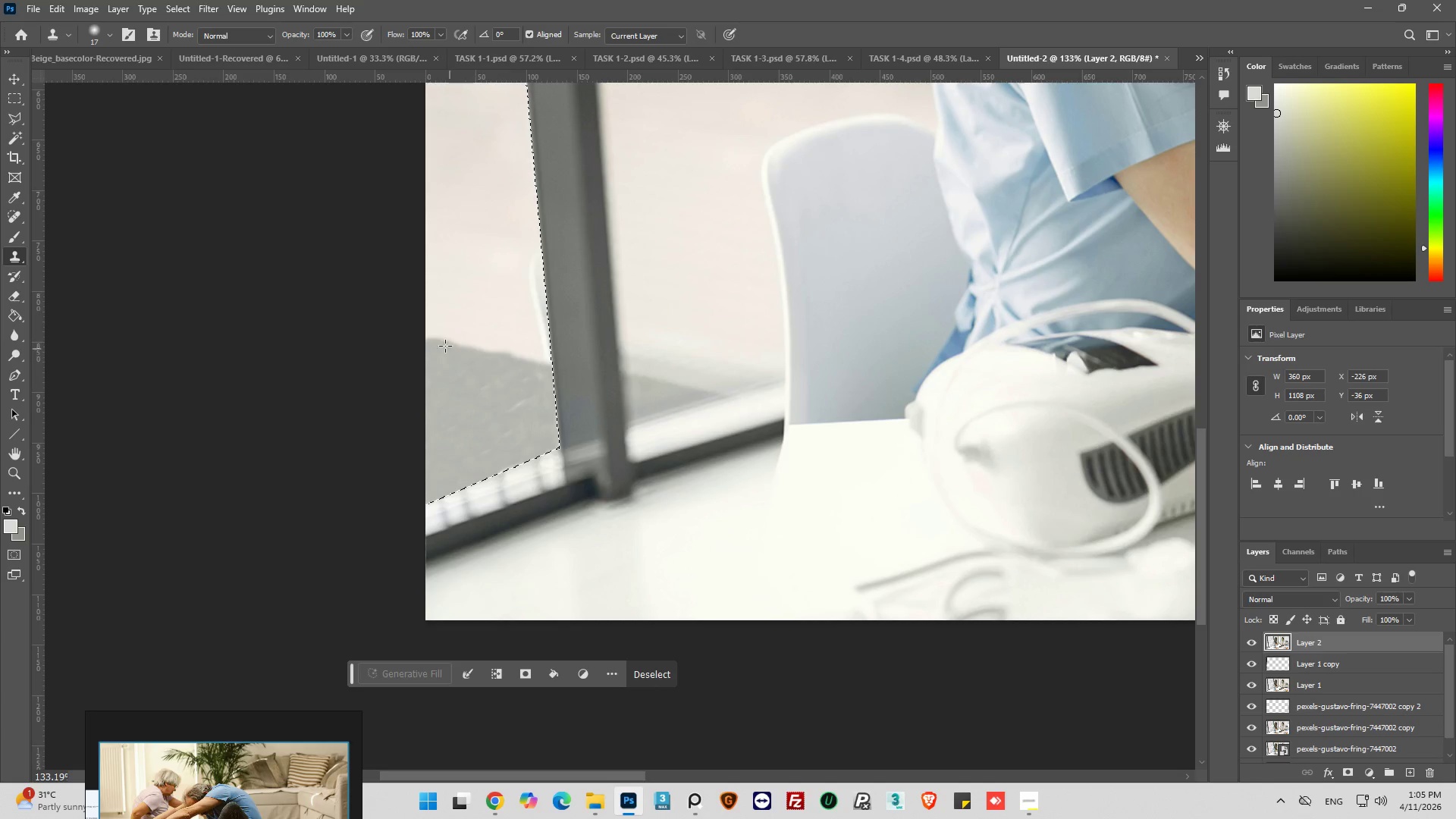 
hold_key(key=ShiftLeft, duration=1.5)
 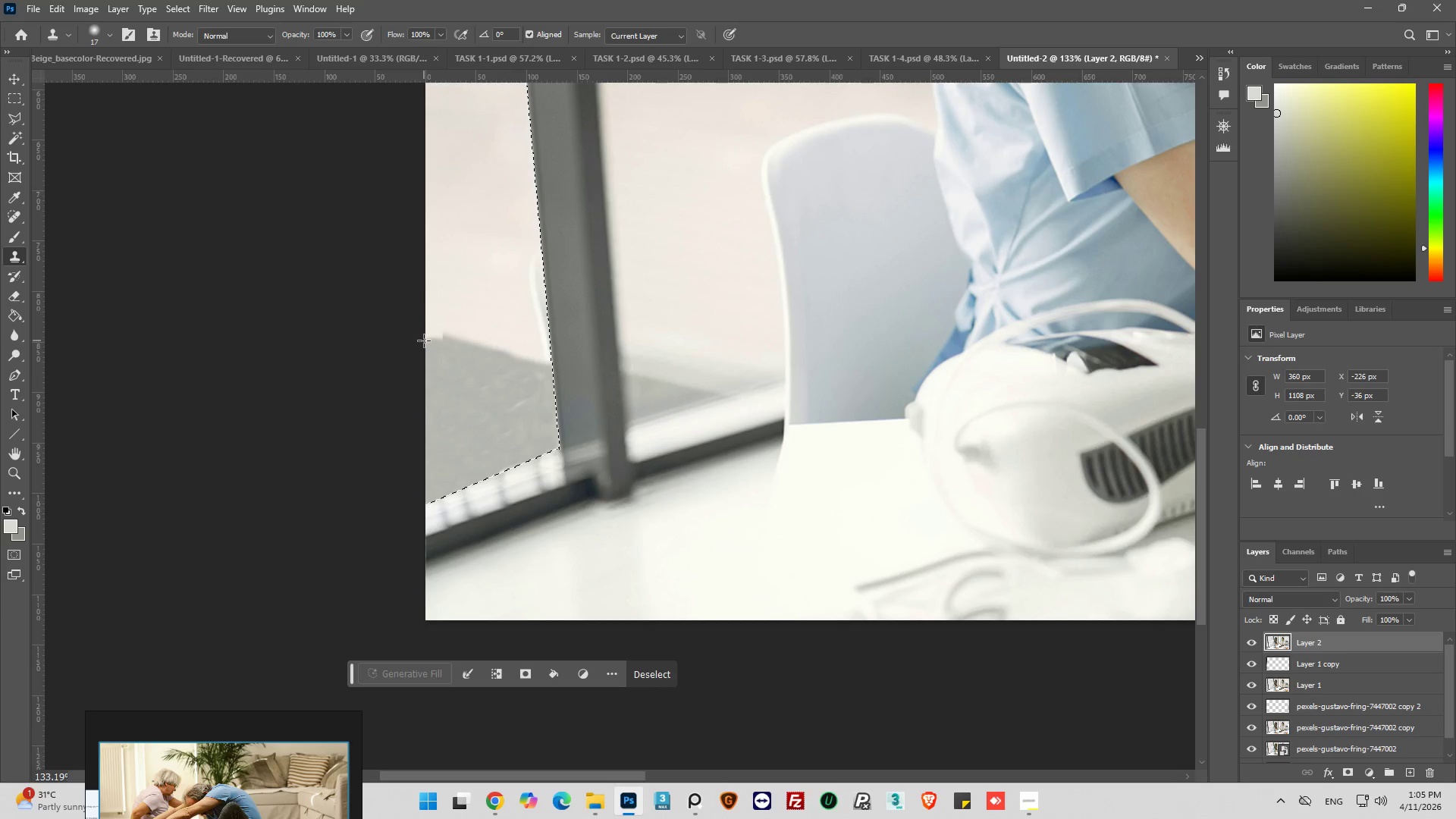 
hold_key(key=ShiftLeft, duration=0.5)
left_click([424, 336])
 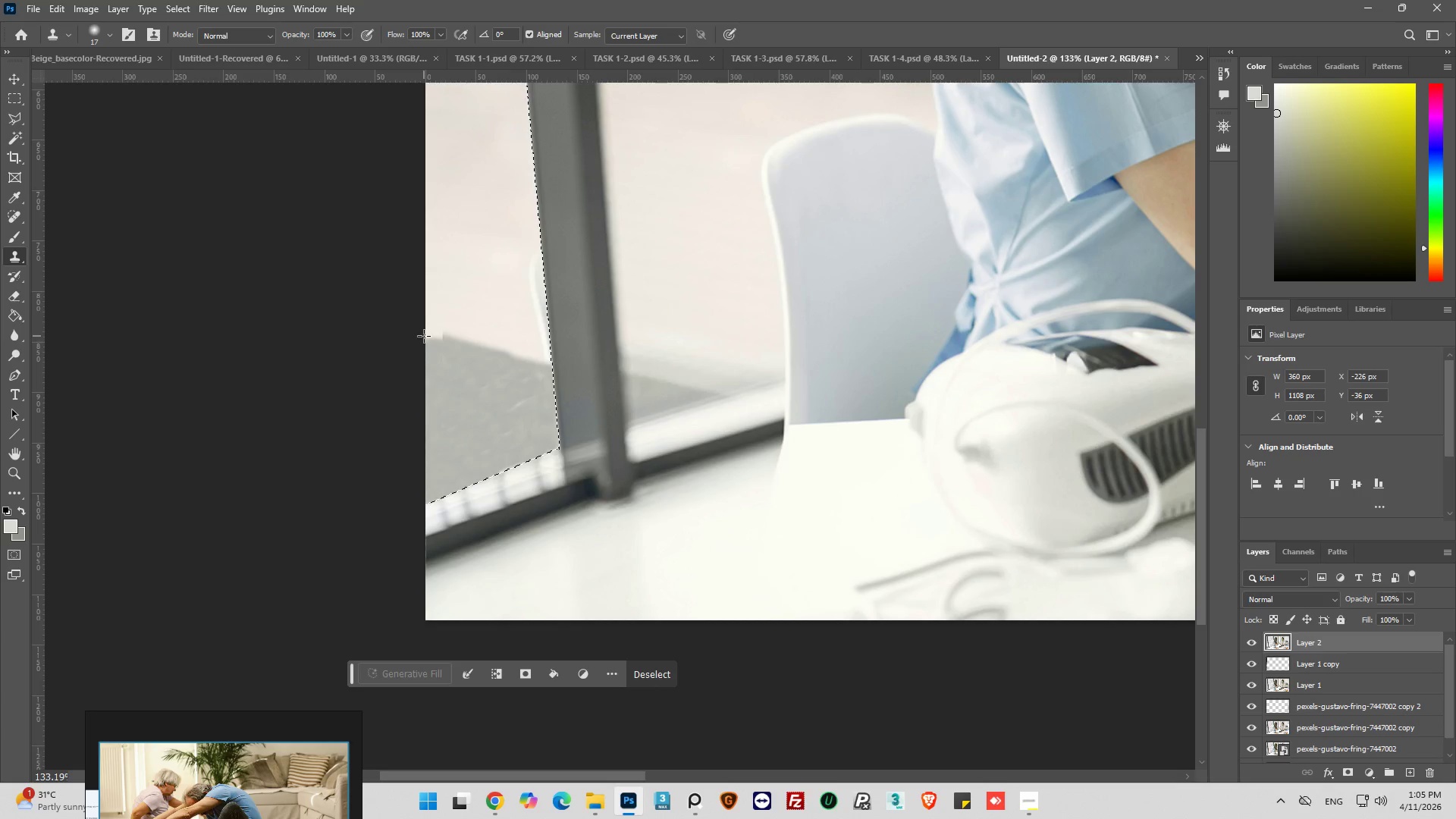 
hold_key(key=ShiftLeft, duration=5.74)
 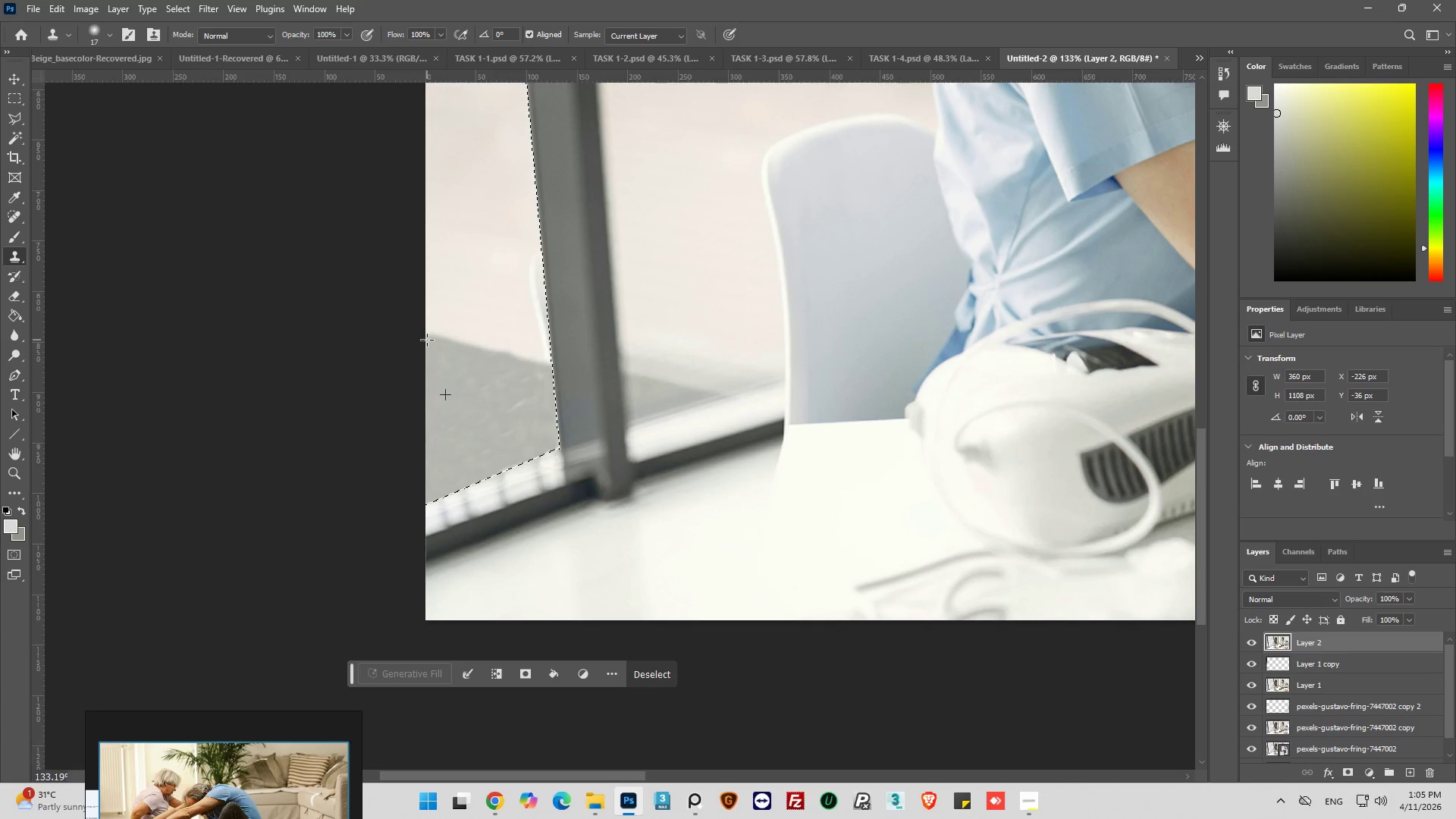 
key(Control+Z)
 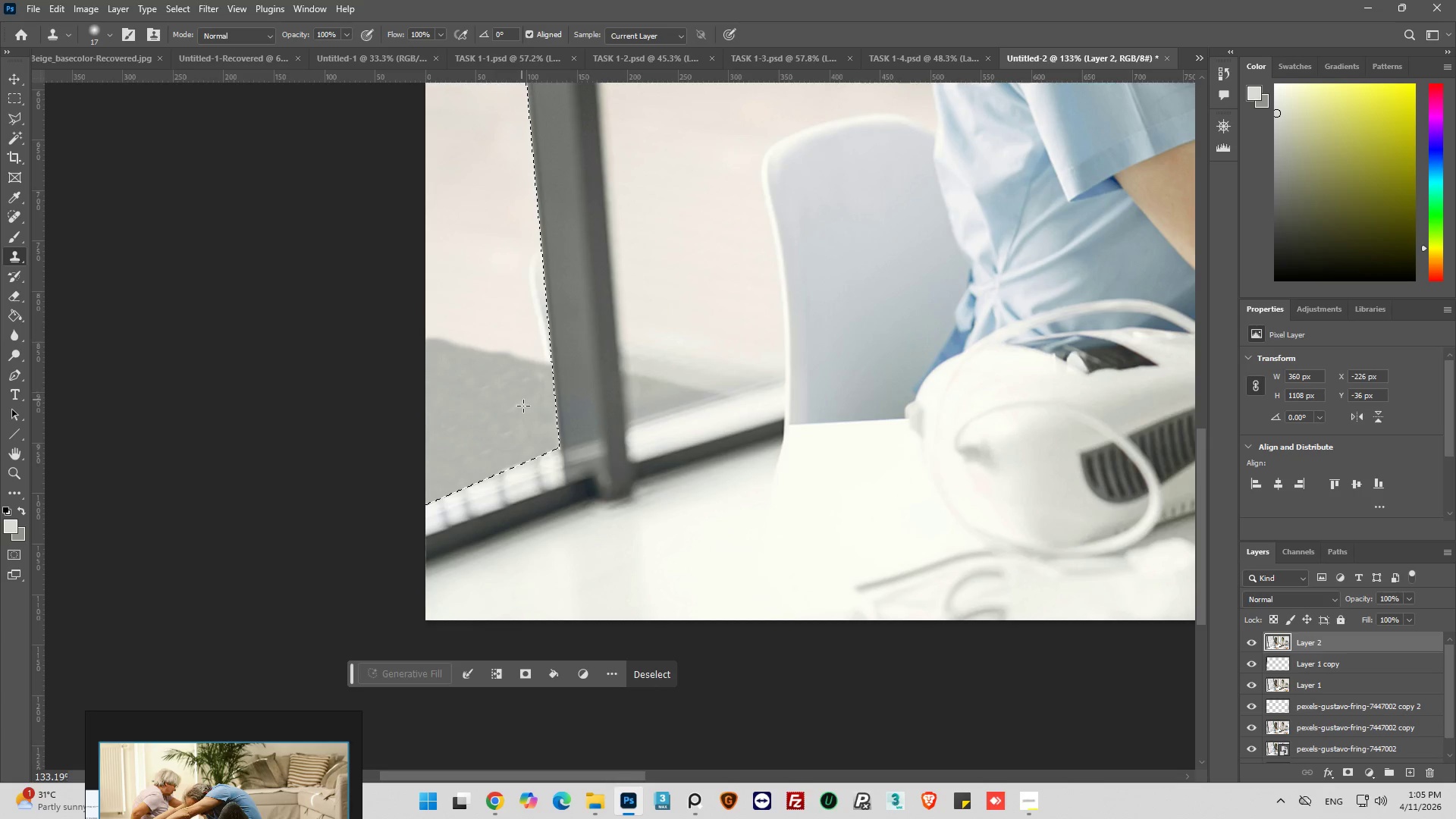 
hold_key(key=AltLeft, duration=0.33)
left_click([530, 419])
 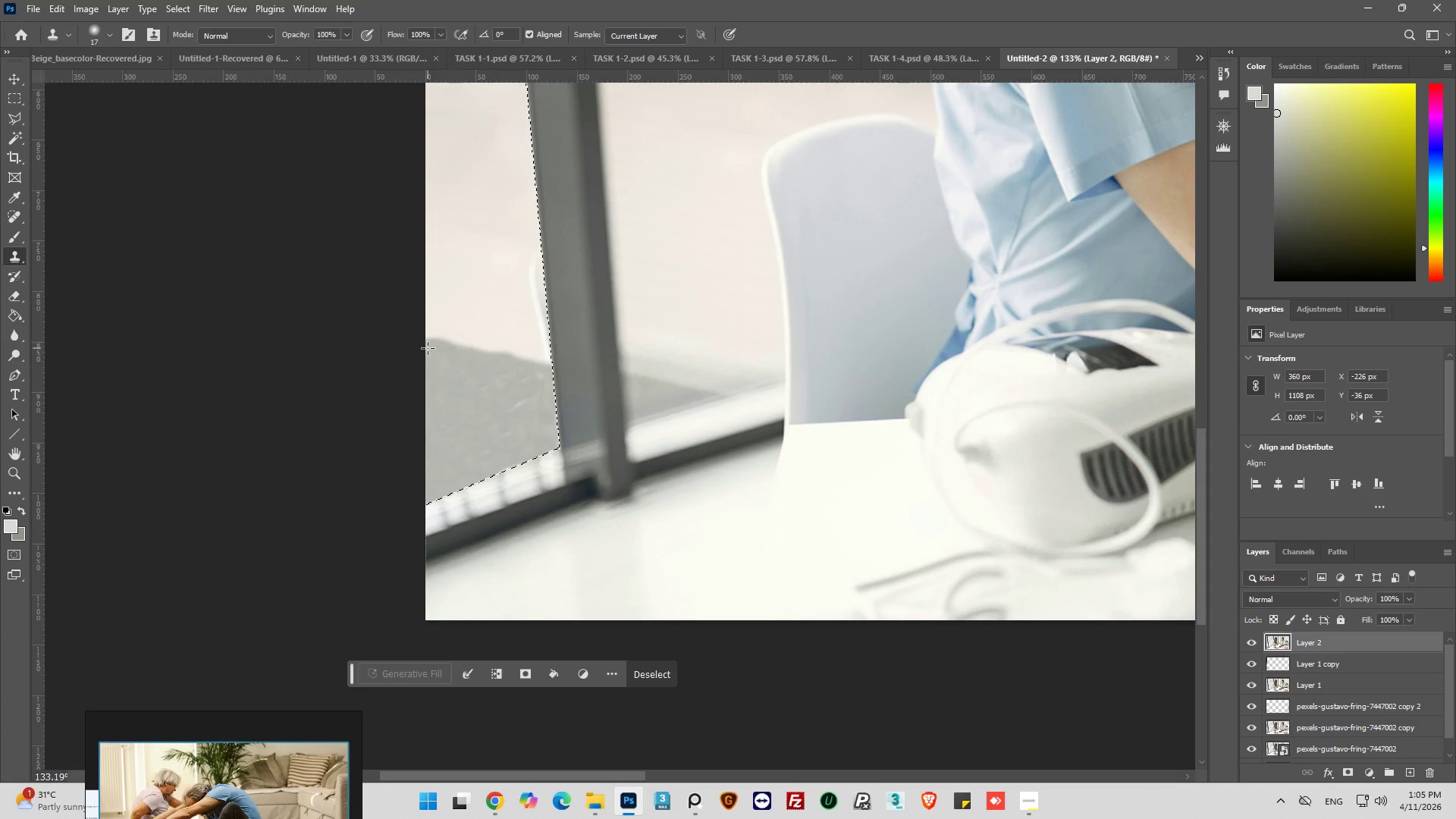 
hold_key(key=ShiftLeft, duration=0.66)
left_click([427, 340])
 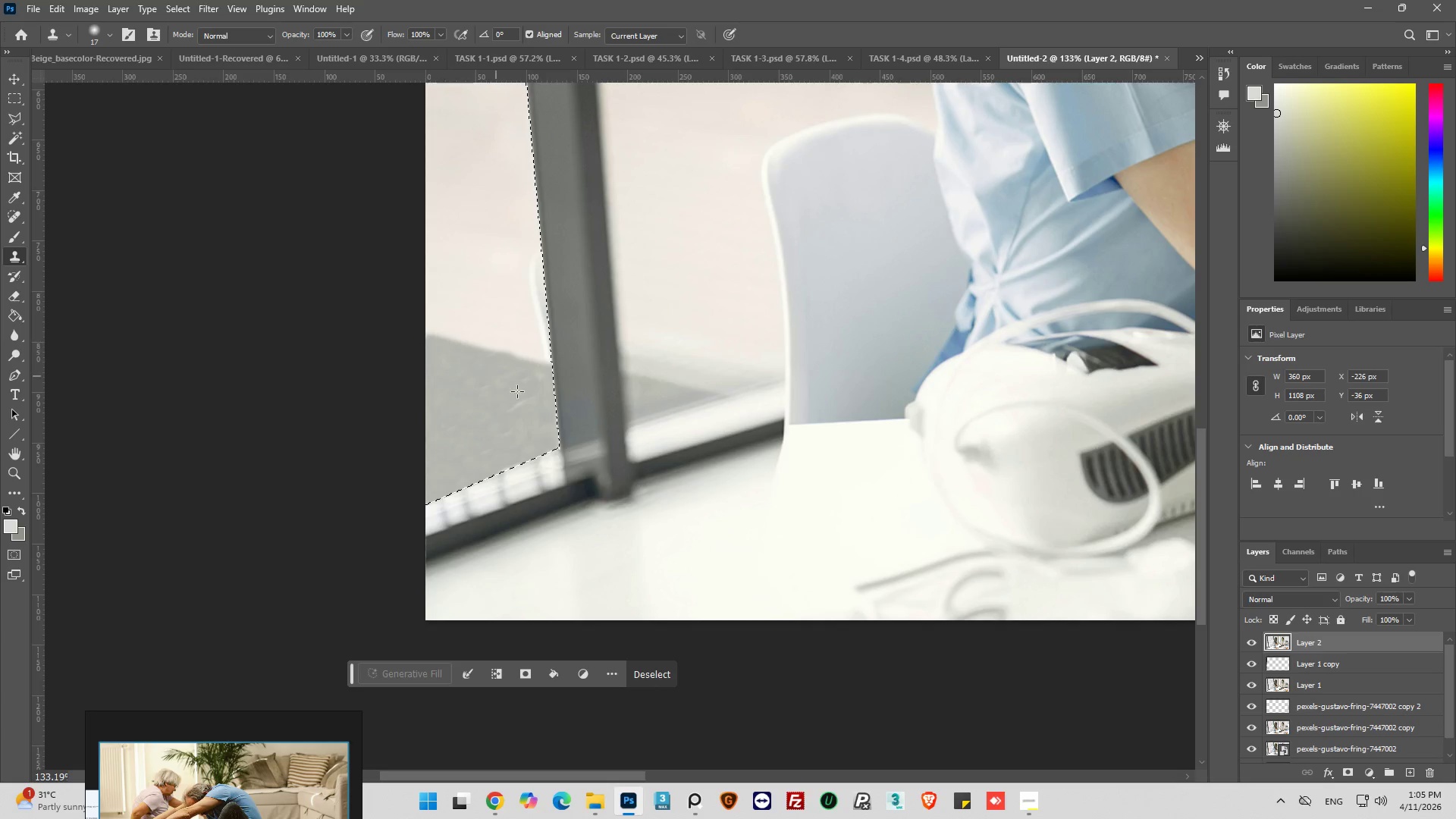 
hold_key(key=AltLeft, duration=0.69)
left_click_drag(start_coordinate=[508, 397], to_coordinate=[491, 399])
 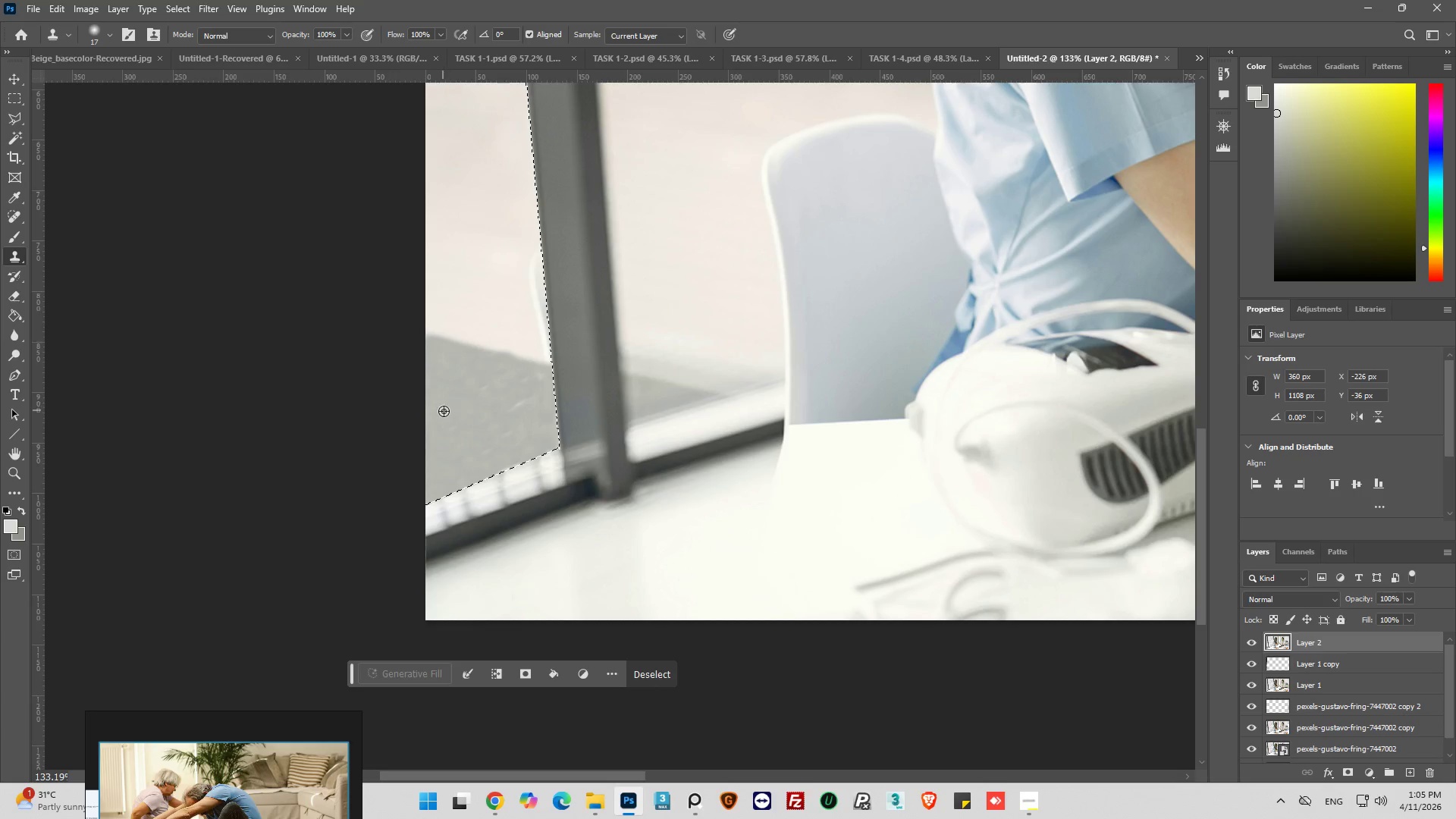 
hold_key(key=AltLeft, duration=0.91)
scroll: coordinate [457, 406], scroll_direction: down, amount: 20.0
 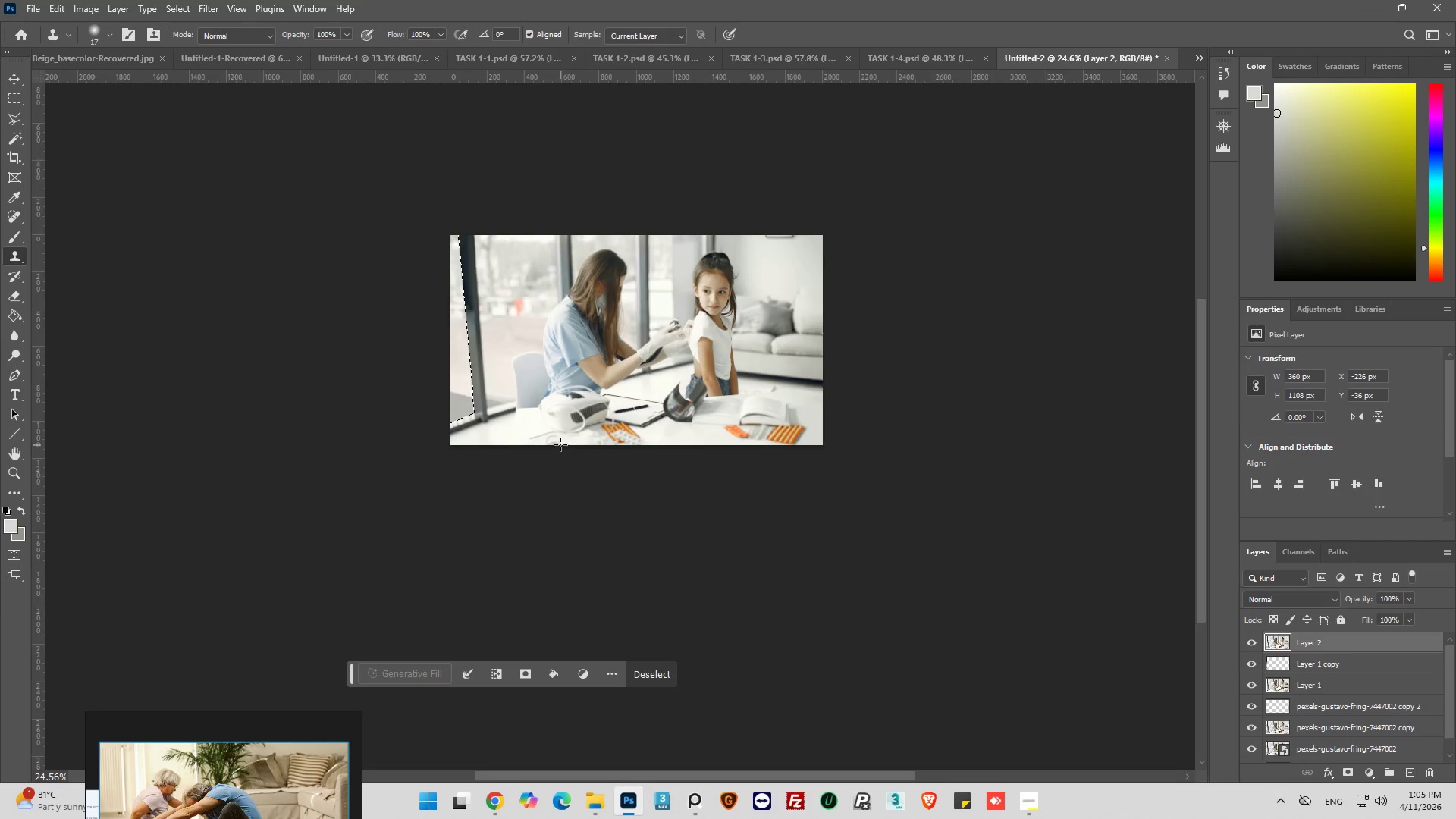 
hold_key(key=AltLeft, duration=0.81)
scroll: coordinate [549, 432], scroll_direction: up, amount: 2.0
 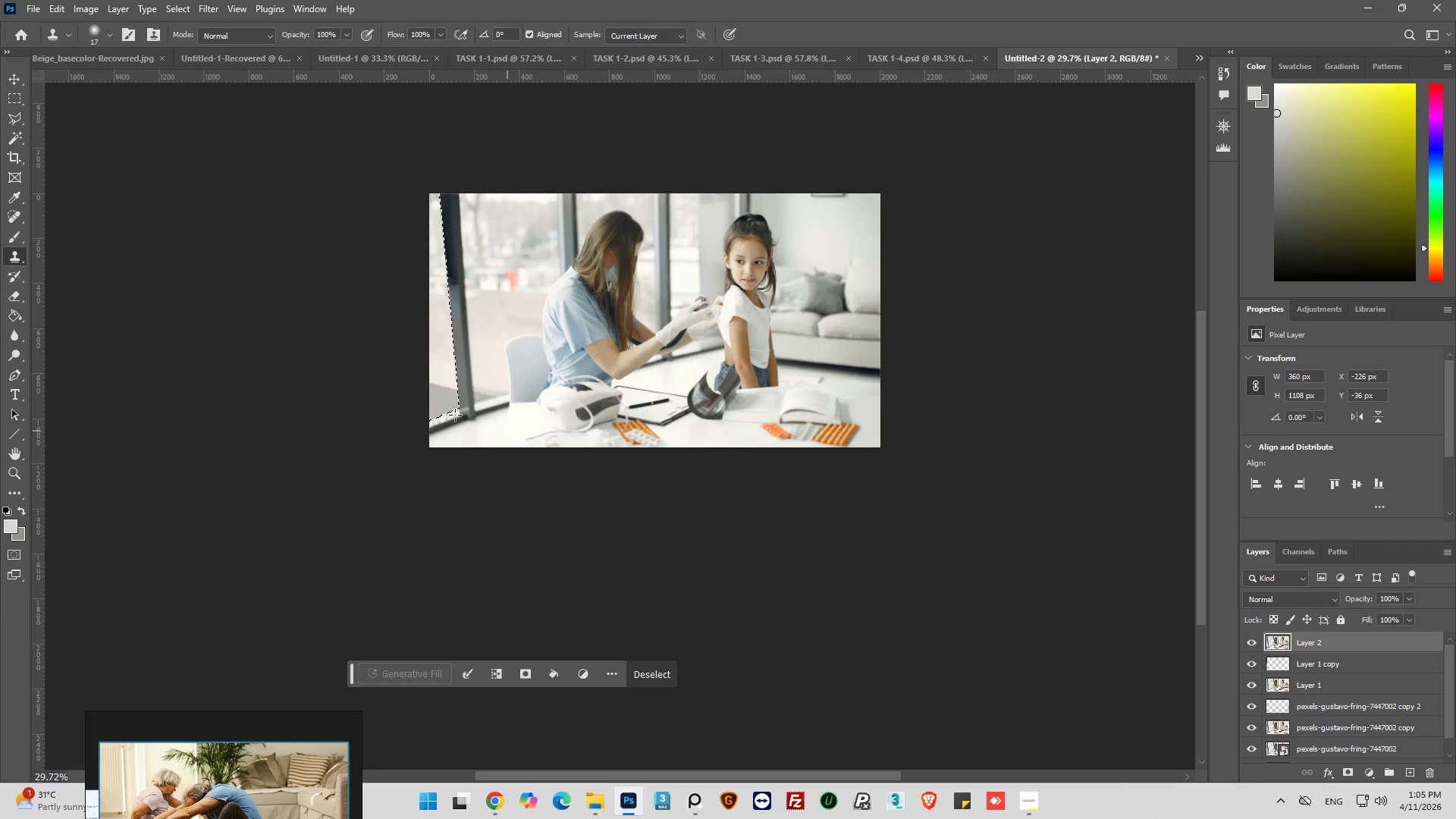 
hold_key(key=AltLeft, duration=0.33)
scroll: coordinate [450, 395], scroll_direction: up, amount: 3.0
 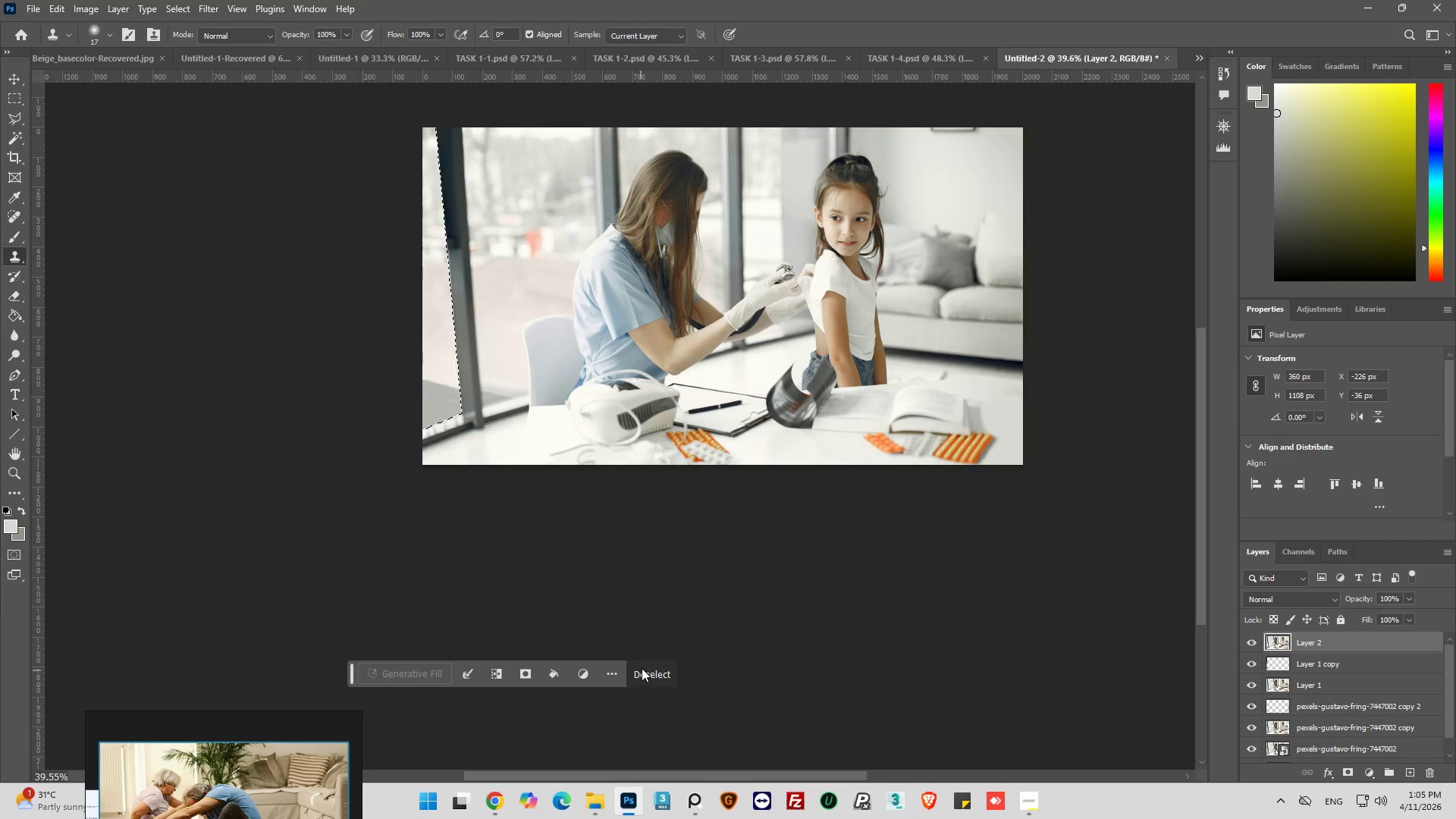 
left_click([643, 667])
 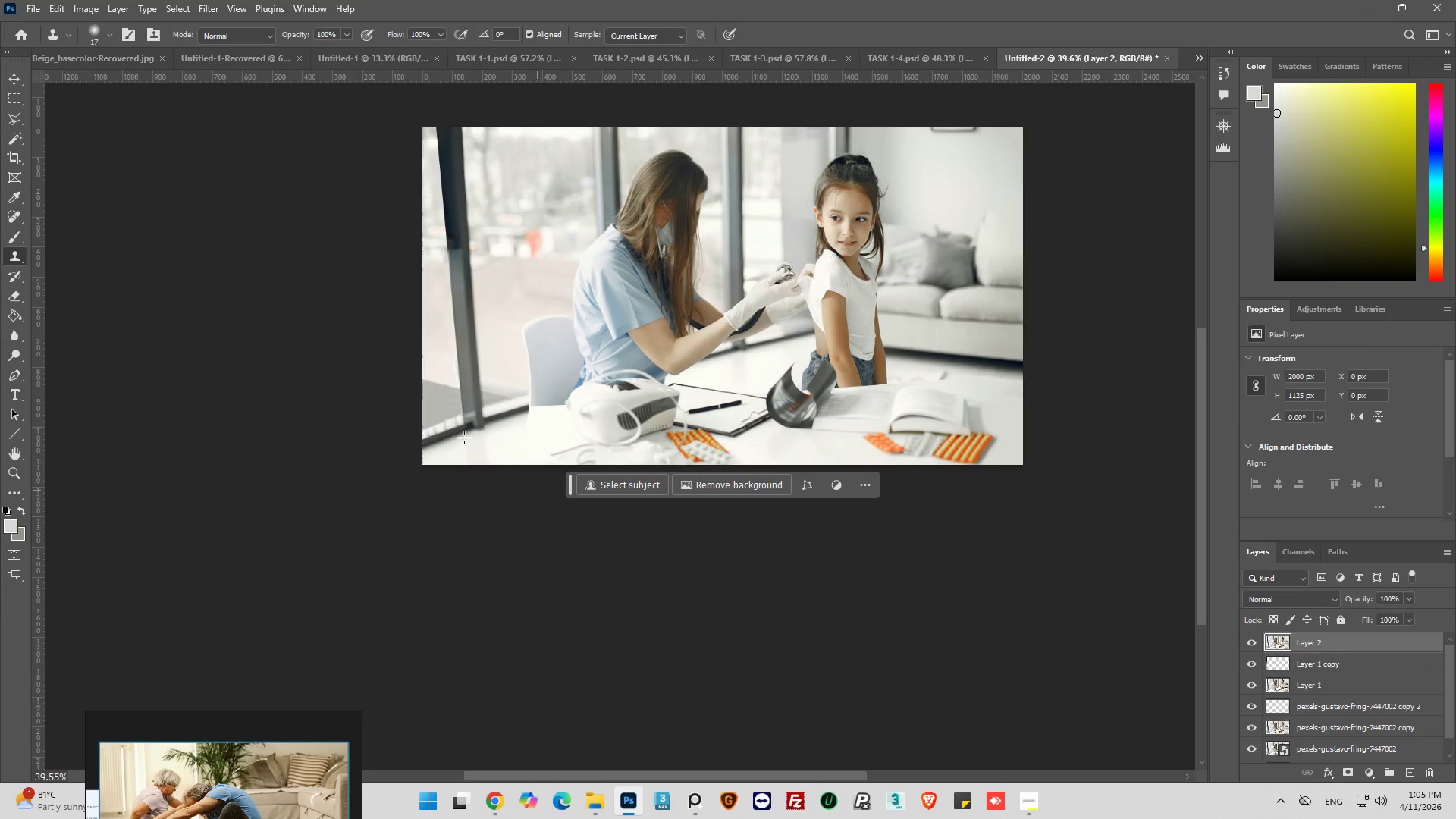 
hold_key(key=AltLeft, duration=0.41)
hold_key(key=AltLeft, duration=0.44)
scroll: coordinate [544, 425], scroll_direction: down, amount: 1.0
 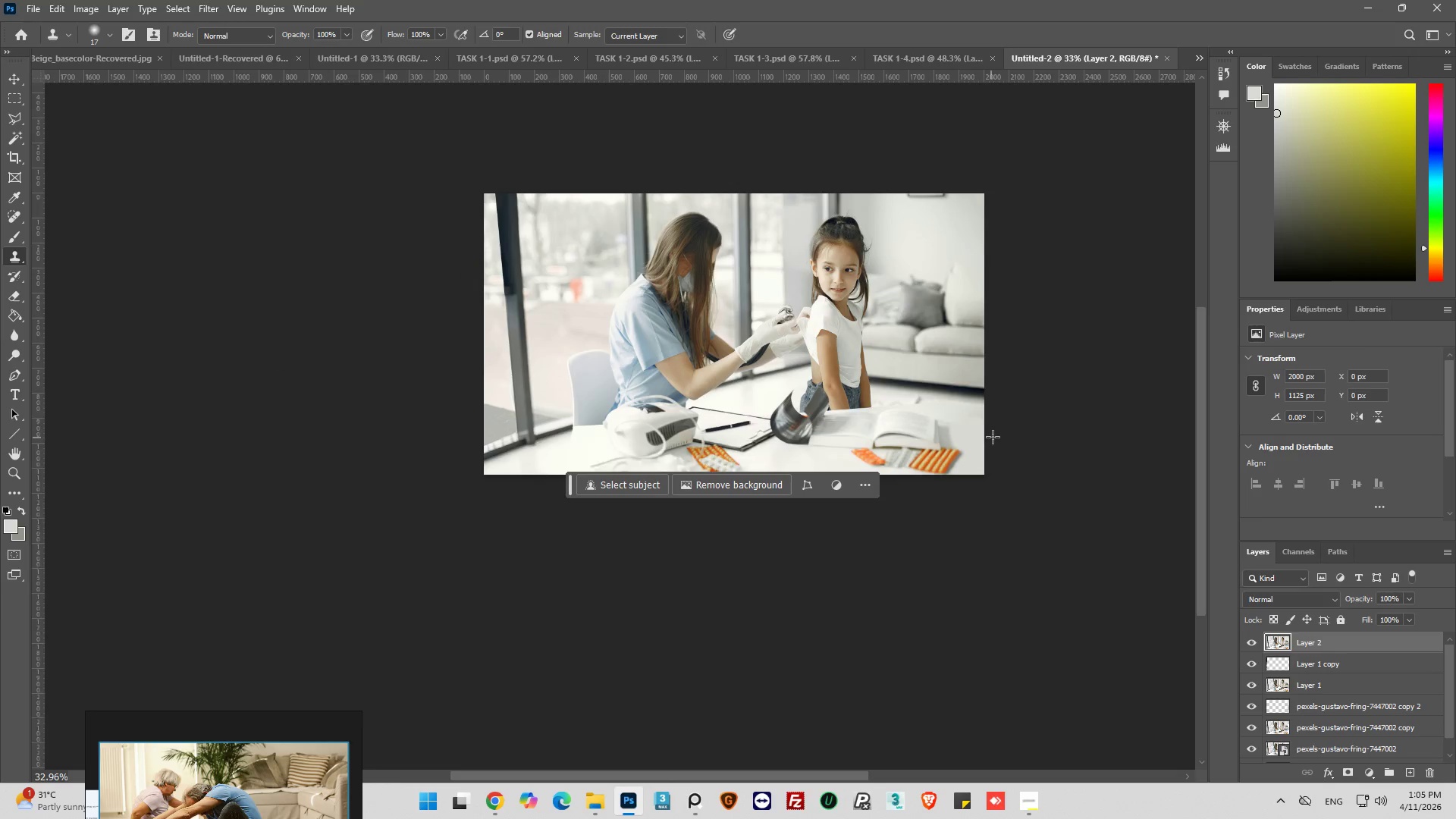 
hold_key(key=AltLeft, duration=0.5)
scroll: coordinate [1079, 554], scroll_direction: up, amount: 15.0
 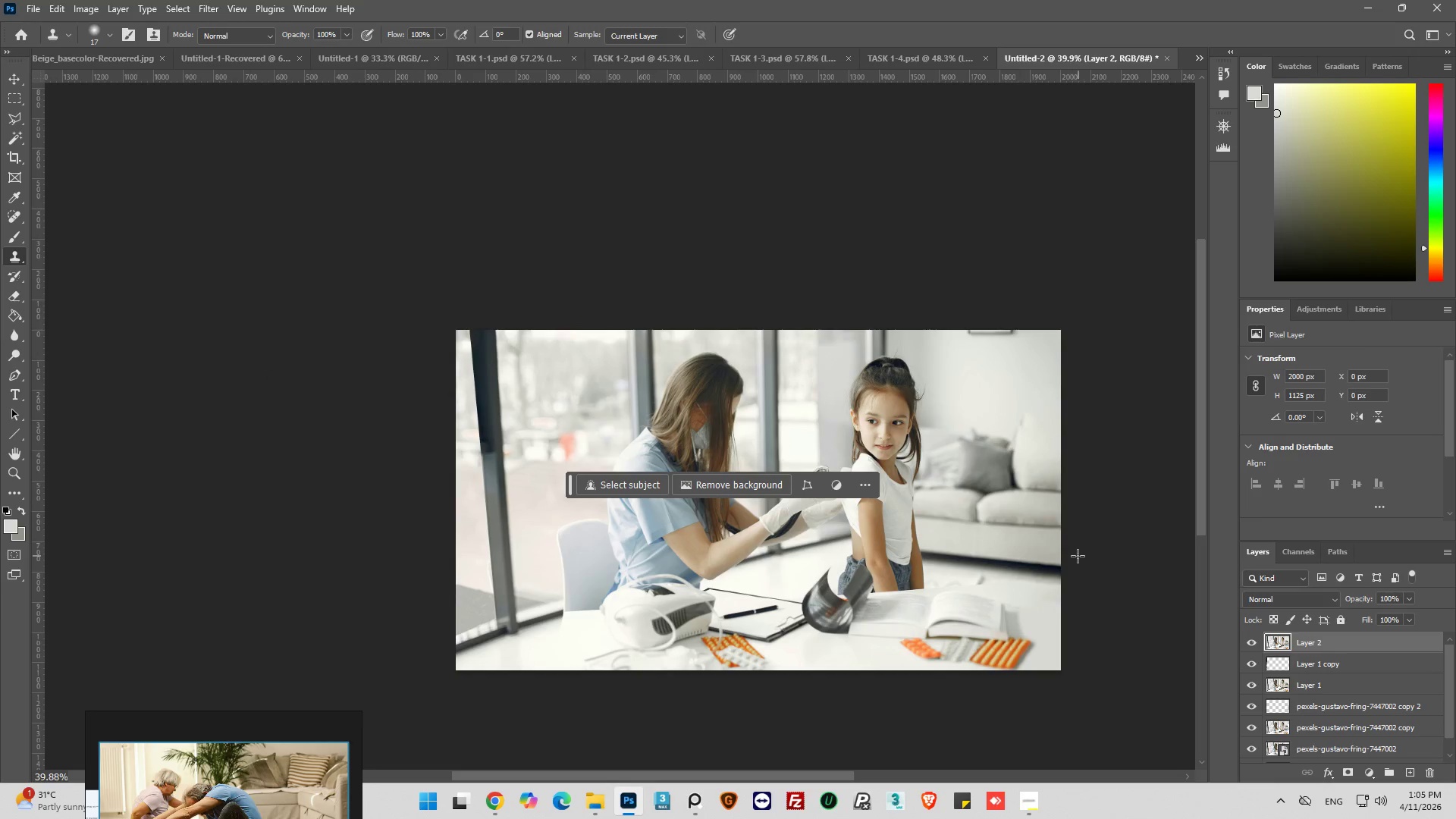 
left_click_drag(start_coordinate=[714, 778], to_coordinate=[789, 765])
 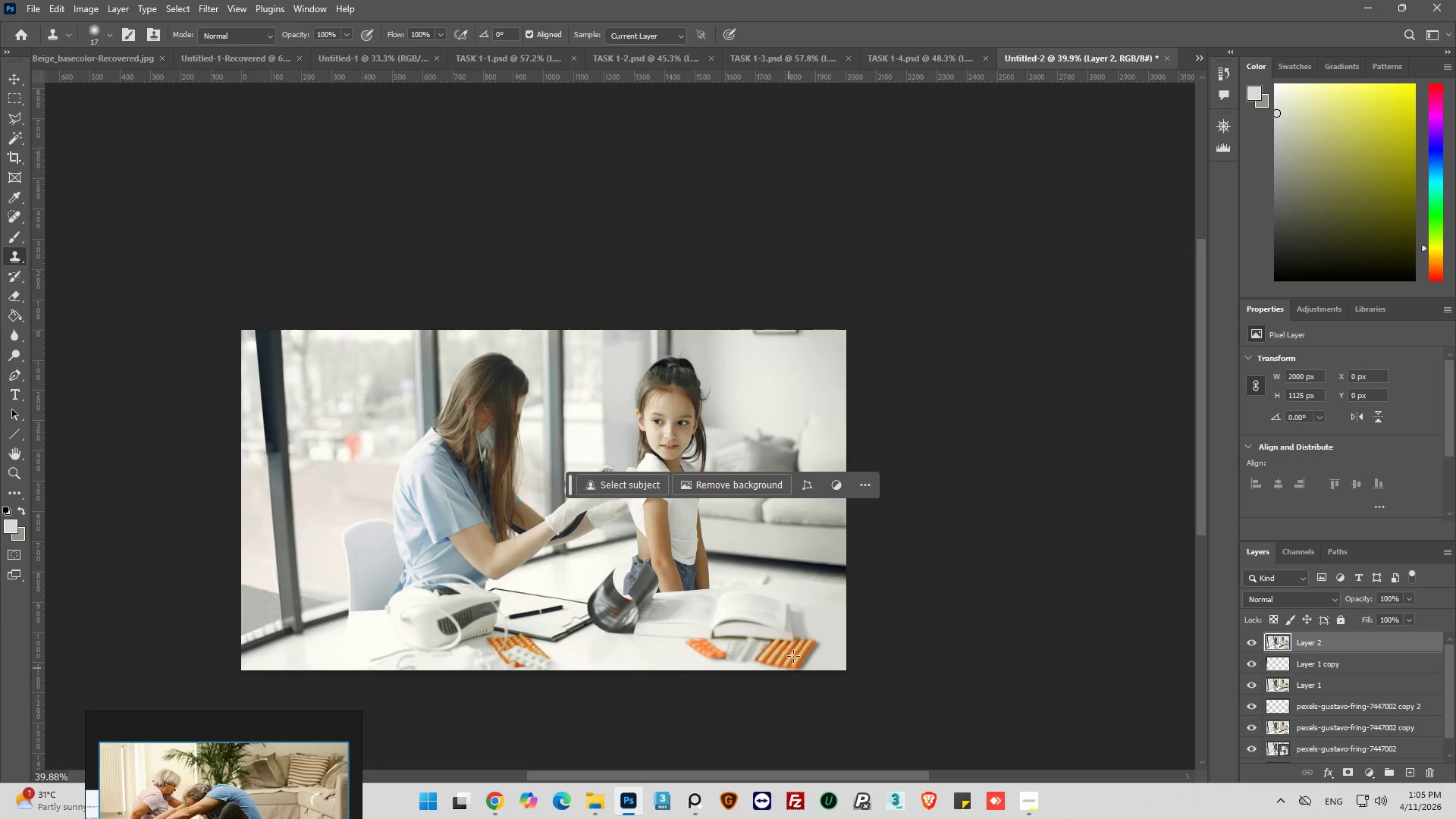 
scroll: coordinate [795, 654], scroll_direction: down, amount: 3.0
 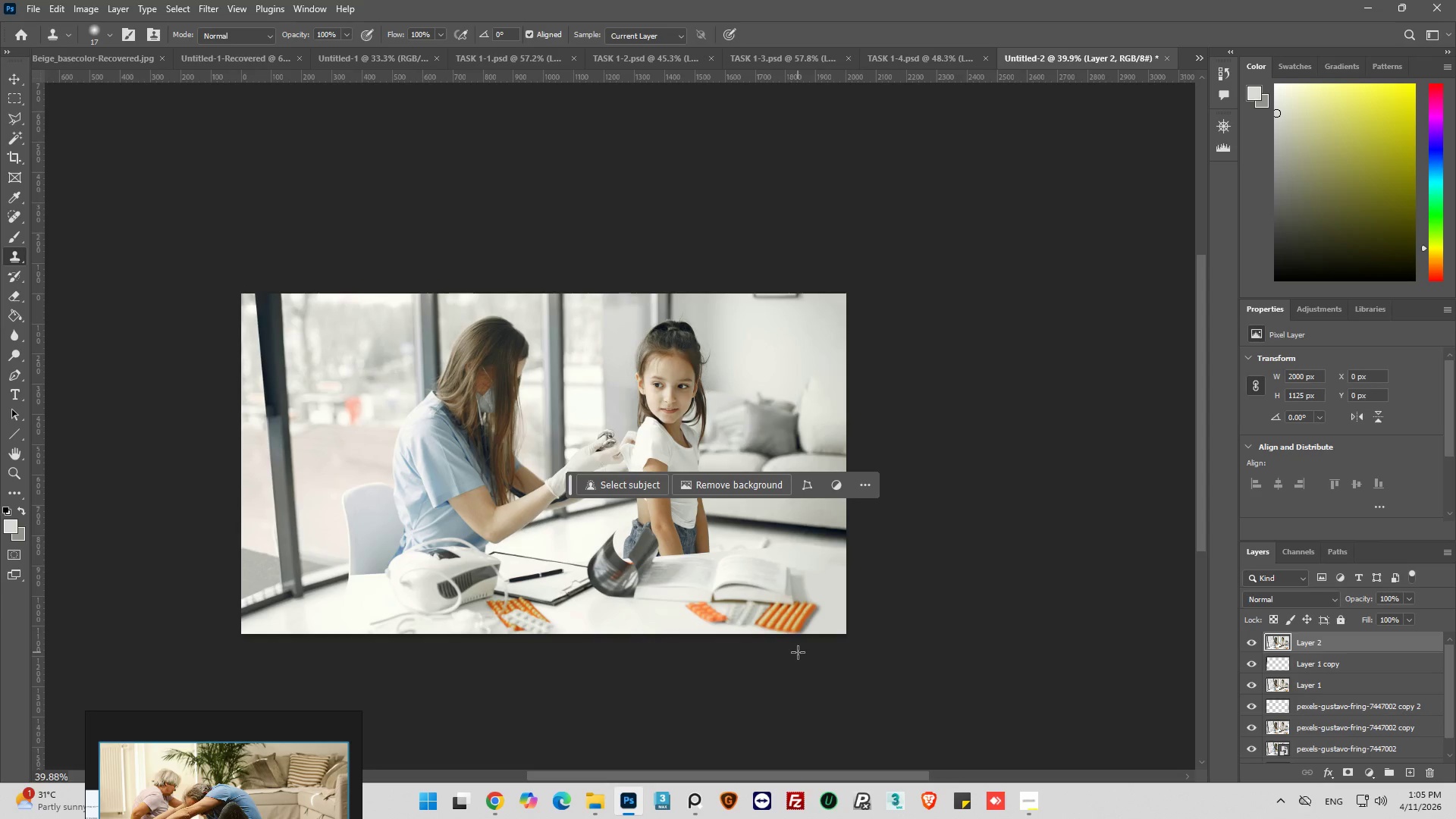 
key(Control+S)
 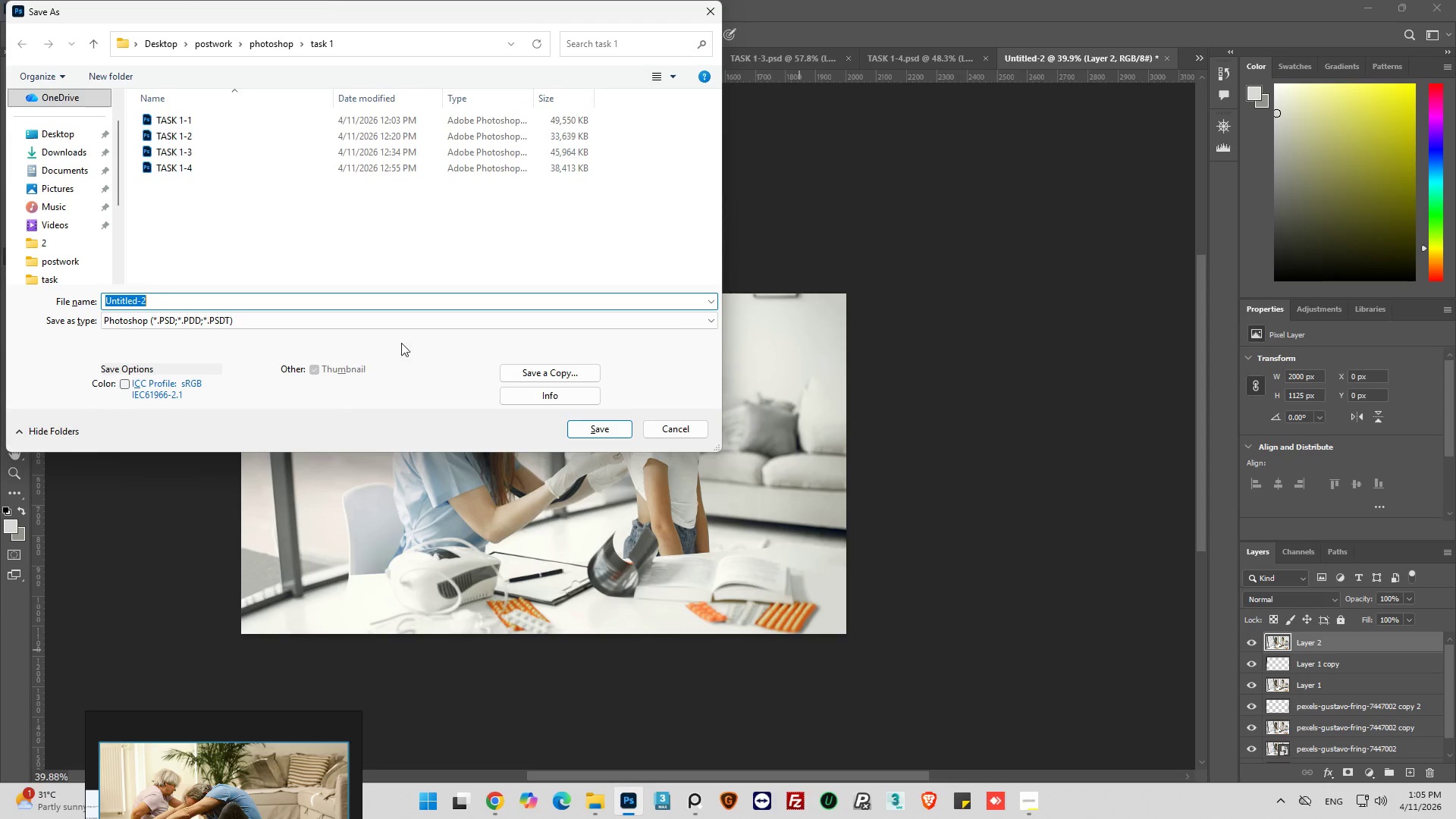 
left_click([198, 162])
 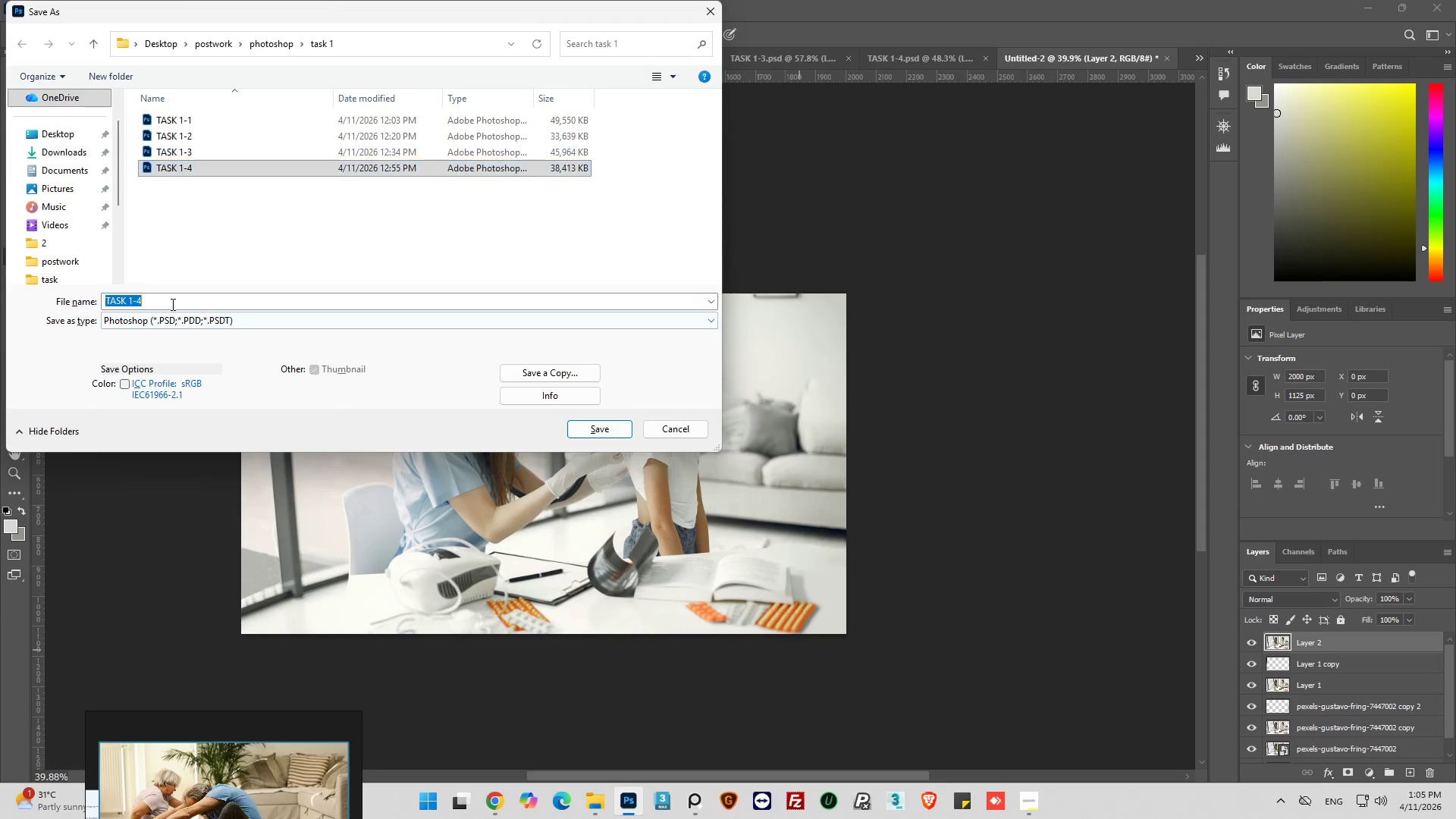 
double_click([186, 300])
 